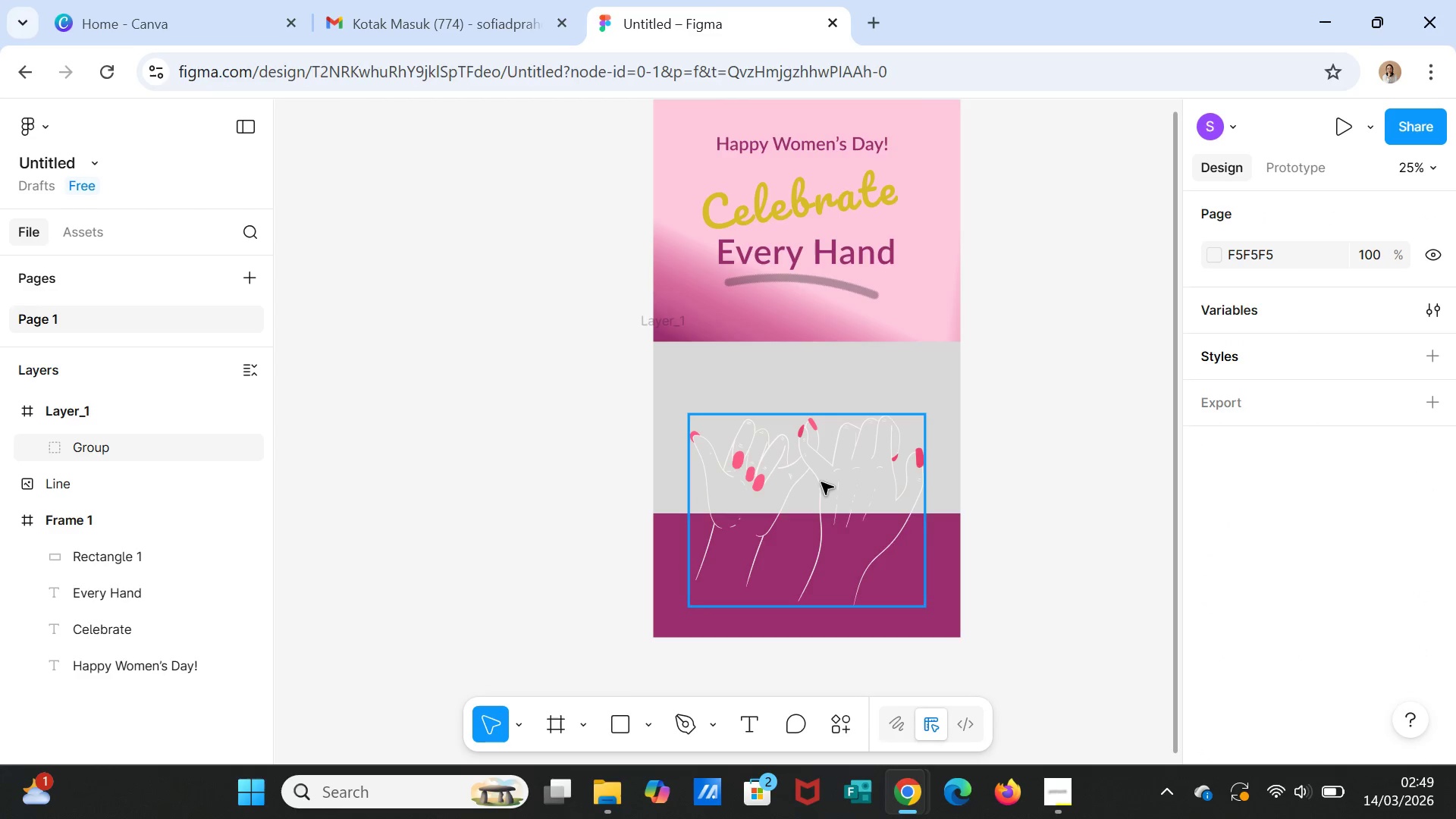 
left_click([821, 482])
 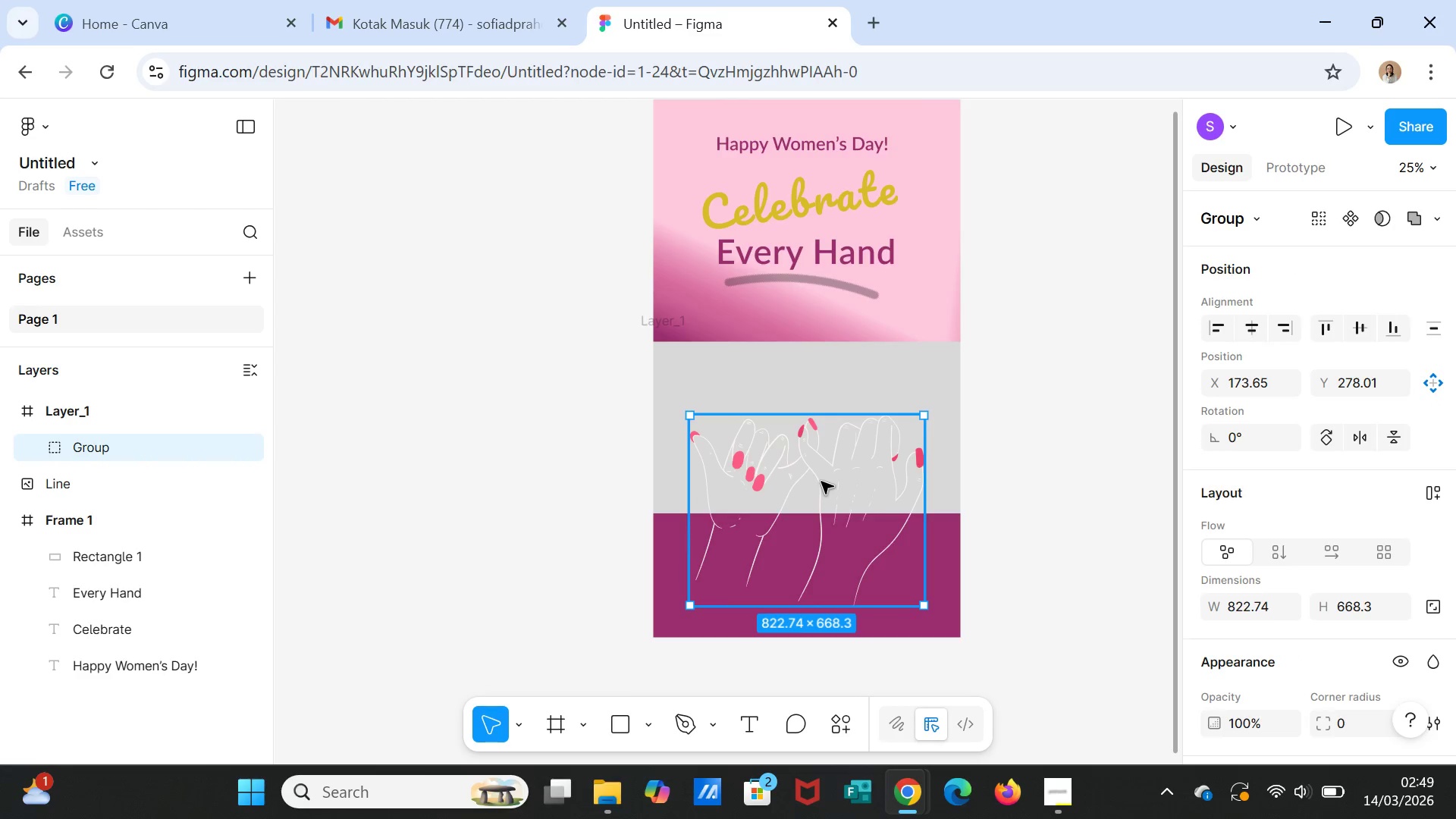 
left_click_drag(start_coordinate=[821, 482], to_coordinate=[817, 404])
 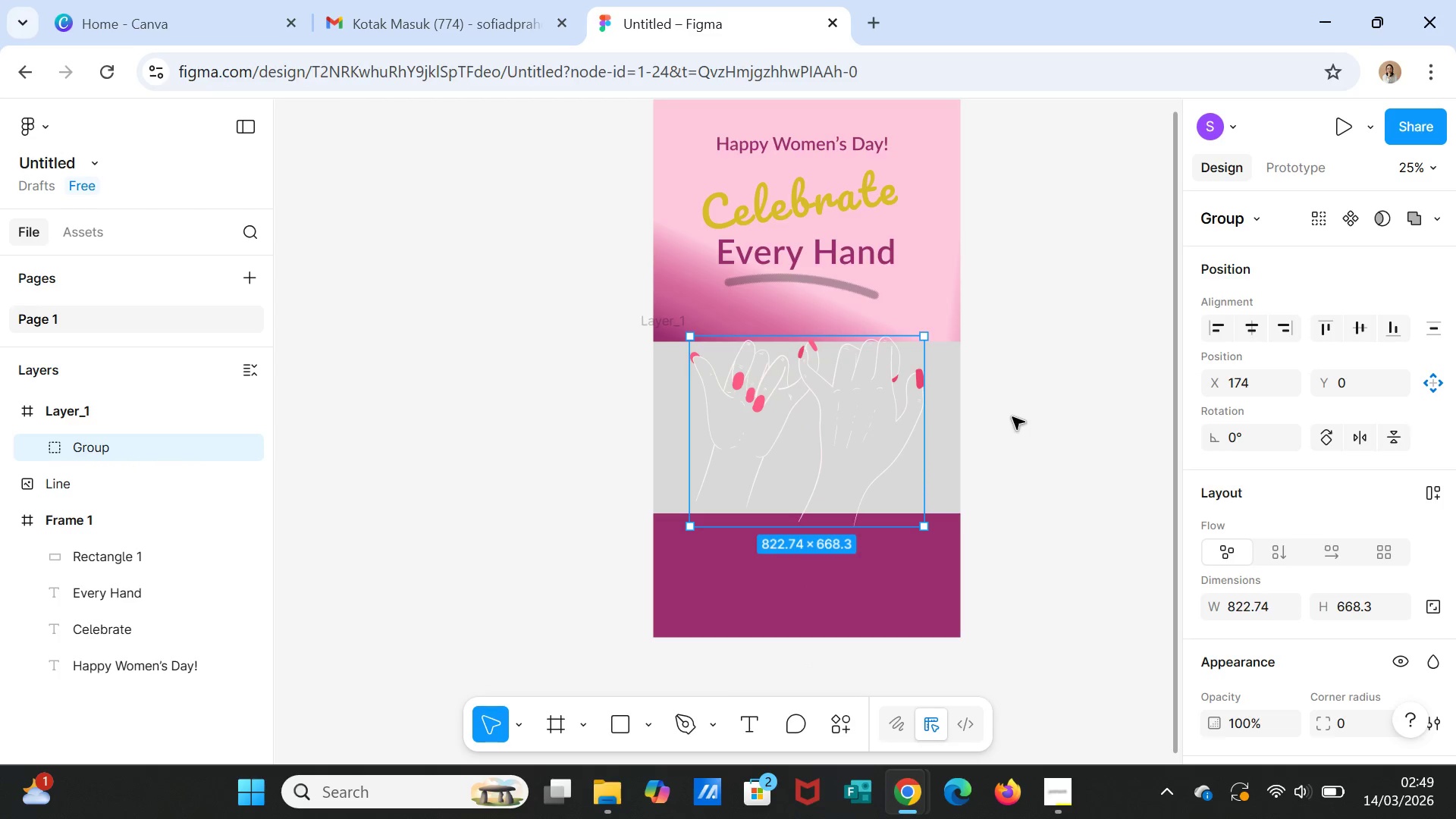 
left_click([1012, 417])
 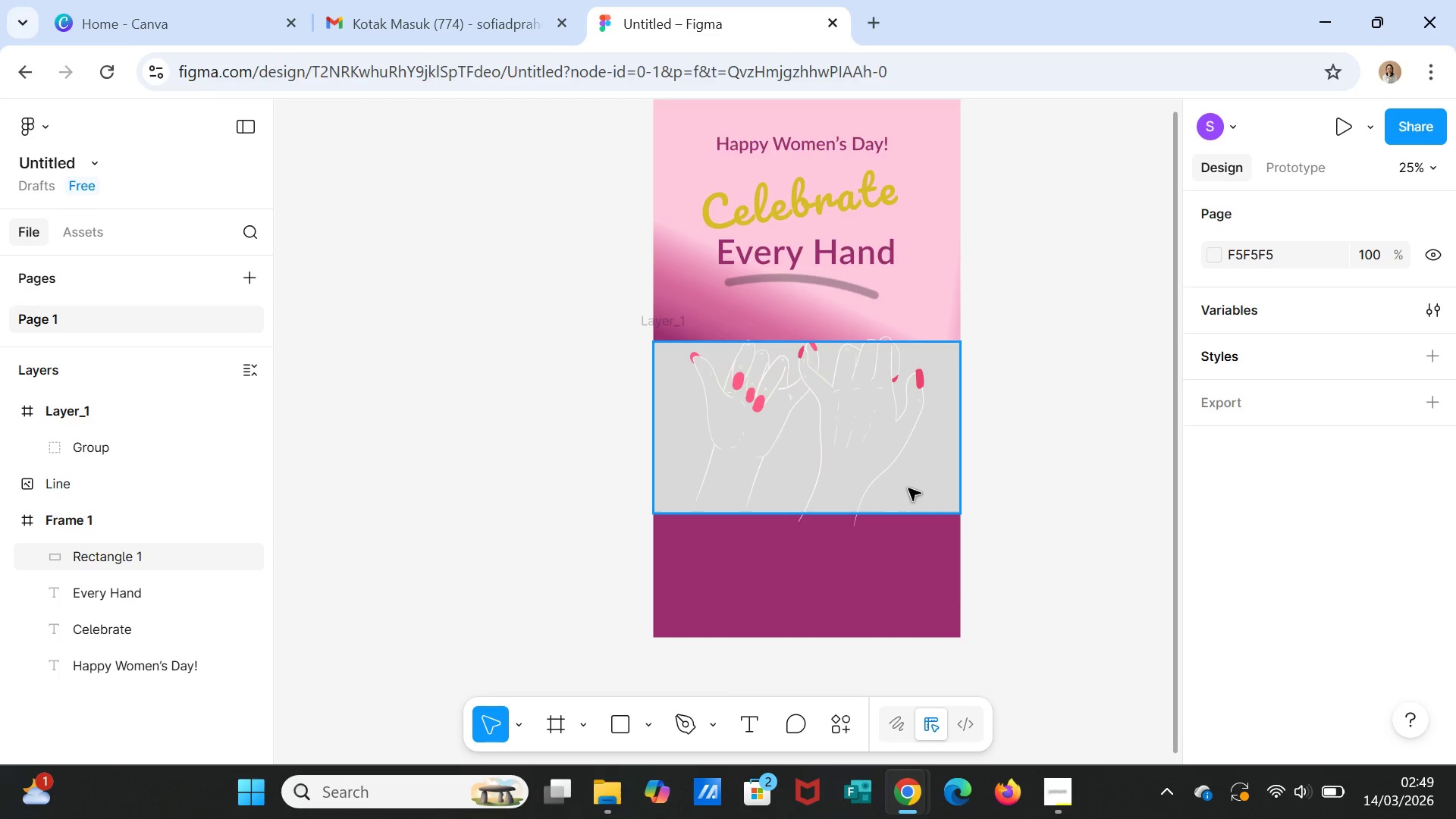 
left_click([910, 488])
 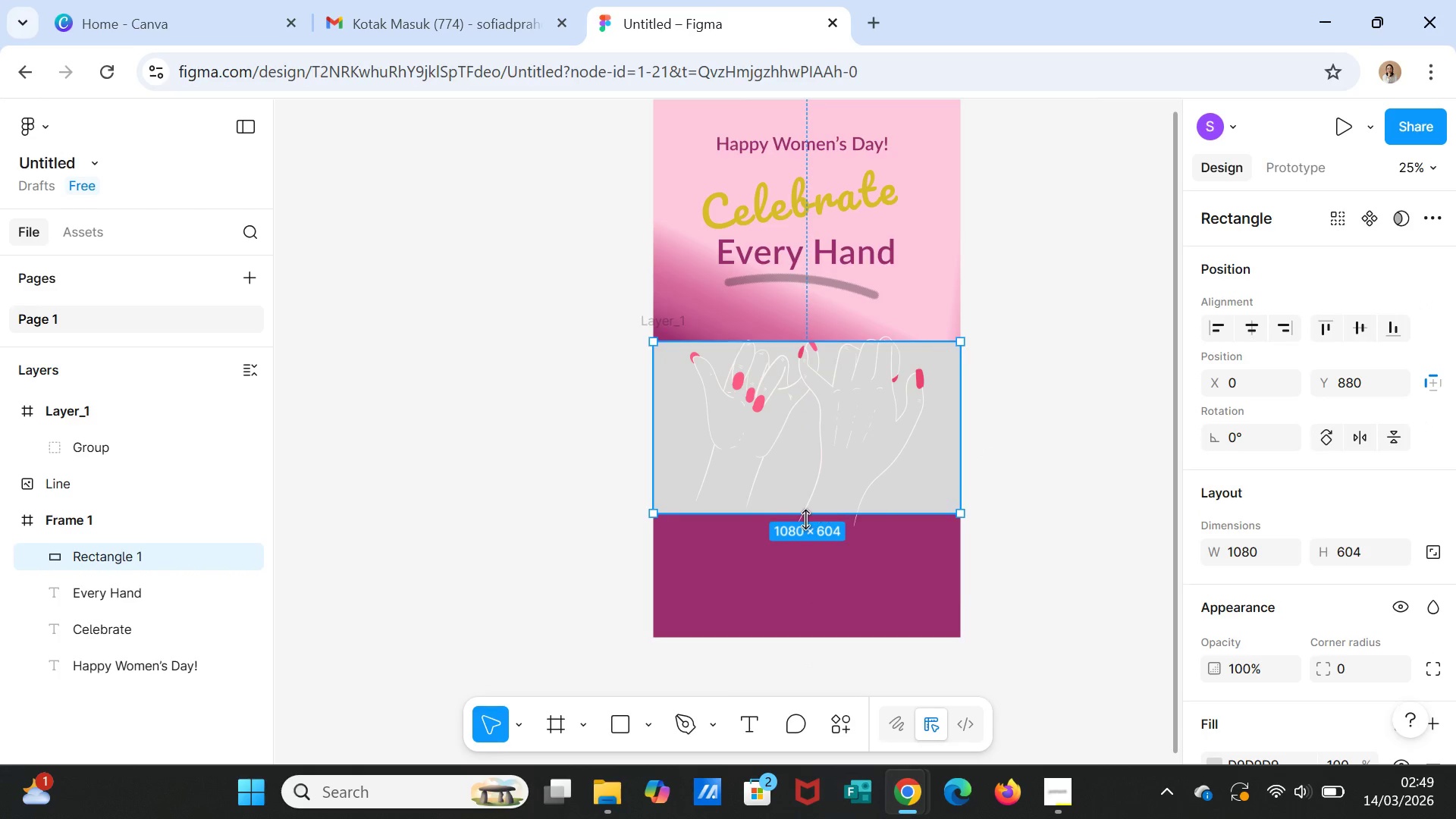 
left_click_drag(start_coordinate=[805, 519], to_coordinate=[808, 528])
 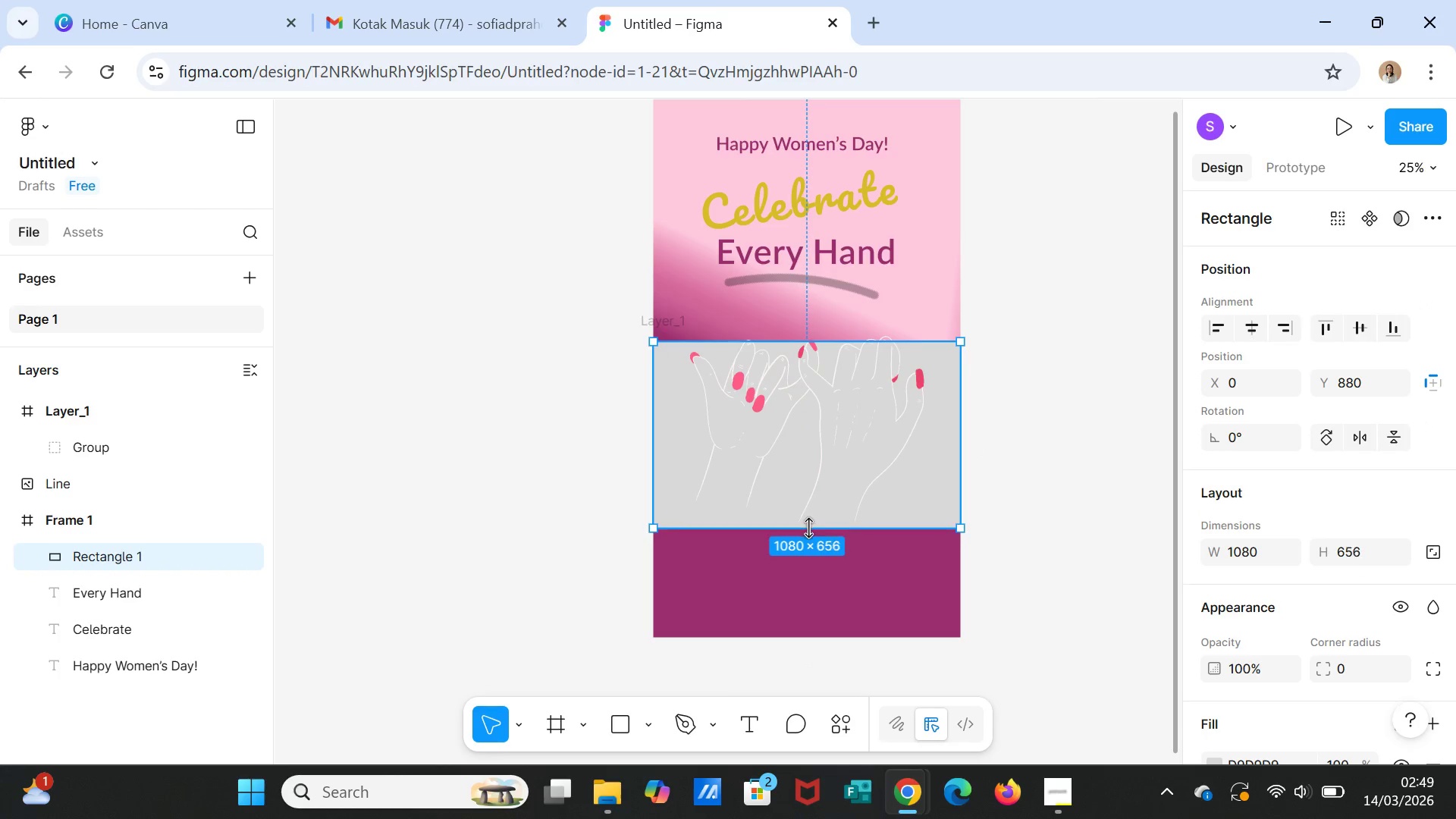 
left_click([808, 528])
 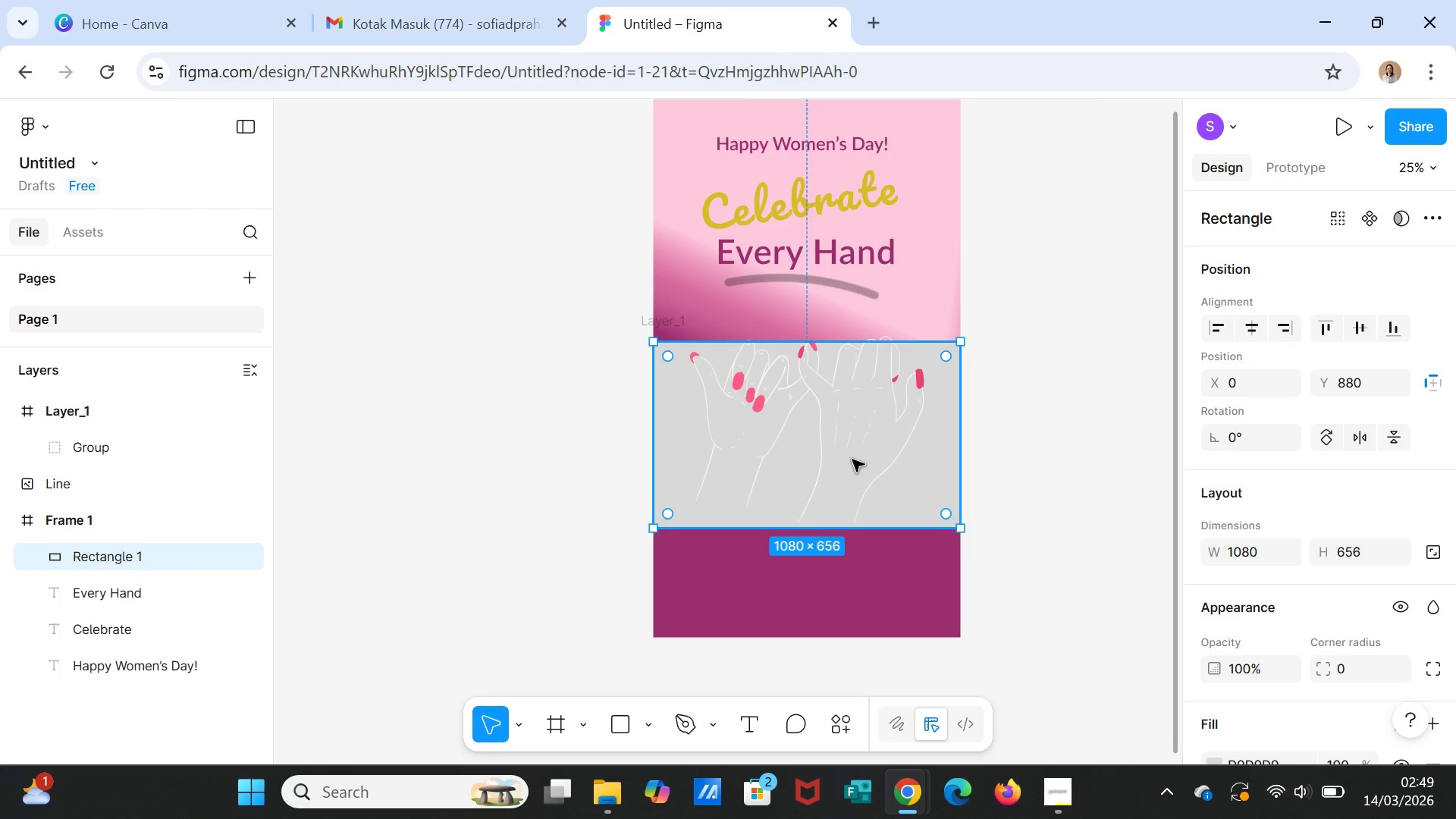 
left_click([837, 443])
 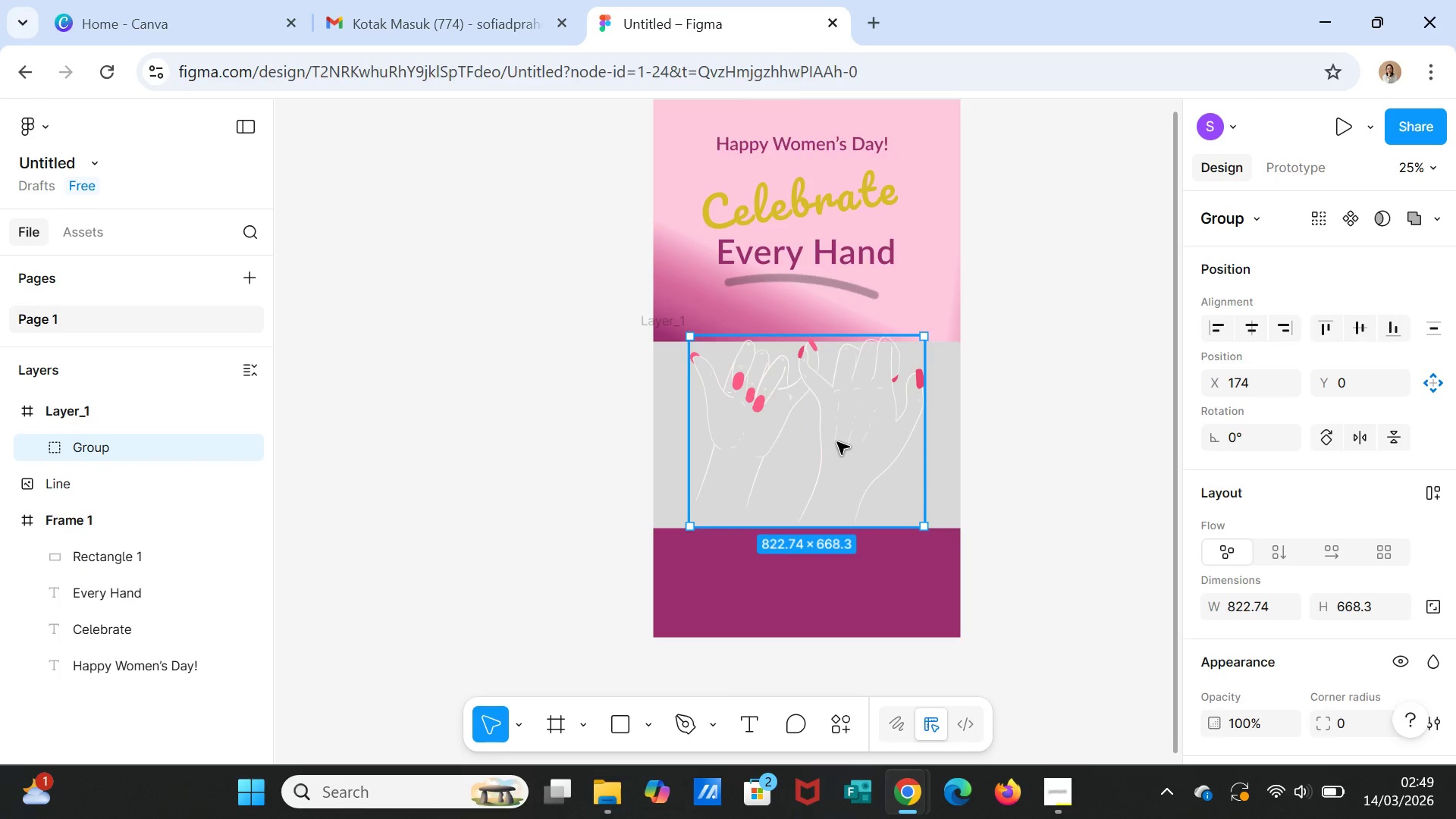 
left_click_drag(start_coordinate=[837, 442], to_coordinate=[838, 451])
 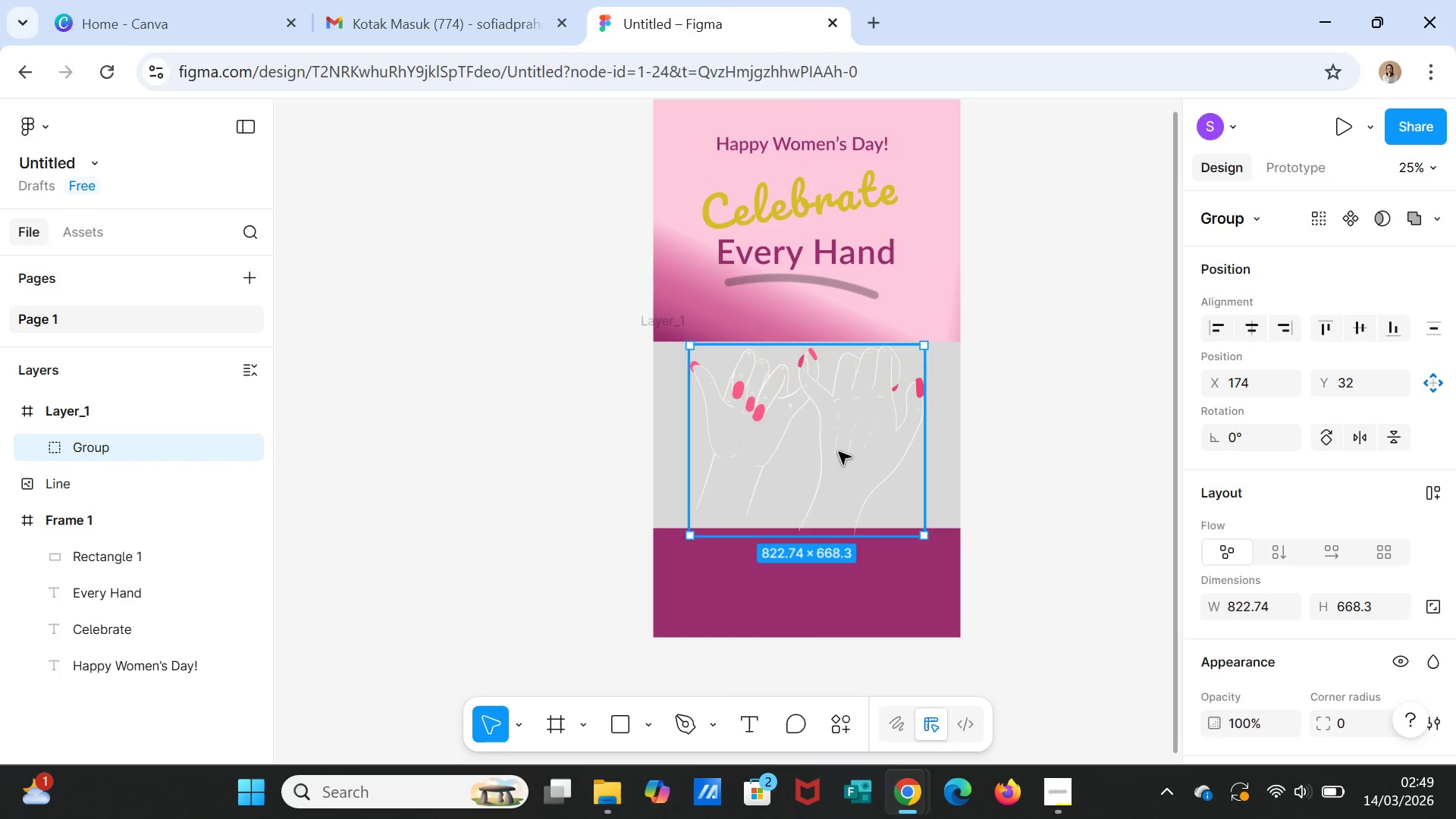 
left_click([838, 451])
 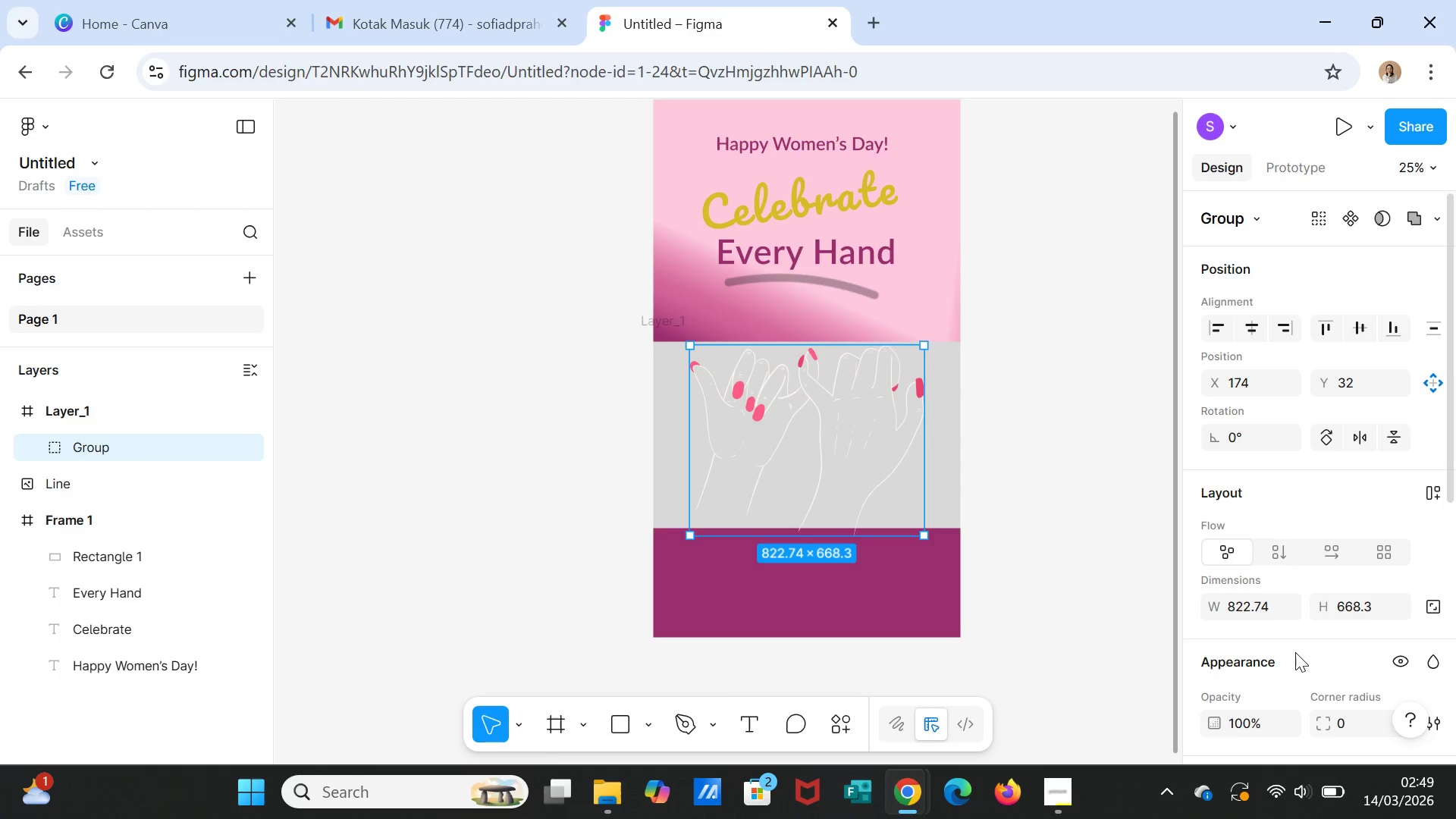 
scroll: coordinate [1304, 638], scroll_direction: down, amount: 4.0
 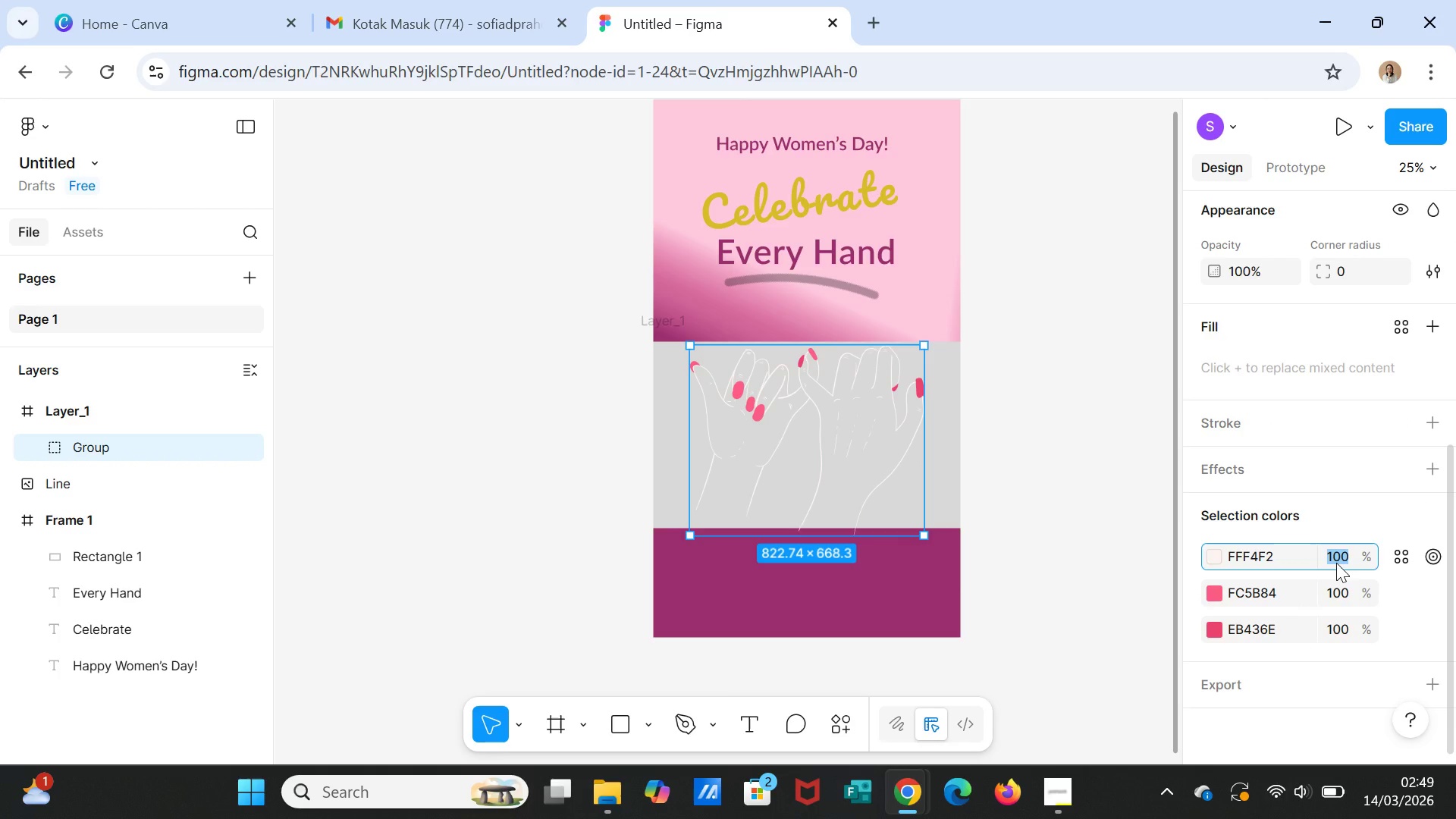 
type(10)
 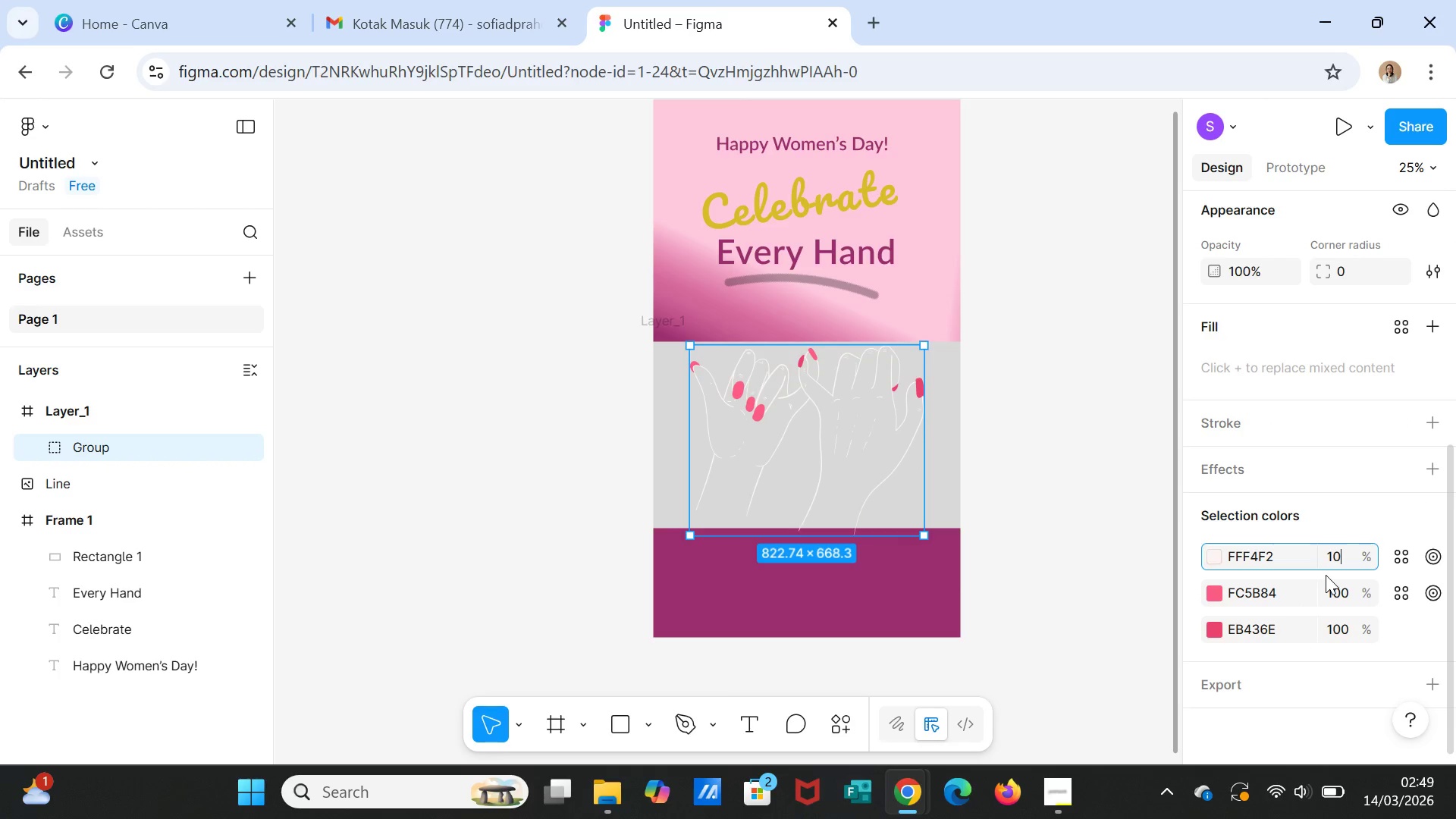 
key(Enter)
 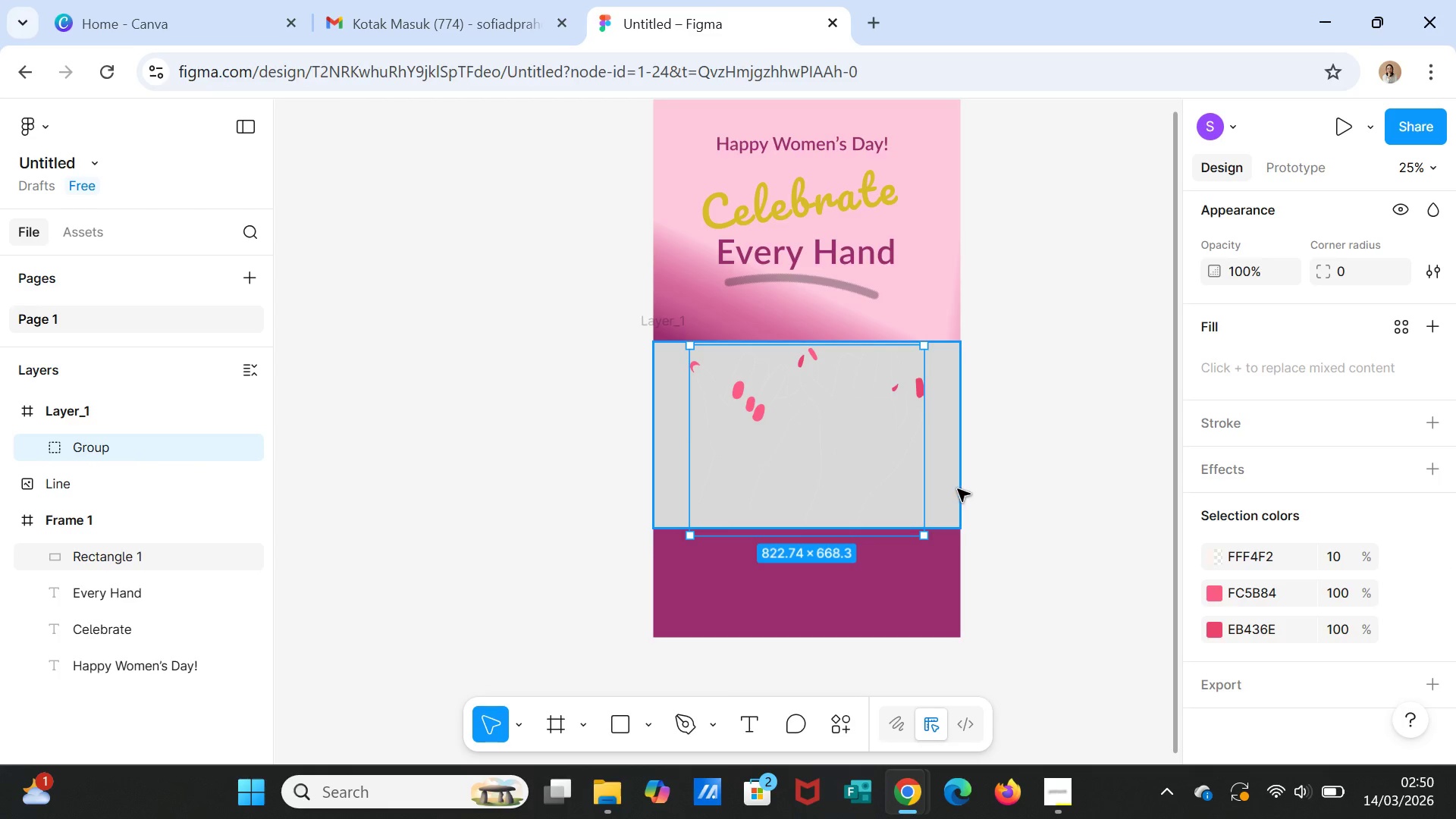 
left_click([953, 487])
 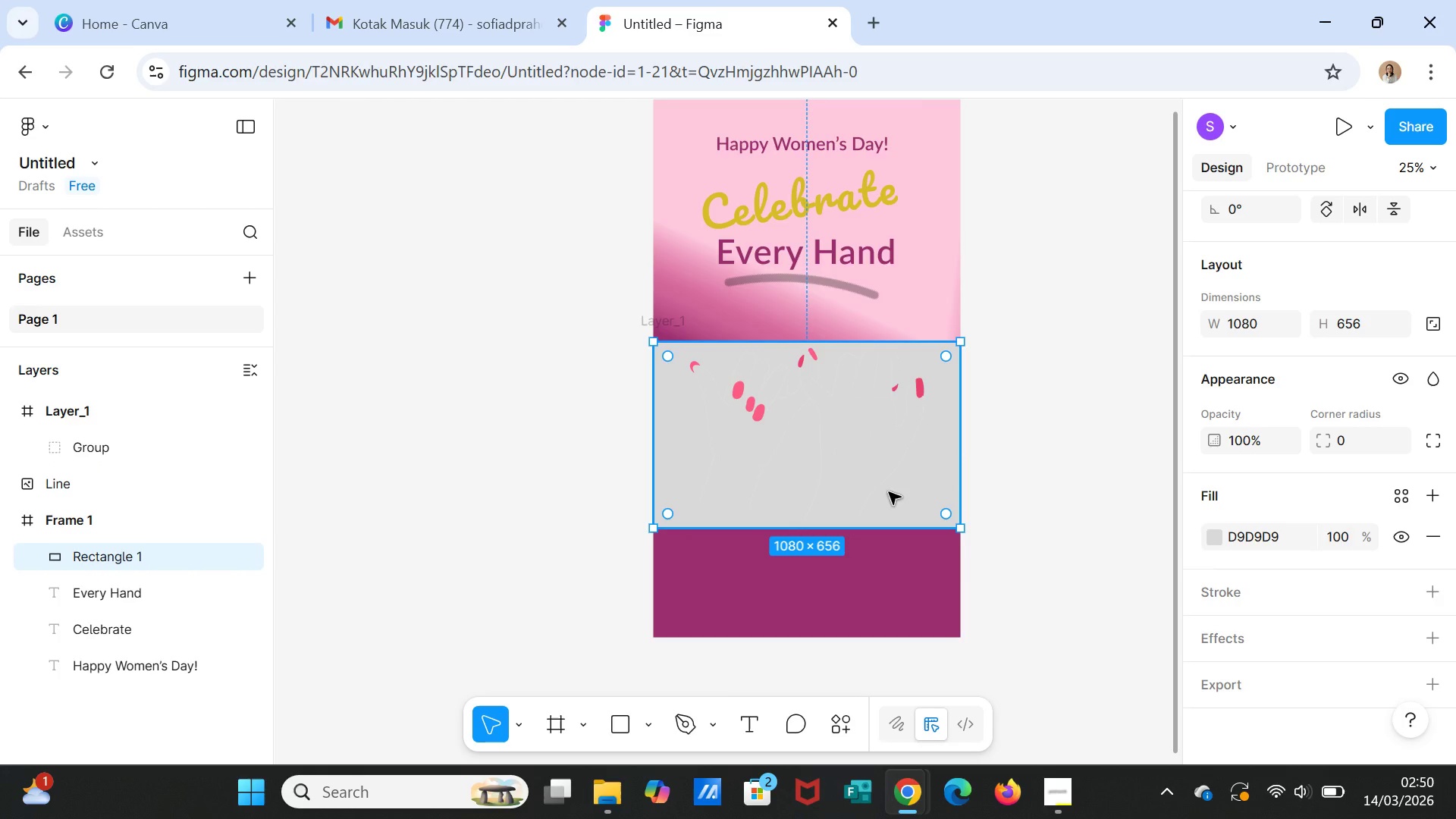 
key(Delete)
 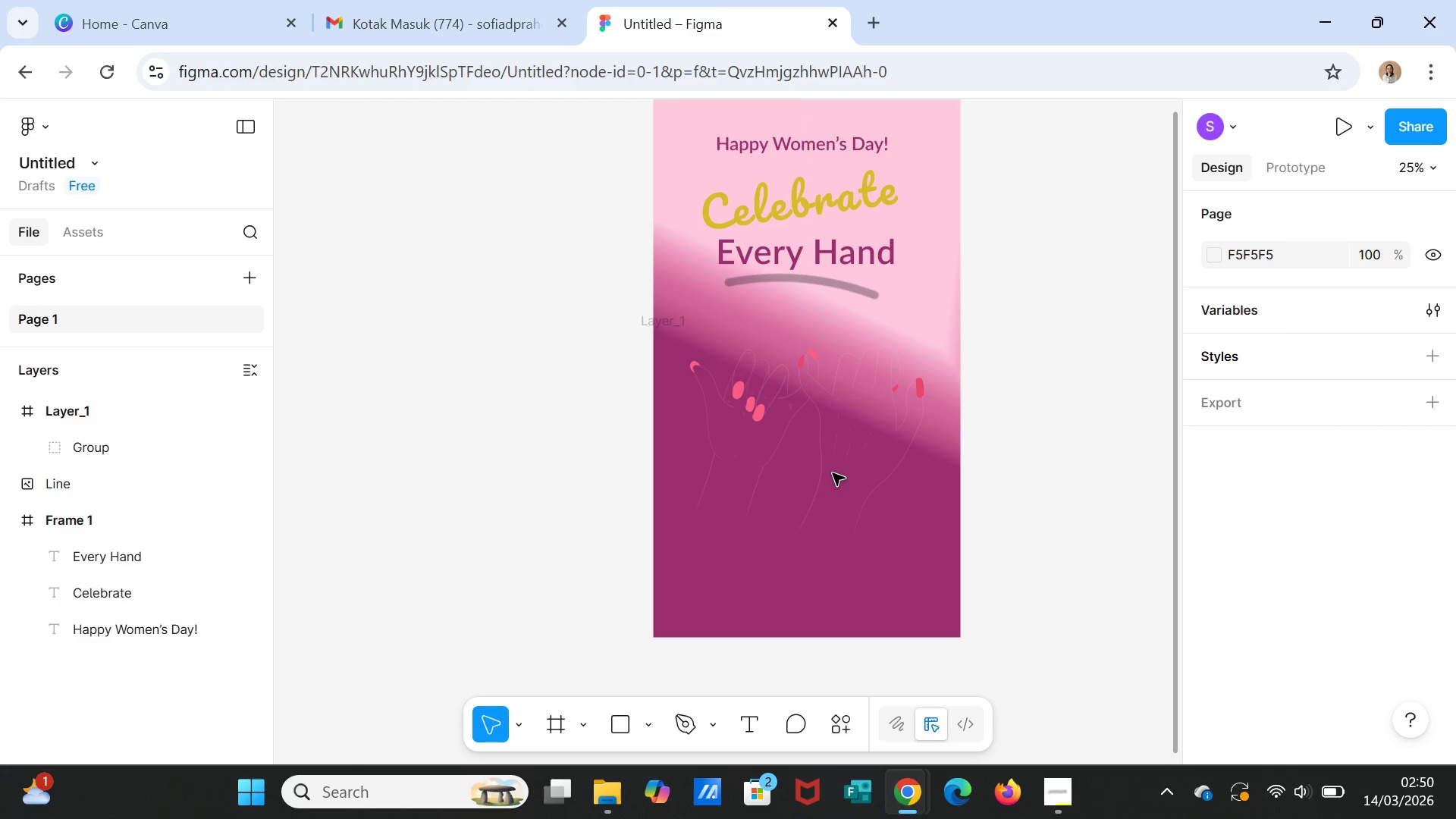 
left_click([833, 473])
 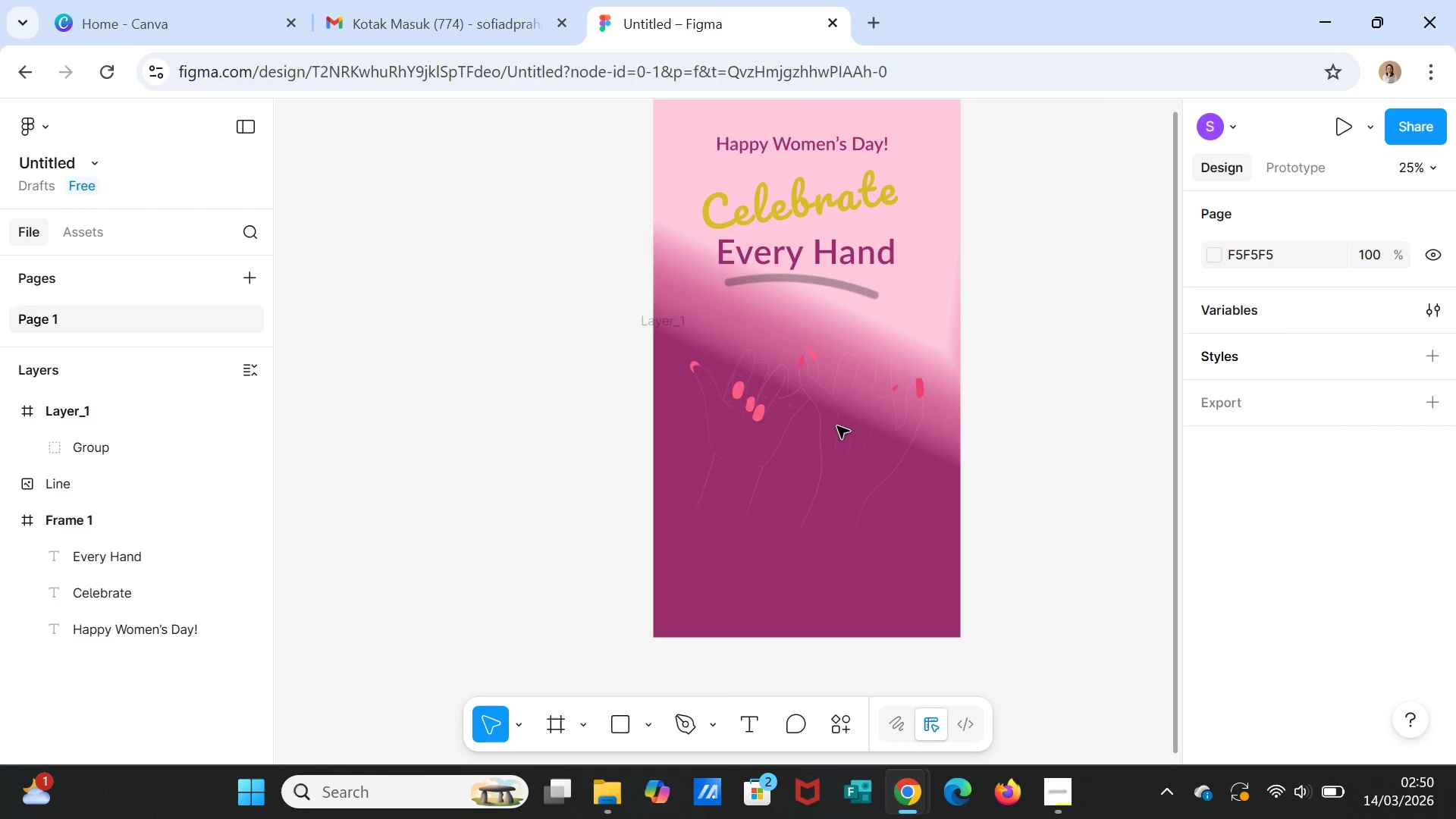 
left_click([833, 429])
 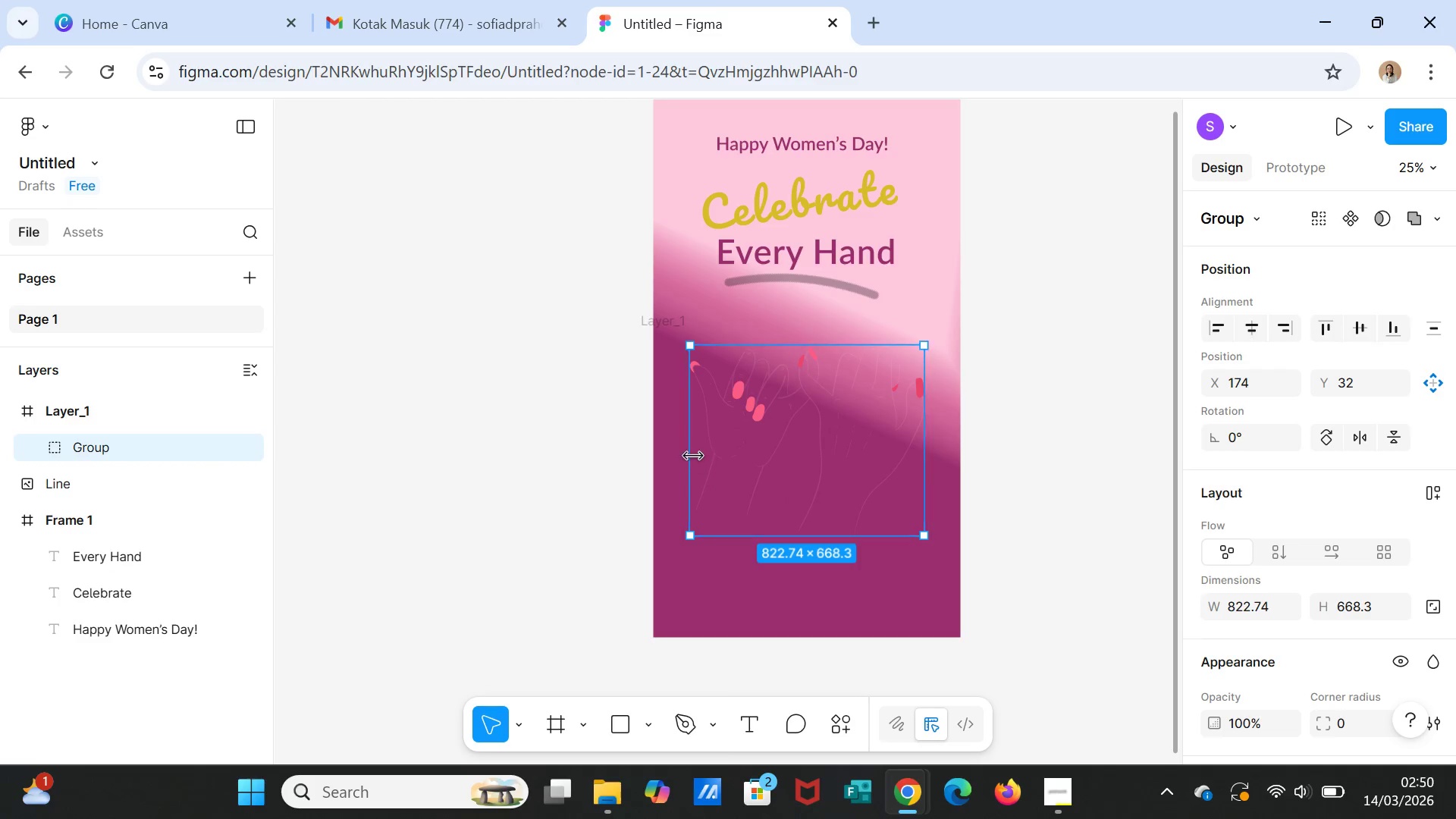 
left_click_drag(start_coordinate=[692, 453], to_coordinate=[653, 450])
 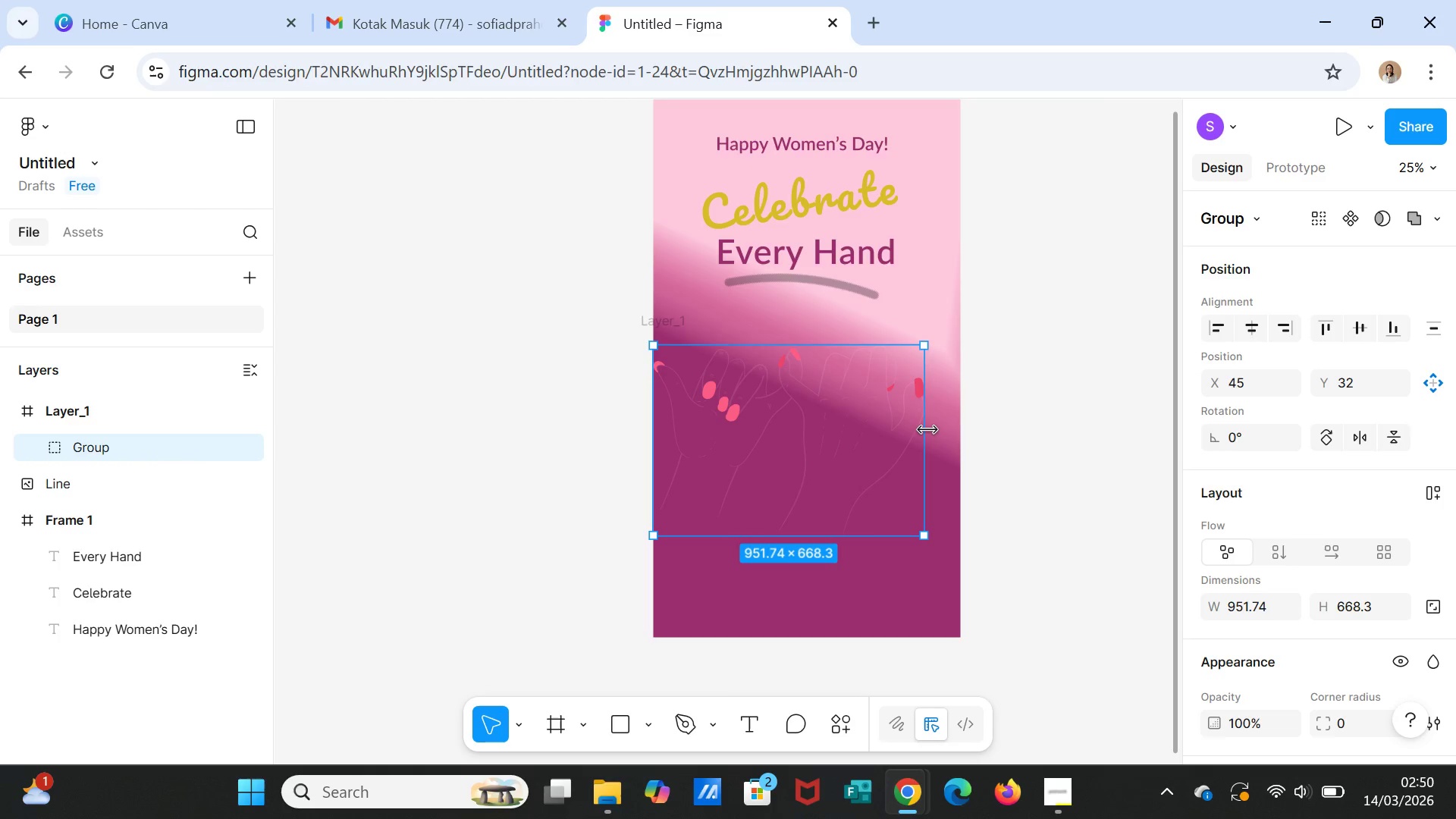 
left_click_drag(start_coordinate=[927, 430], to_coordinate=[959, 430])
 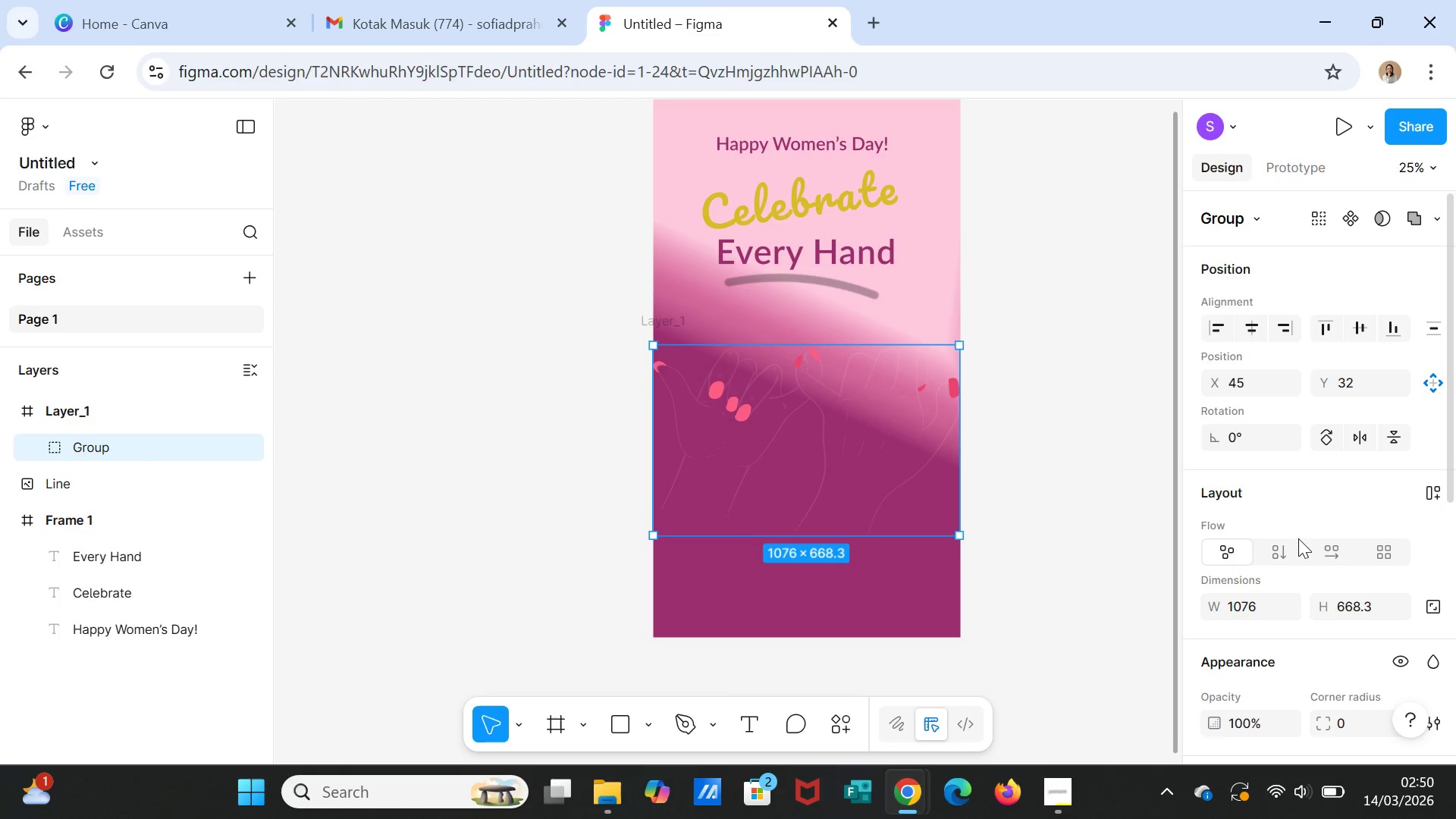 
scroll: coordinate [1359, 590], scroll_direction: down, amount: 4.0
 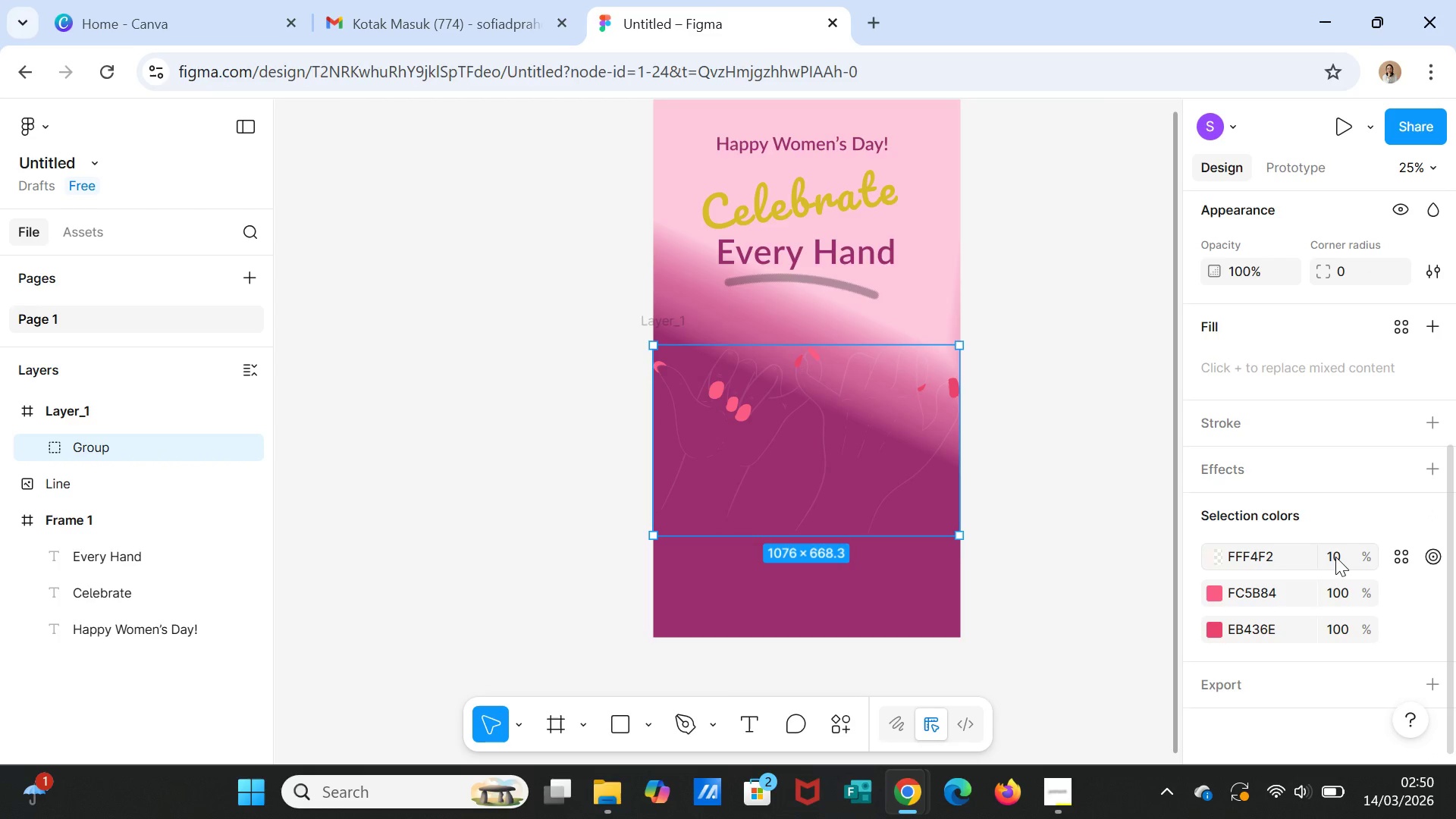 
left_click([1335, 557])
 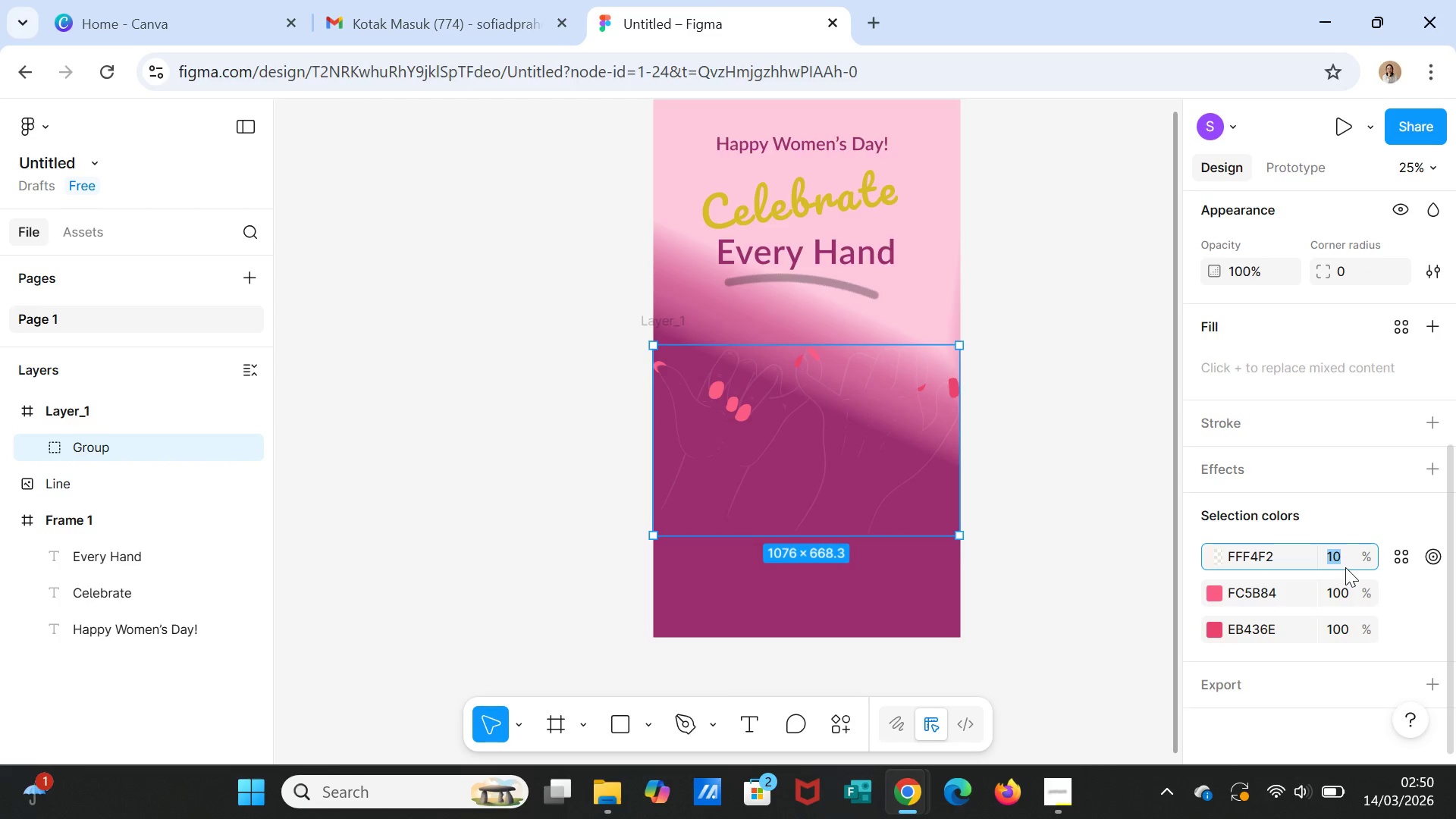 
type(100)
 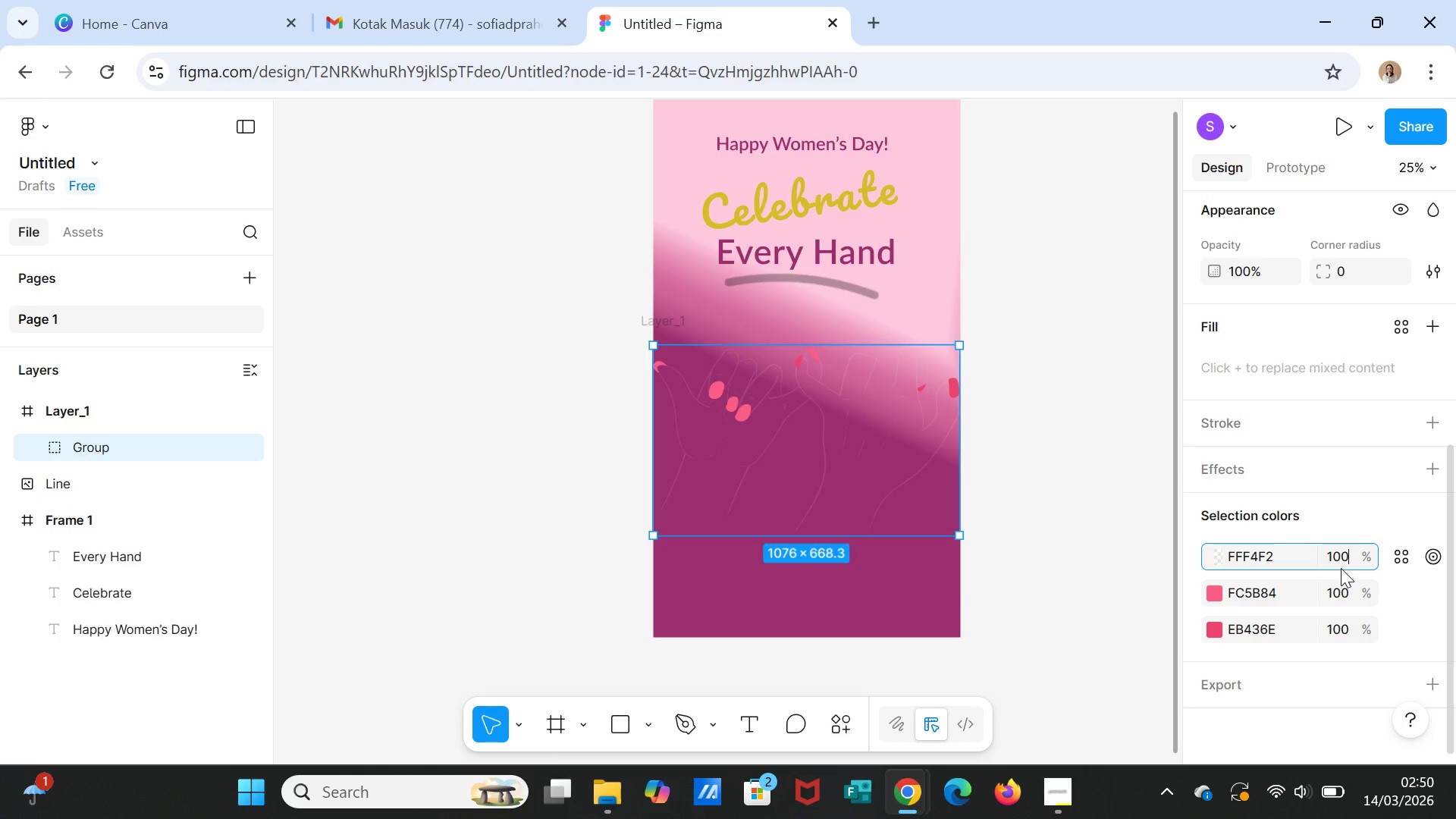 
key(Enter)
 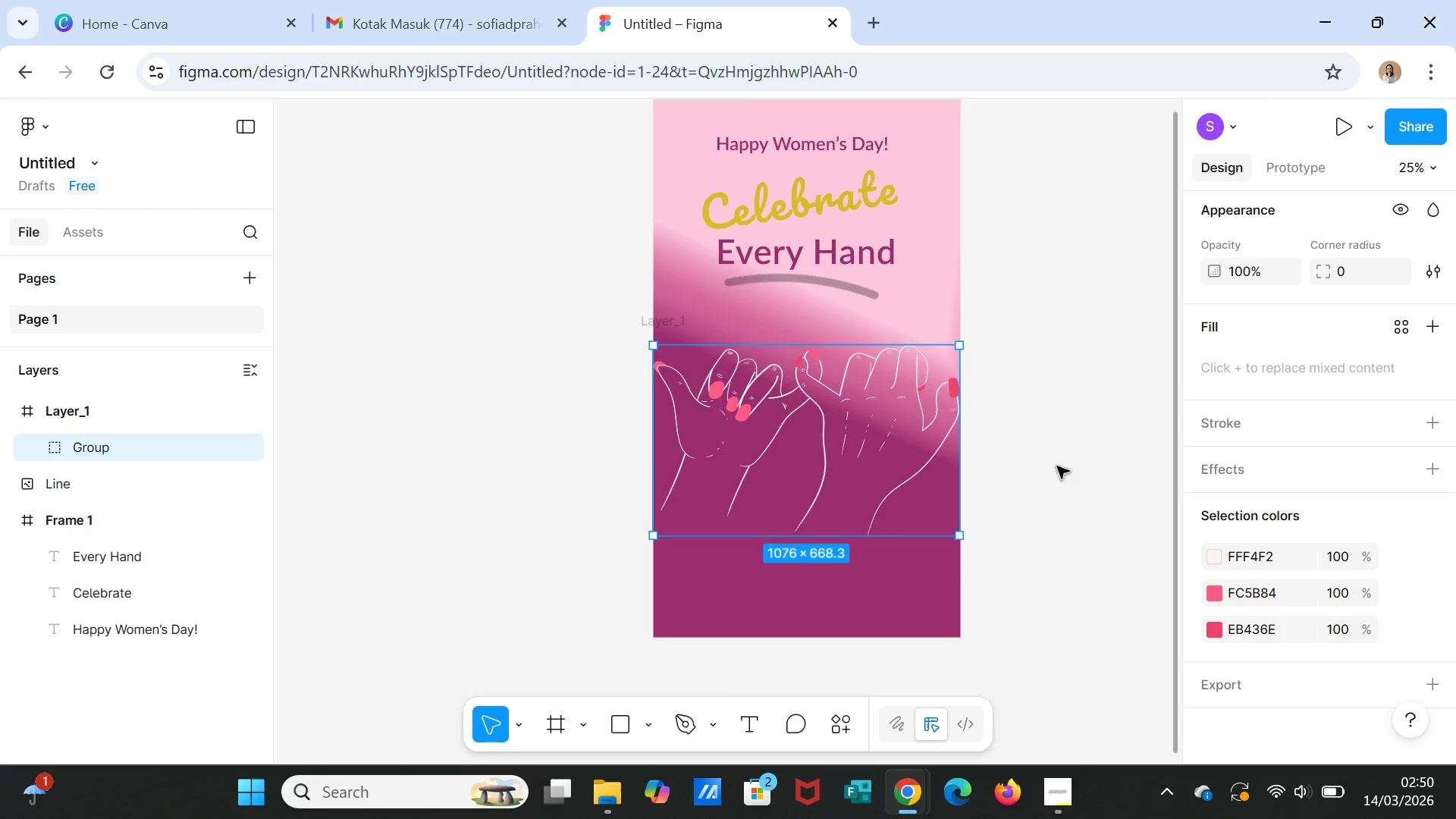 
left_click([1031, 453])
 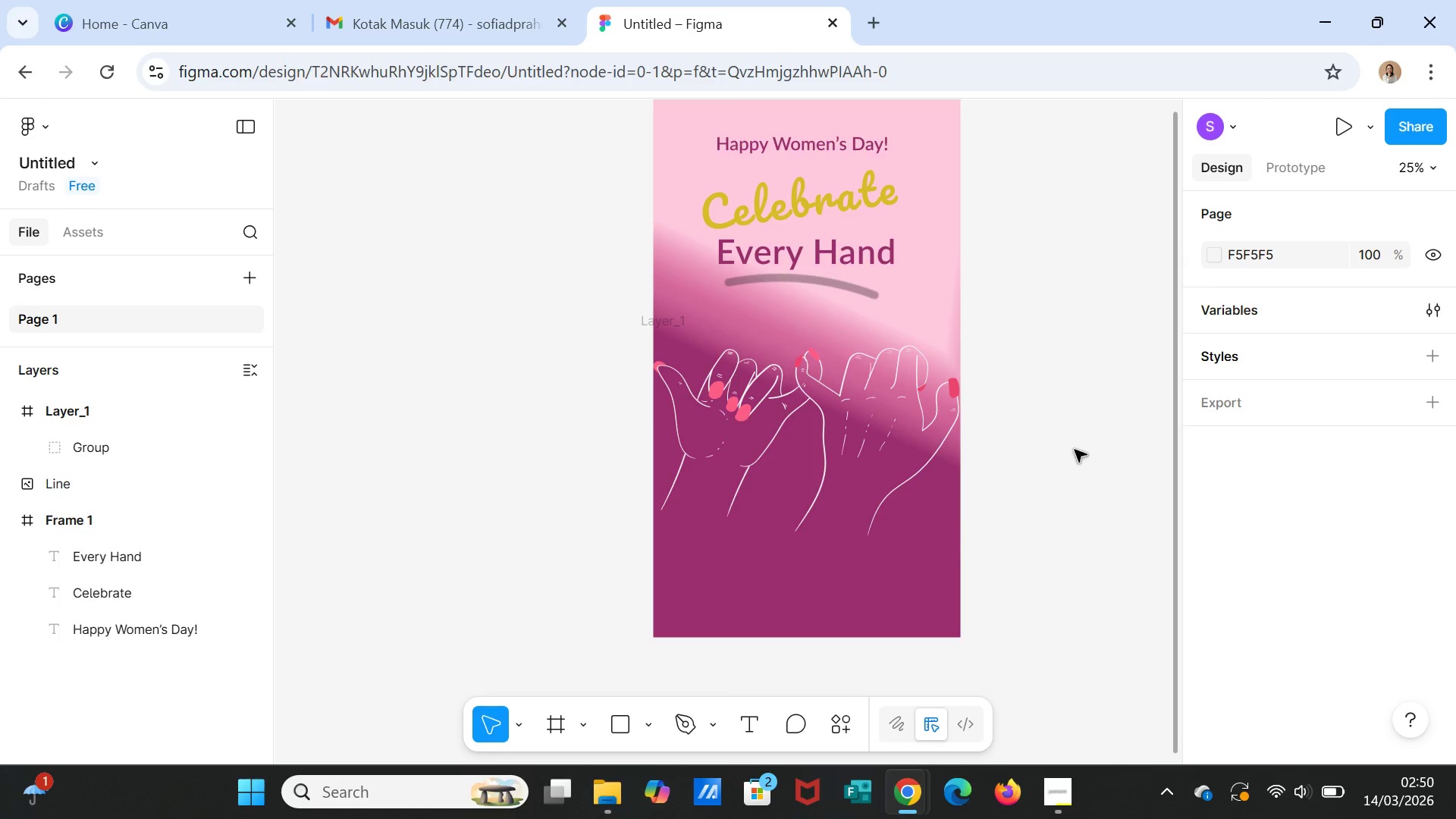 
left_click([1050, 435])
 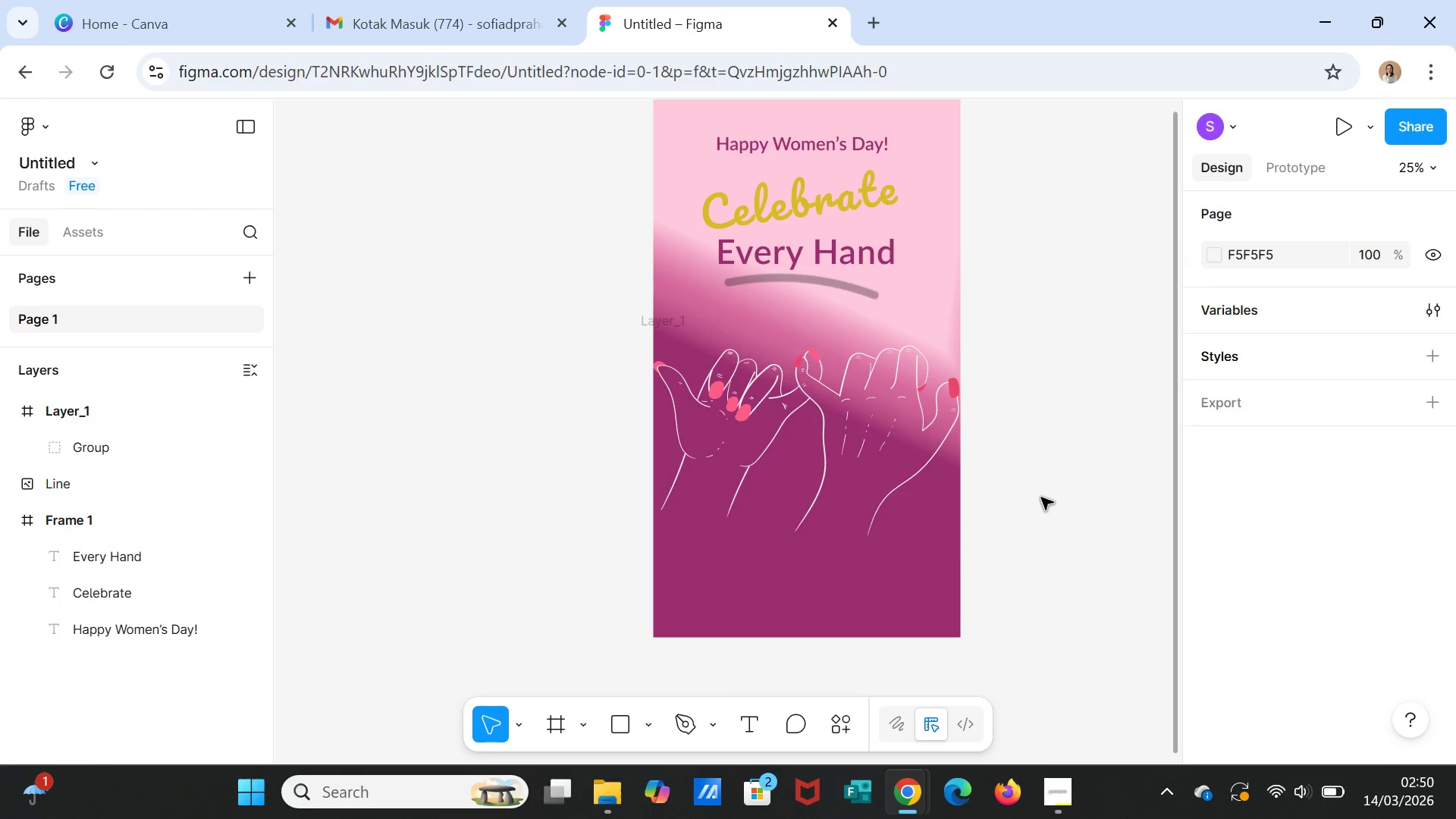 
wait(8.03)
 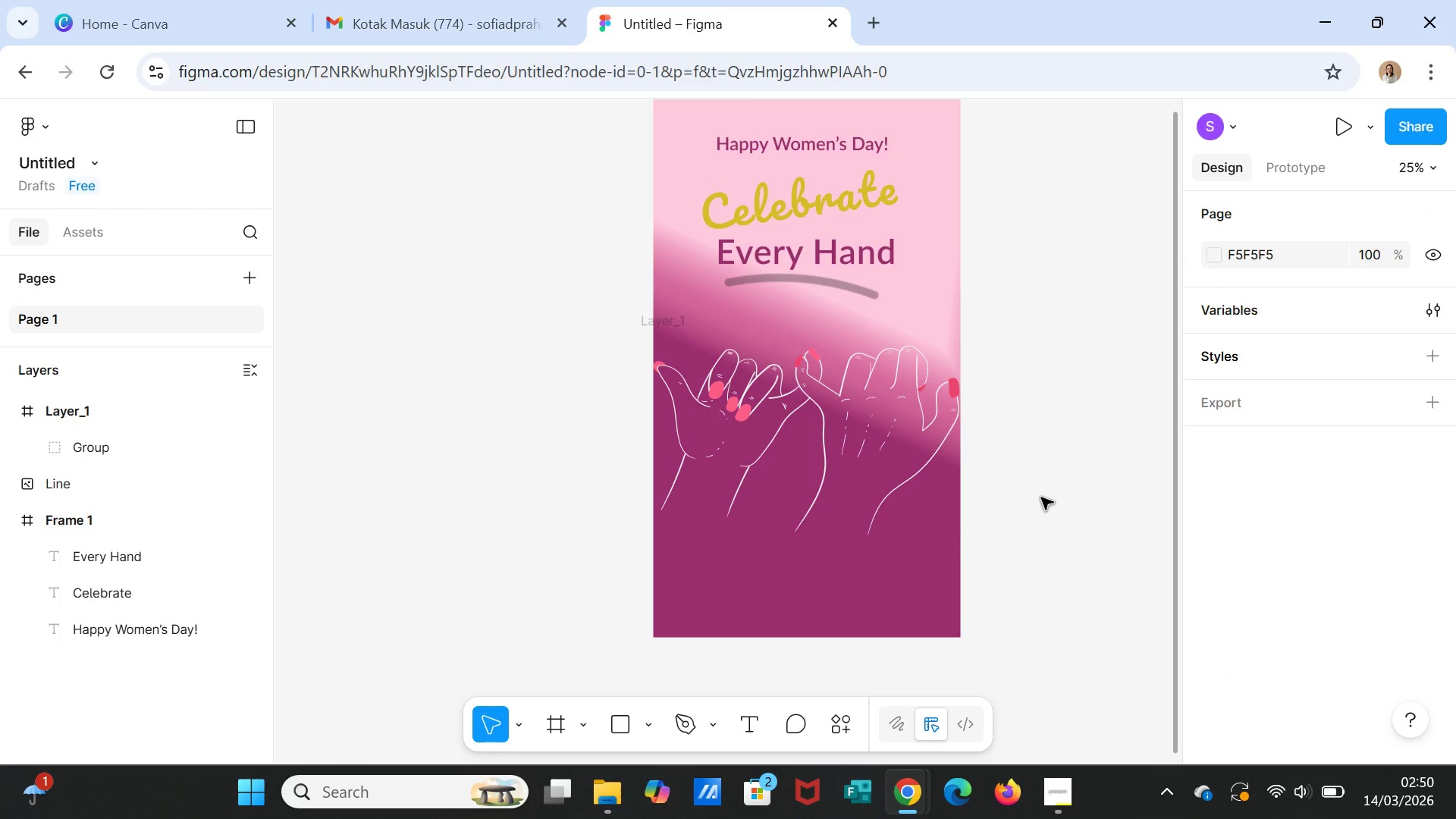 
left_click([871, 257])
 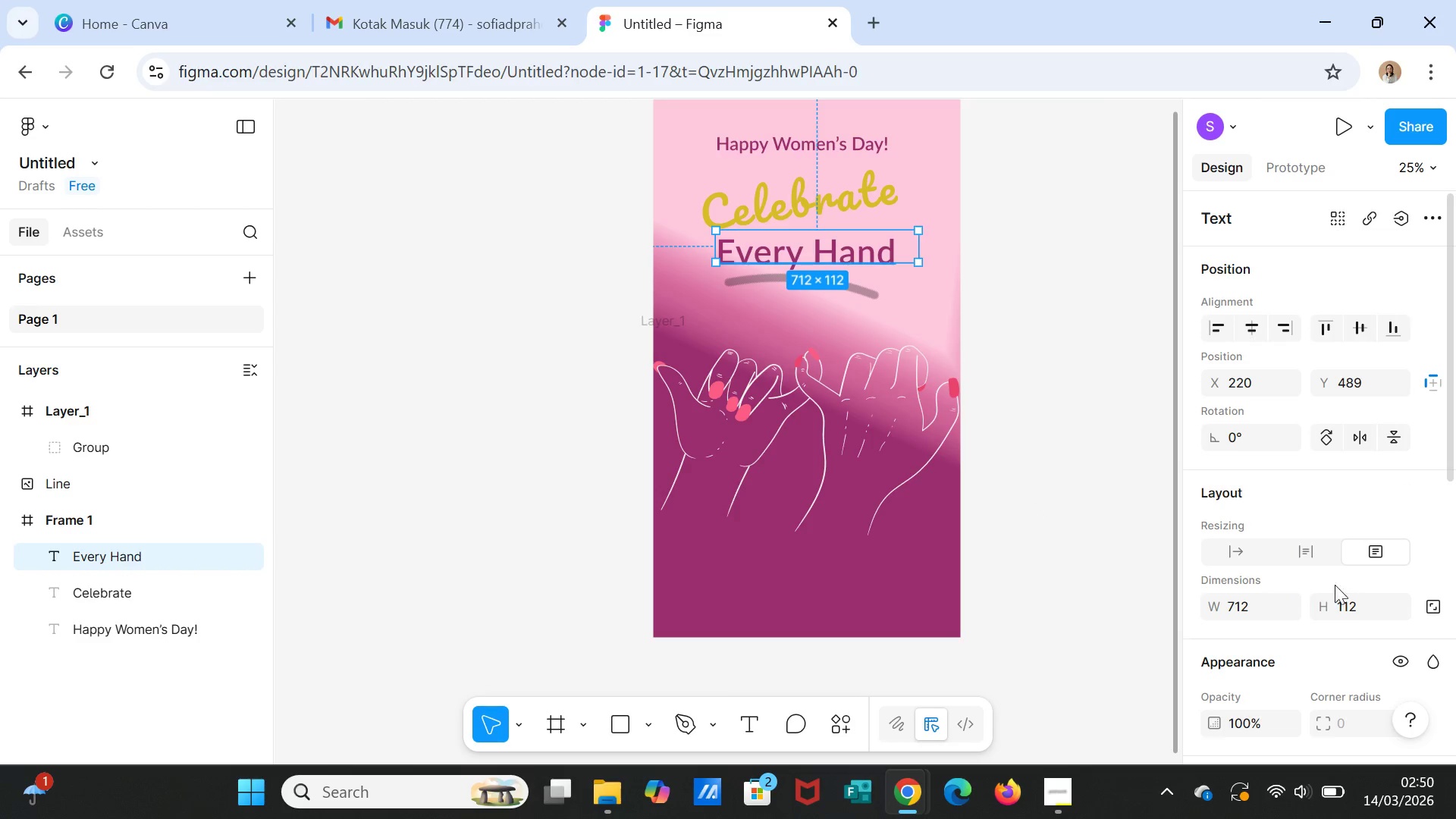 
scroll: coordinate [1369, 610], scroll_direction: down, amount: 3.0
 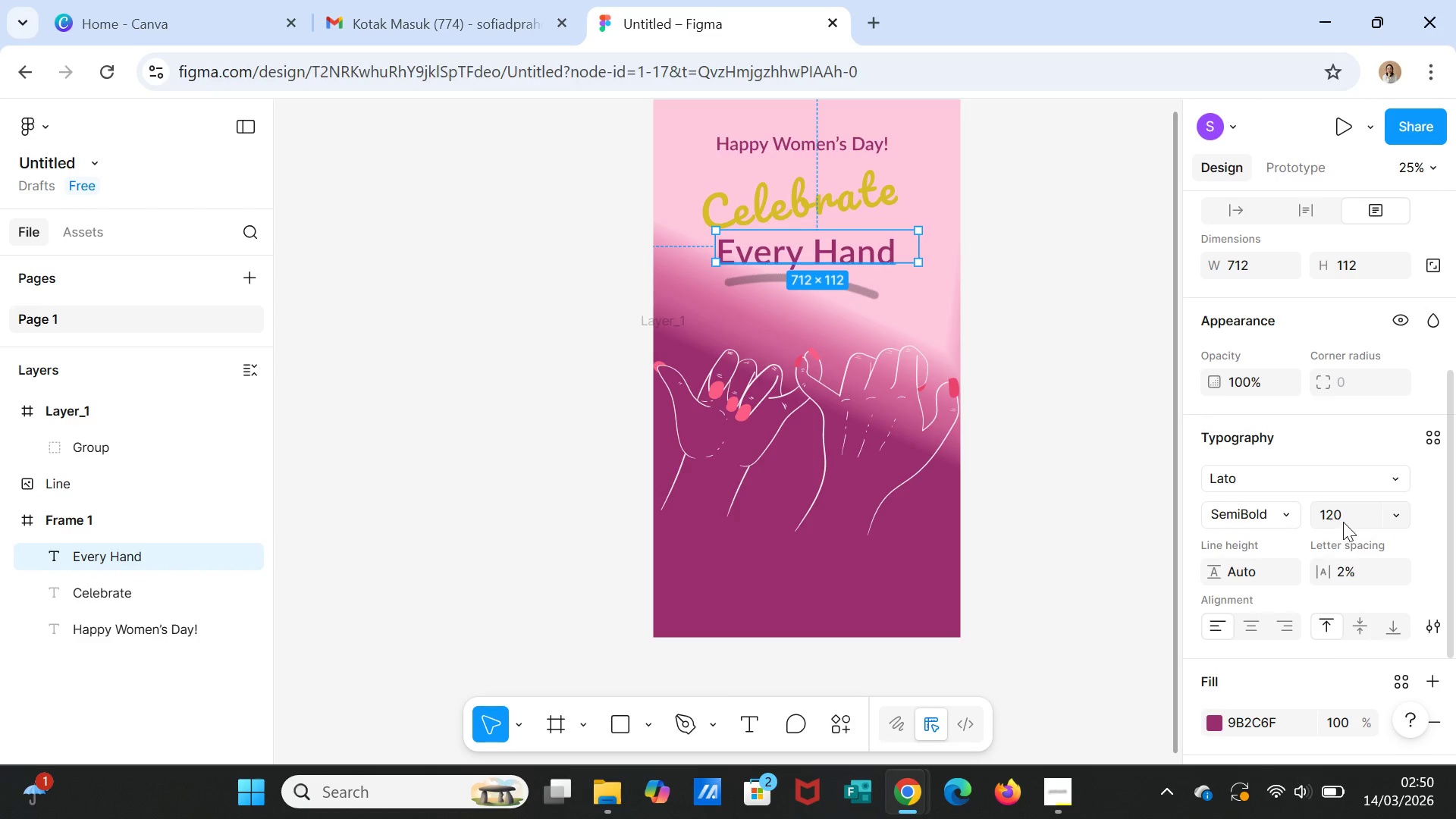 
left_click([1343, 522])
 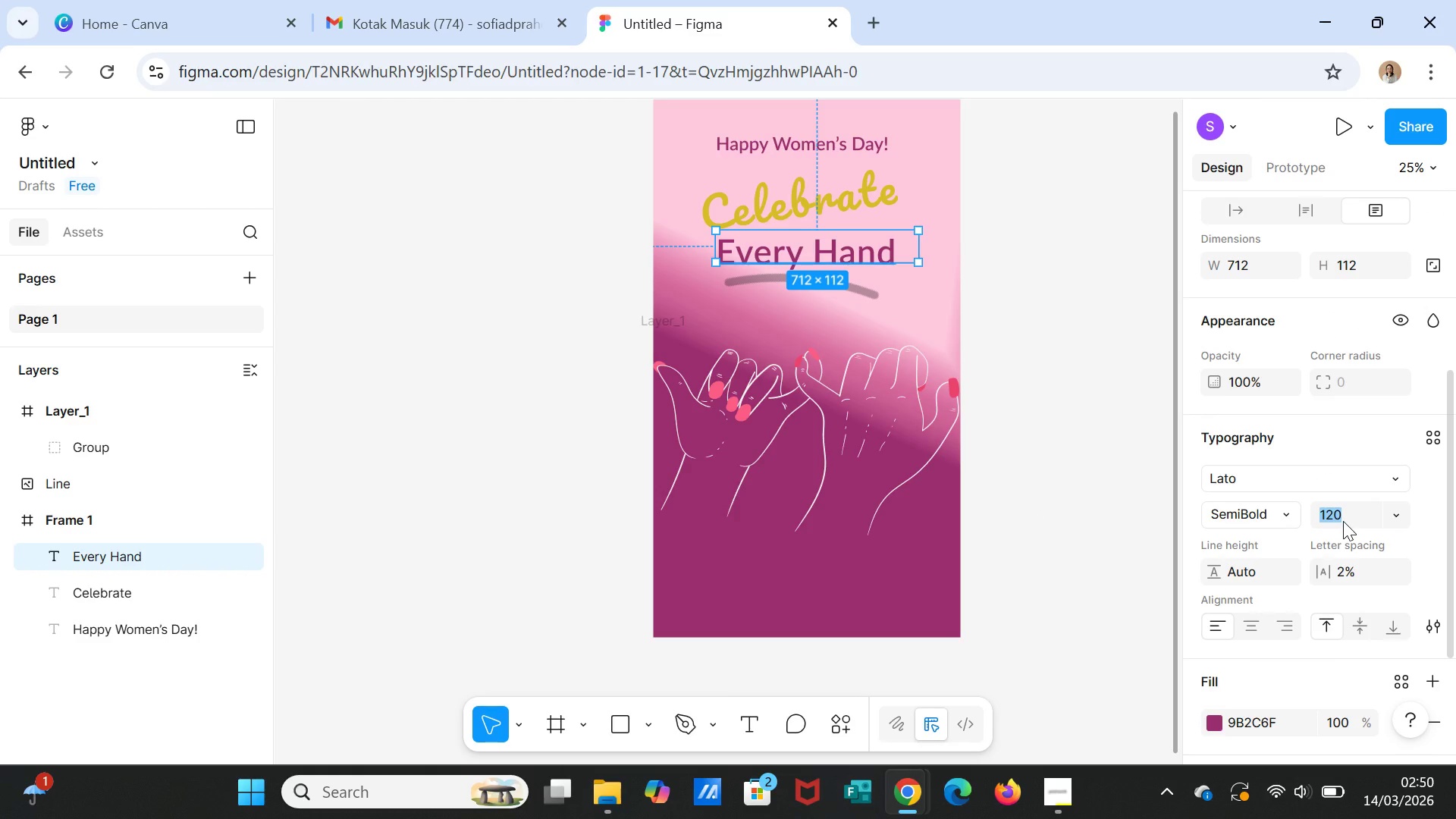 
type(150)
 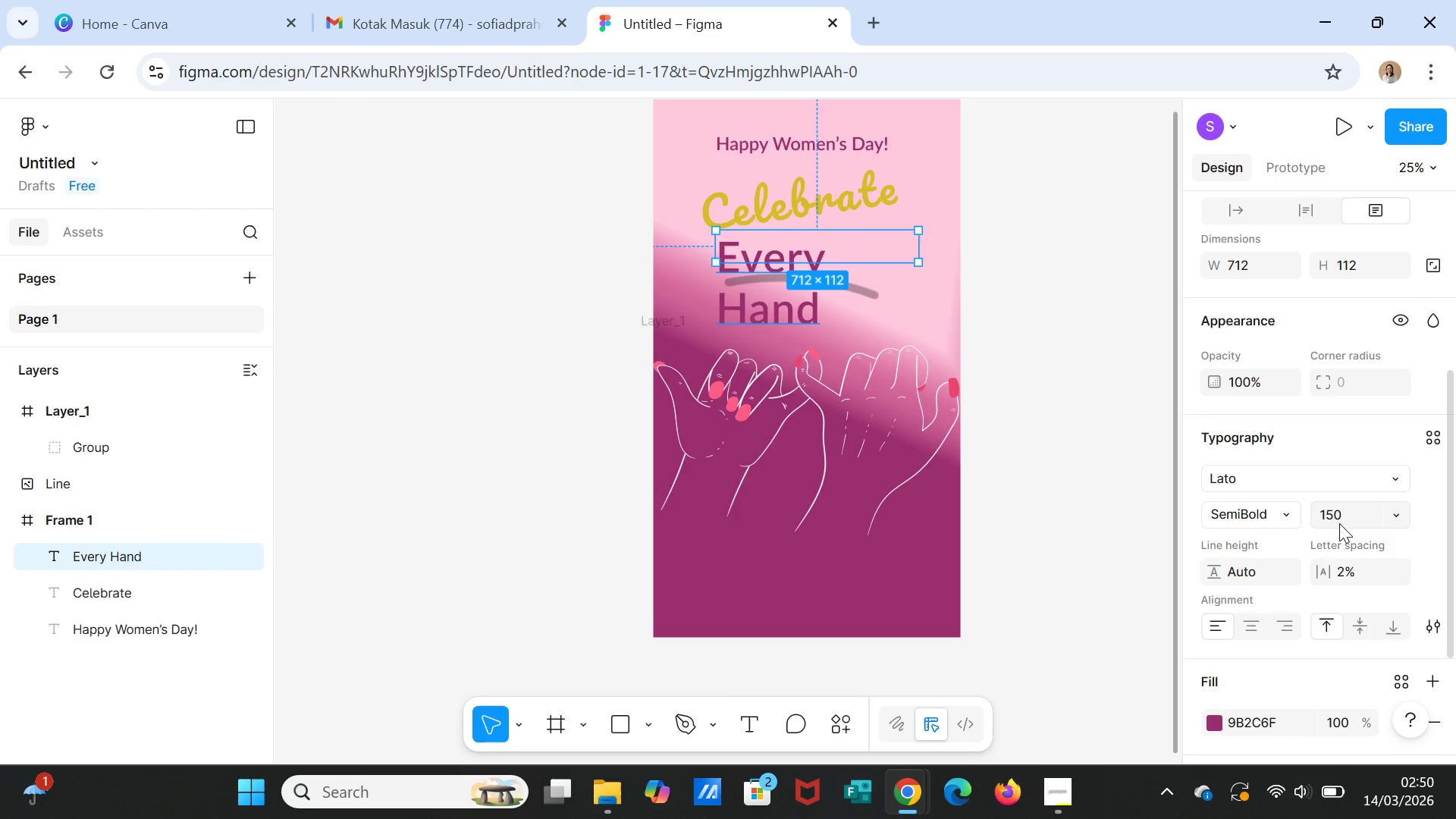 
key(Enter)
 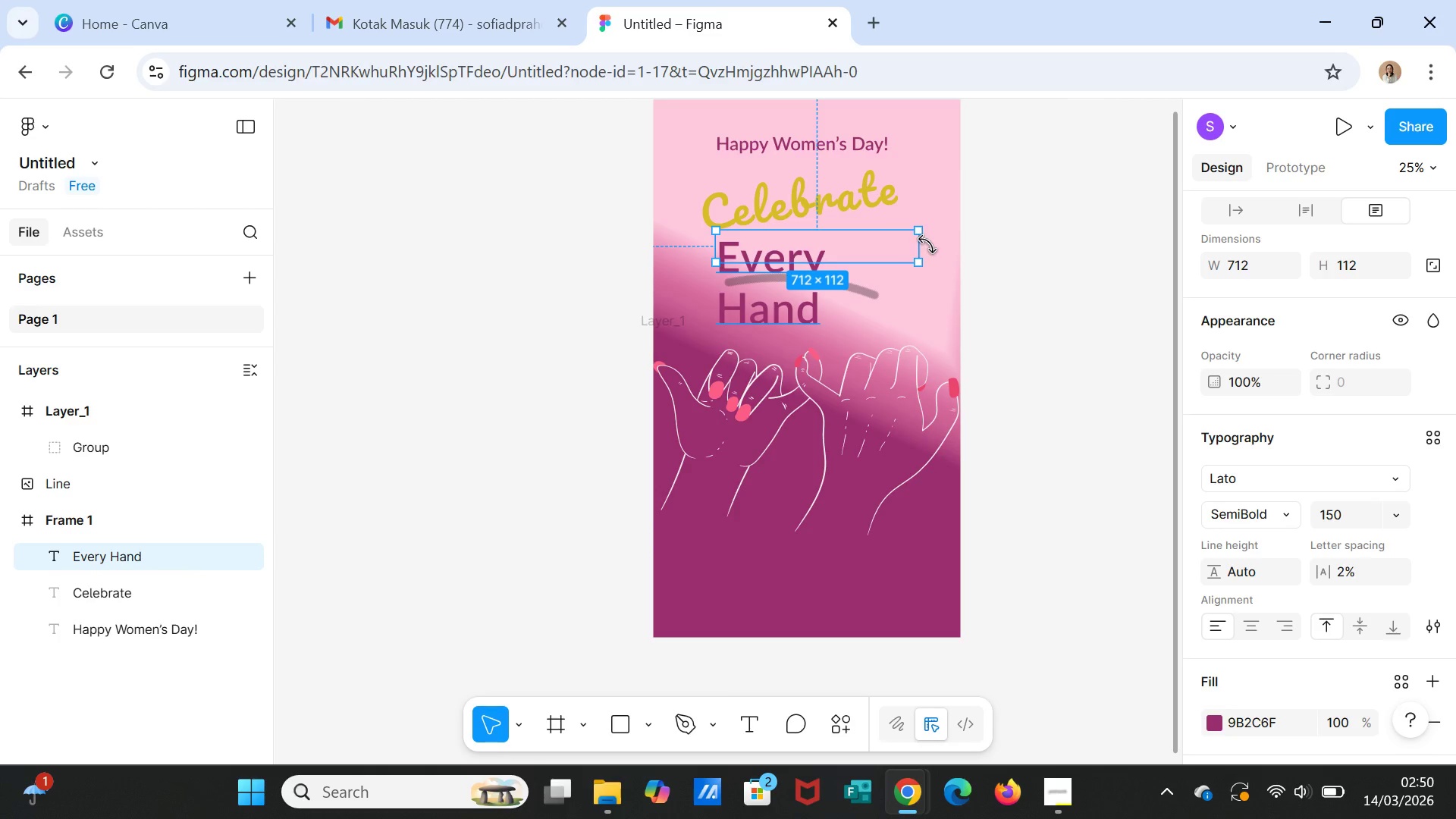 
left_click_drag(start_coordinate=[921, 245], to_coordinate=[952, 246])
 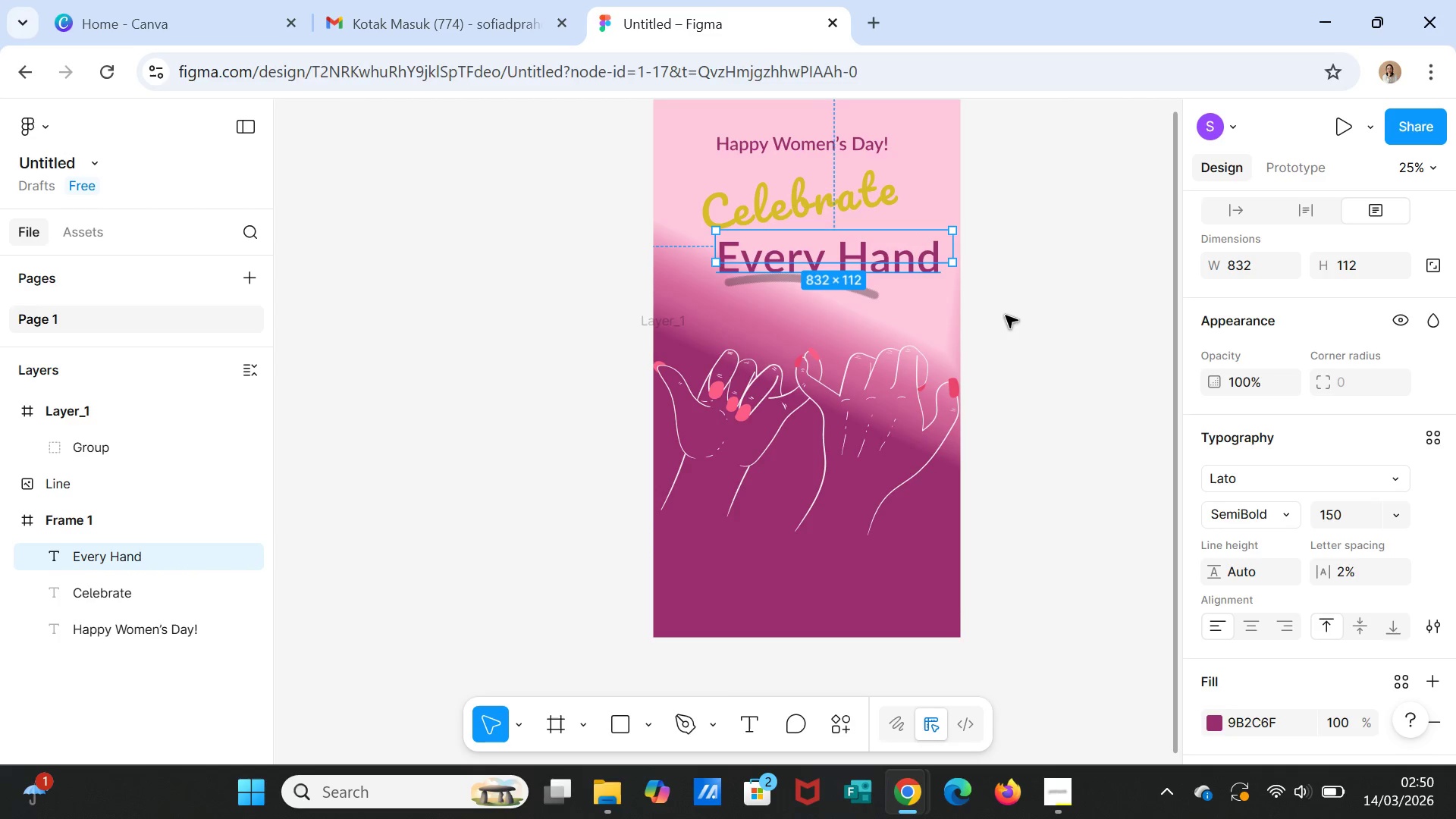 
double_click([1006, 315])
 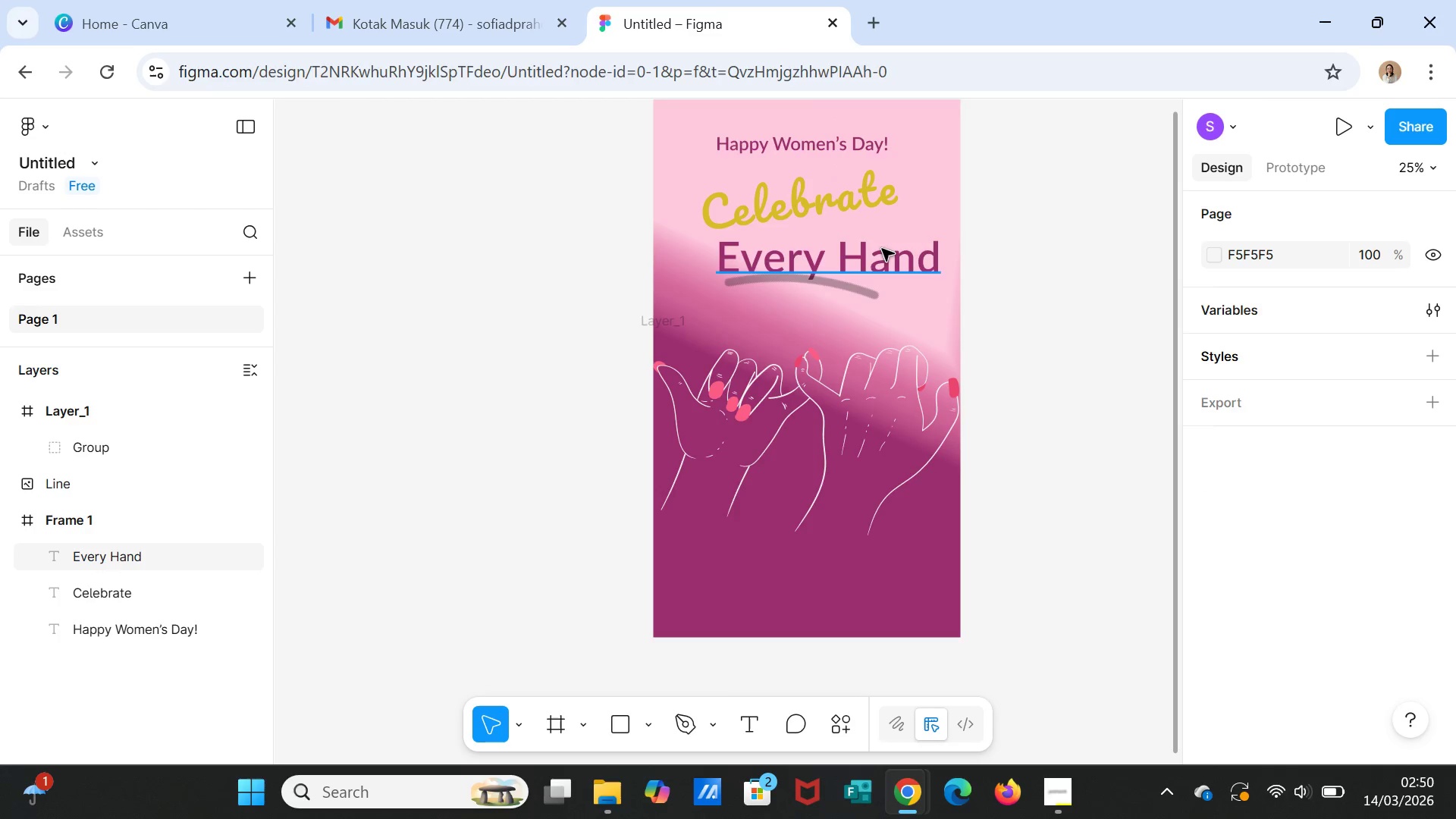 
left_click([883, 251])
 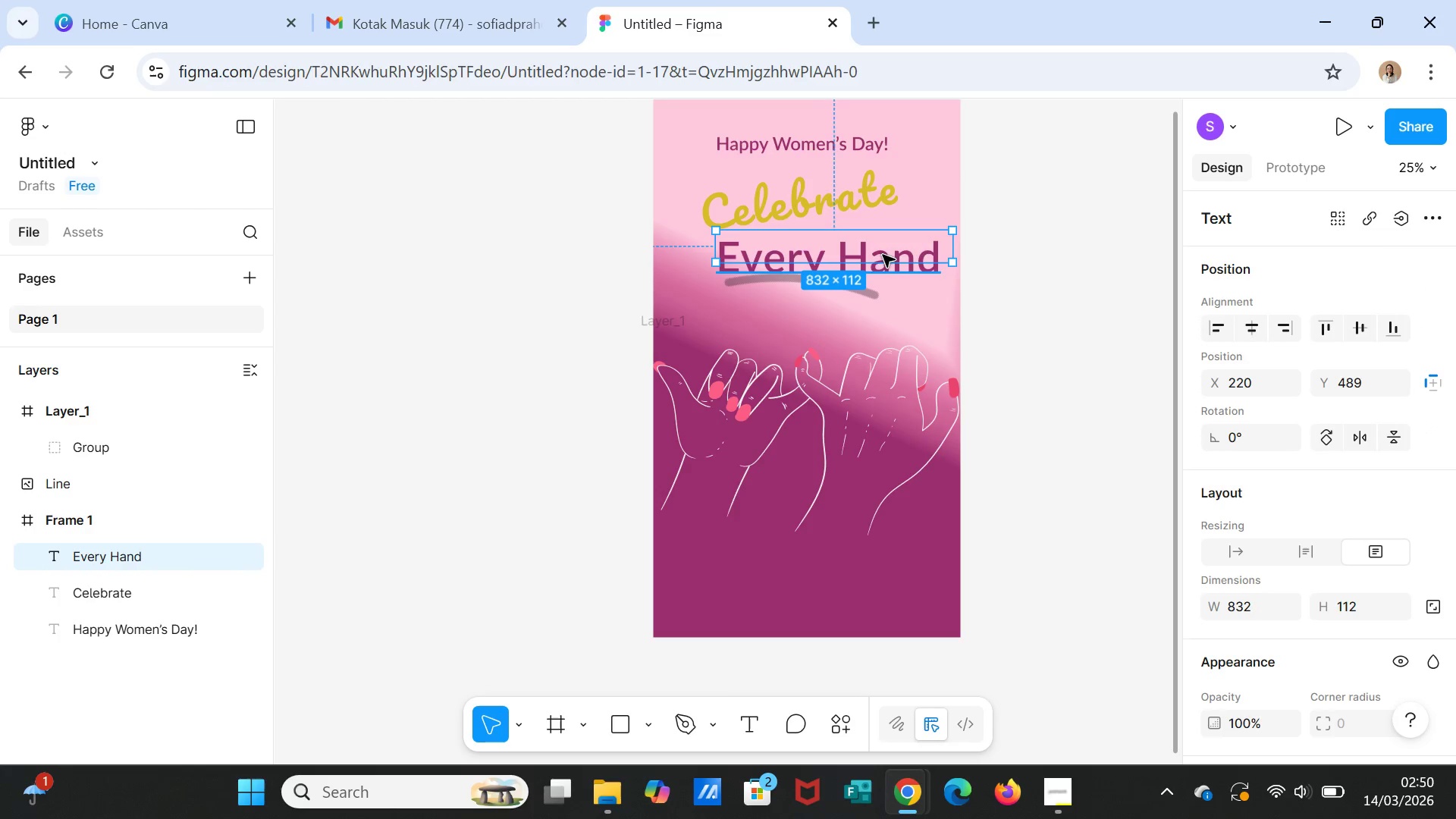 
left_click_drag(start_coordinate=[883, 255], to_coordinate=[868, 253])
 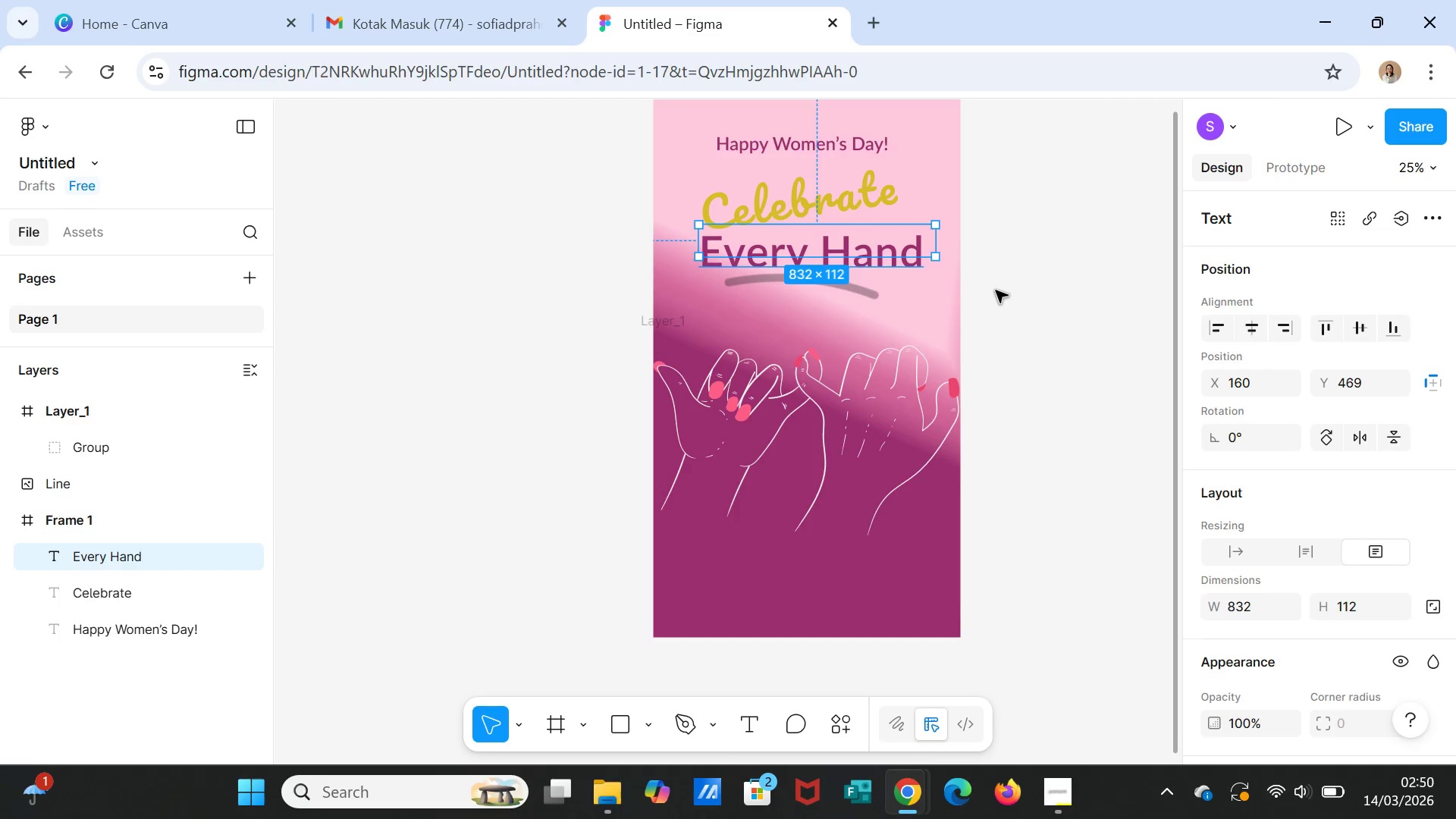 
left_click([996, 290])
 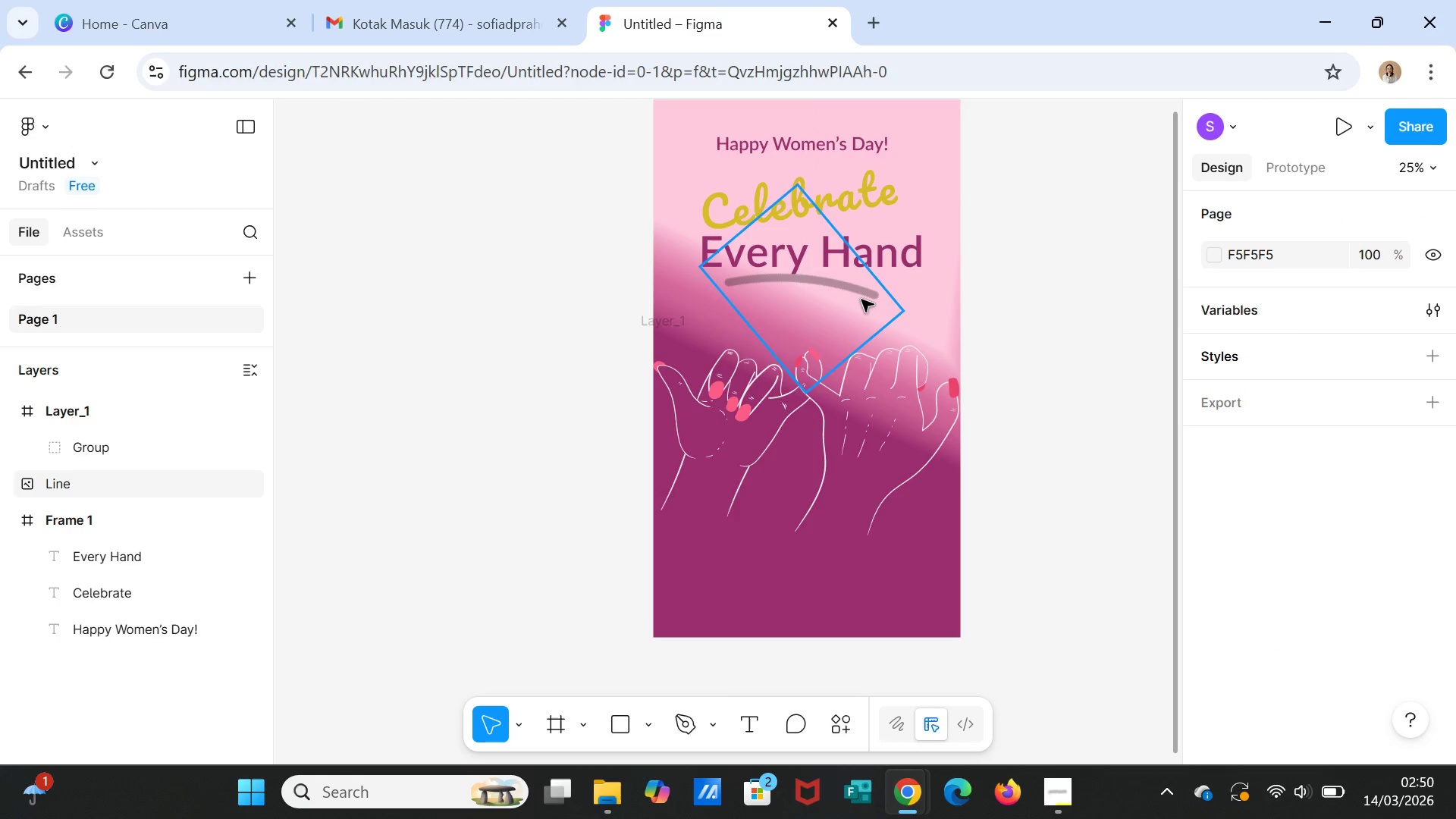 
left_click([861, 300])
 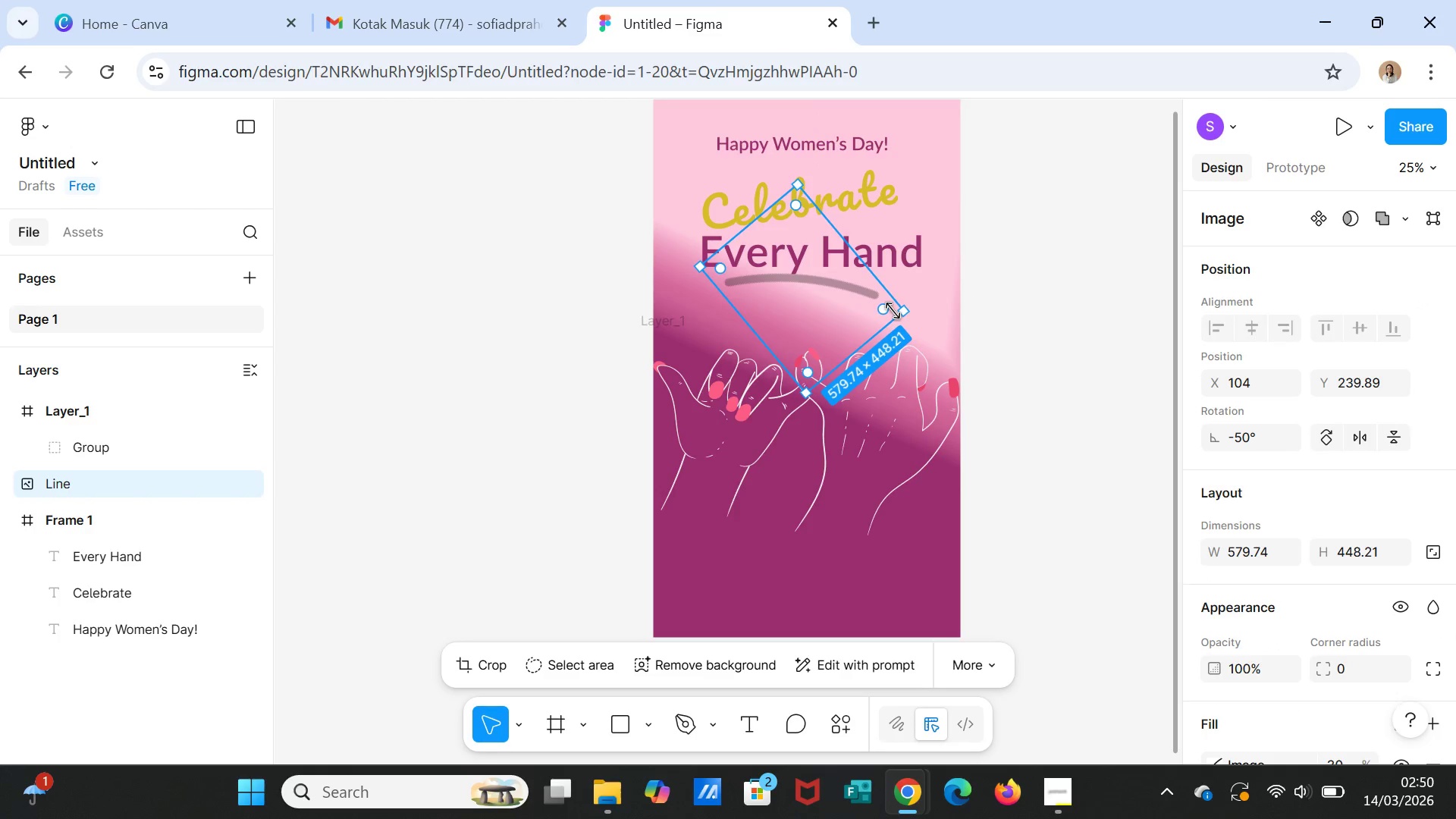 
left_click_drag(start_coordinate=[893, 311], to_coordinate=[911, 317])
 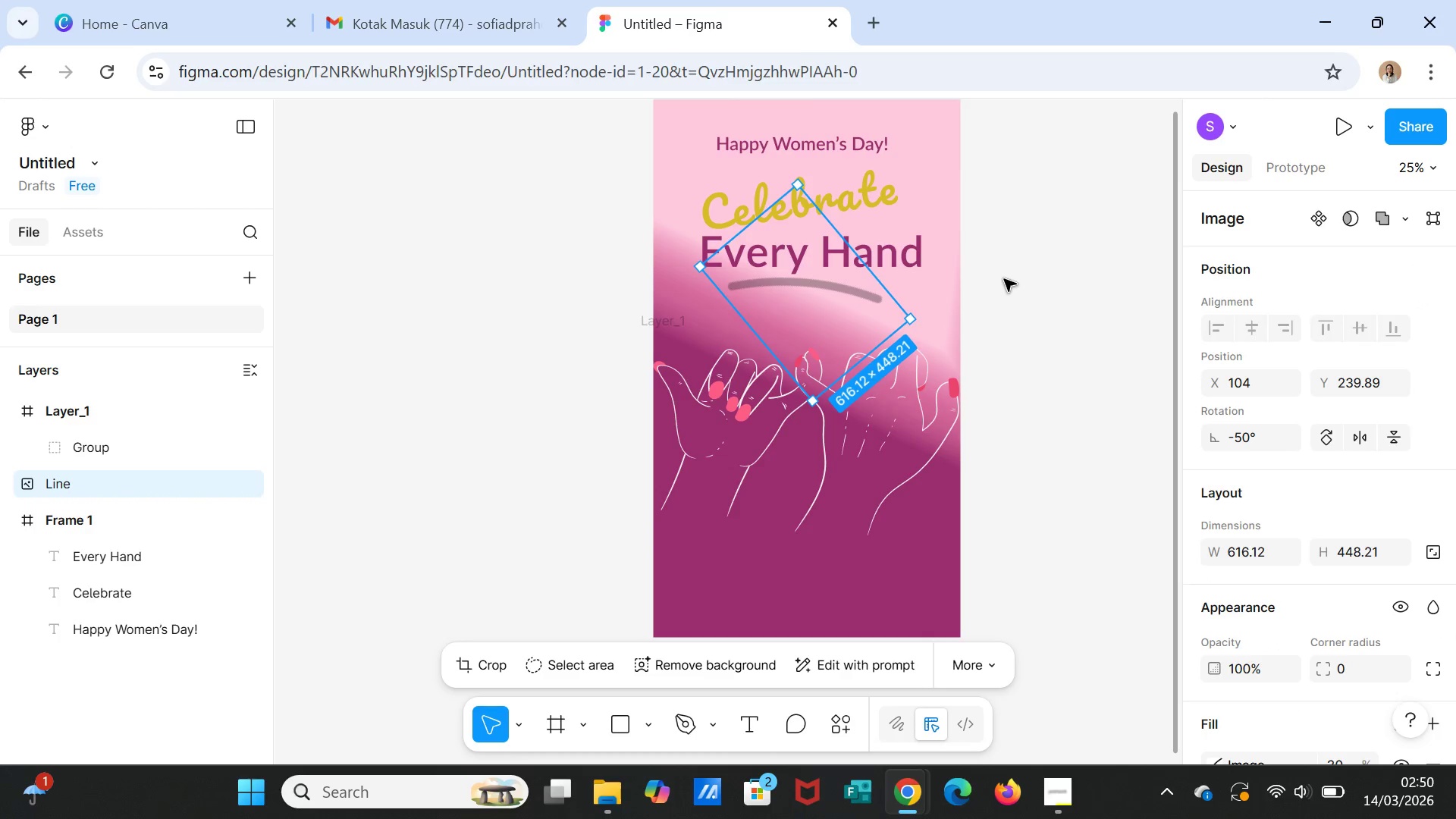 
left_click([1004, 279])
 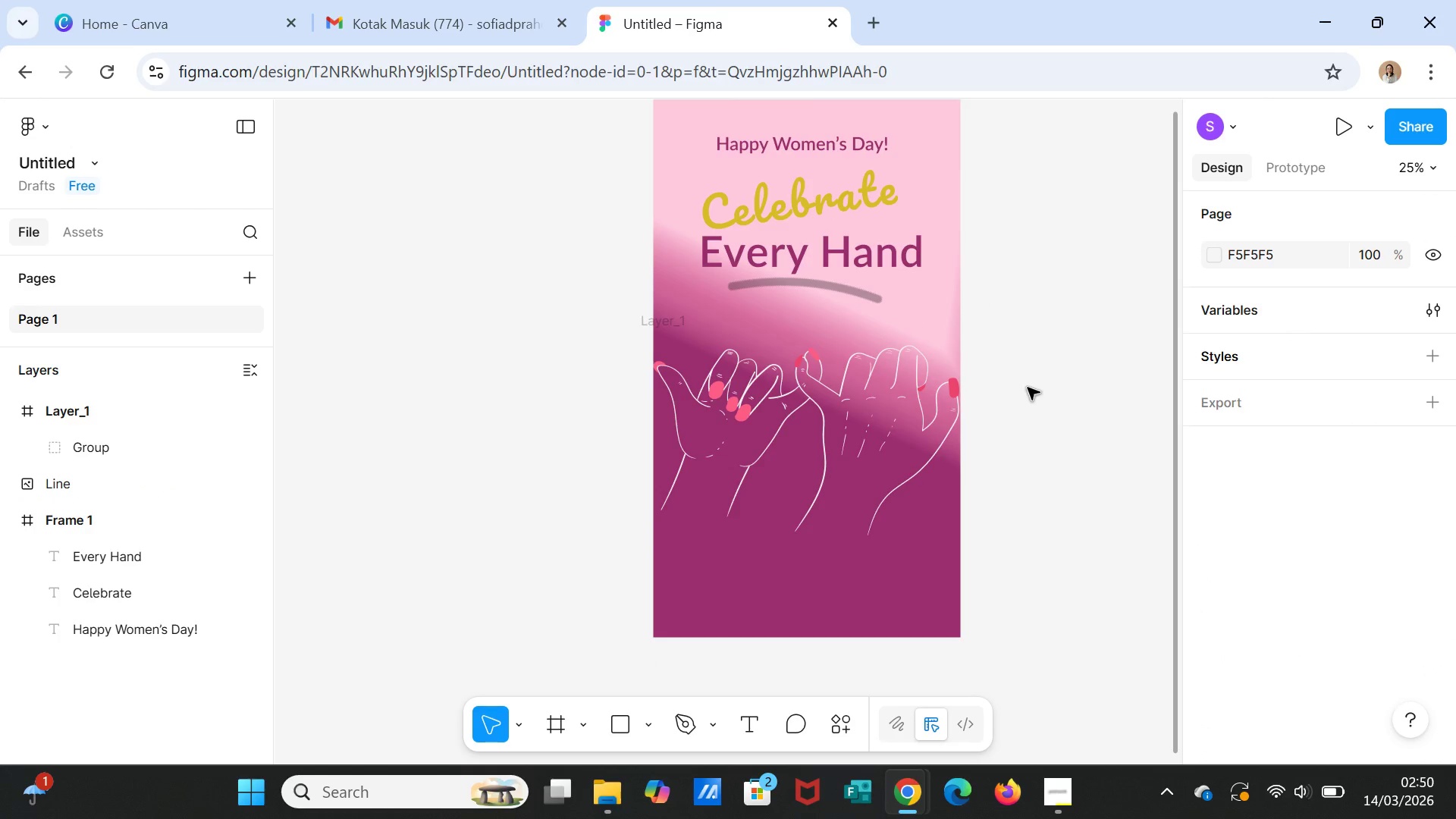 
scroll: coordinate [1011, 423], scroll_direction: down, amount: 1.0
 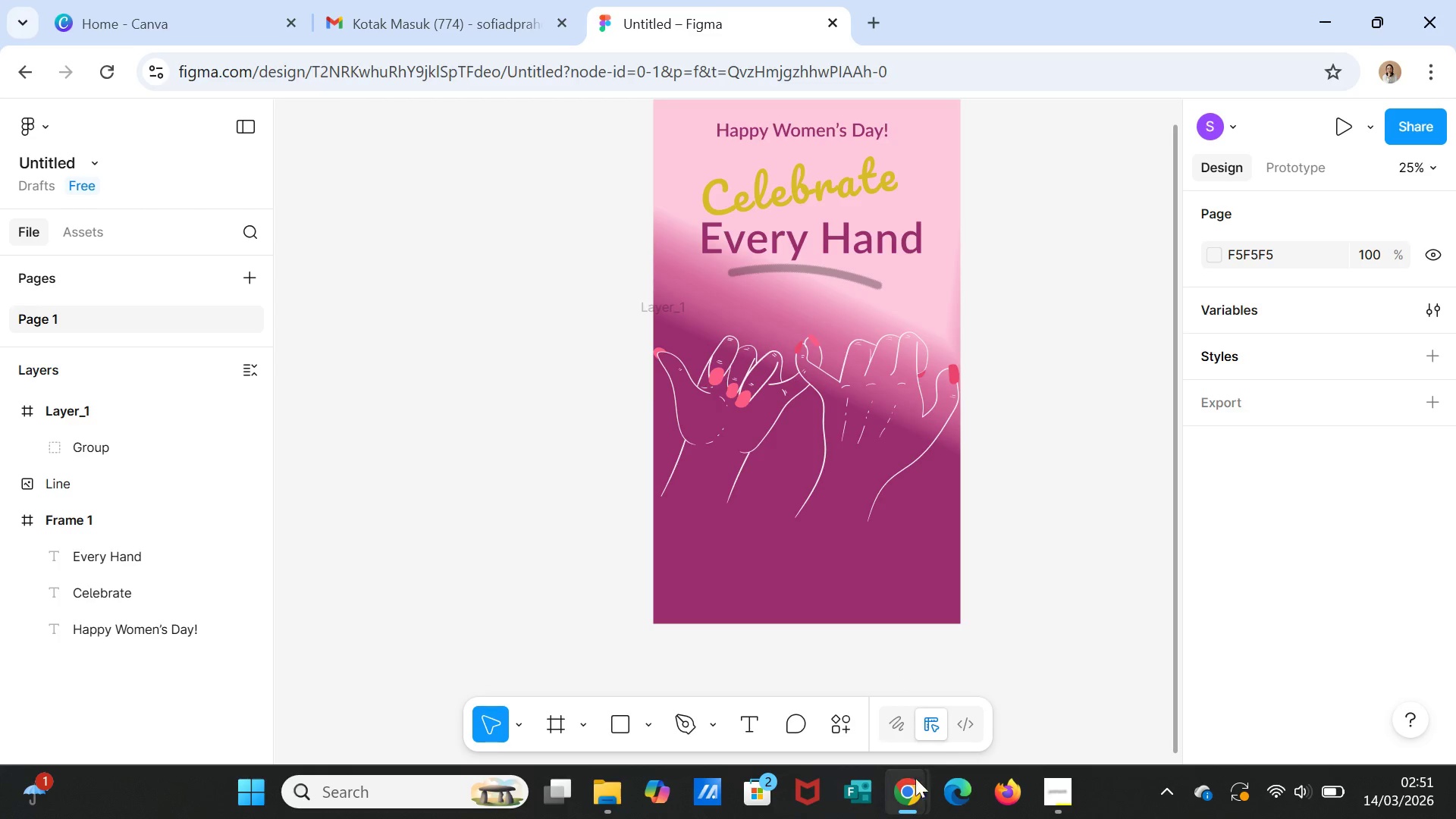 
left_click([870, 609])
 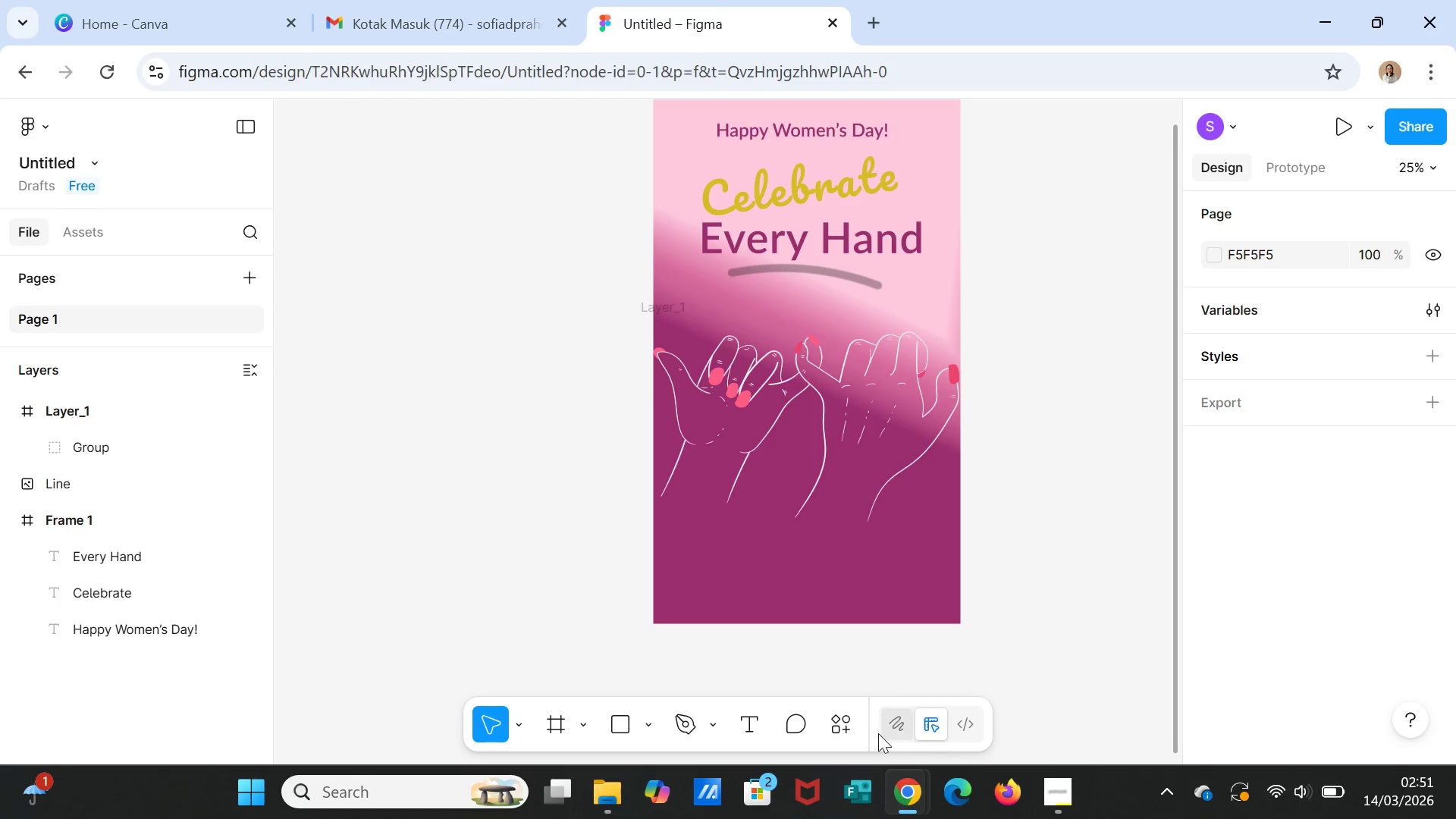 
left_click([841, 724])
 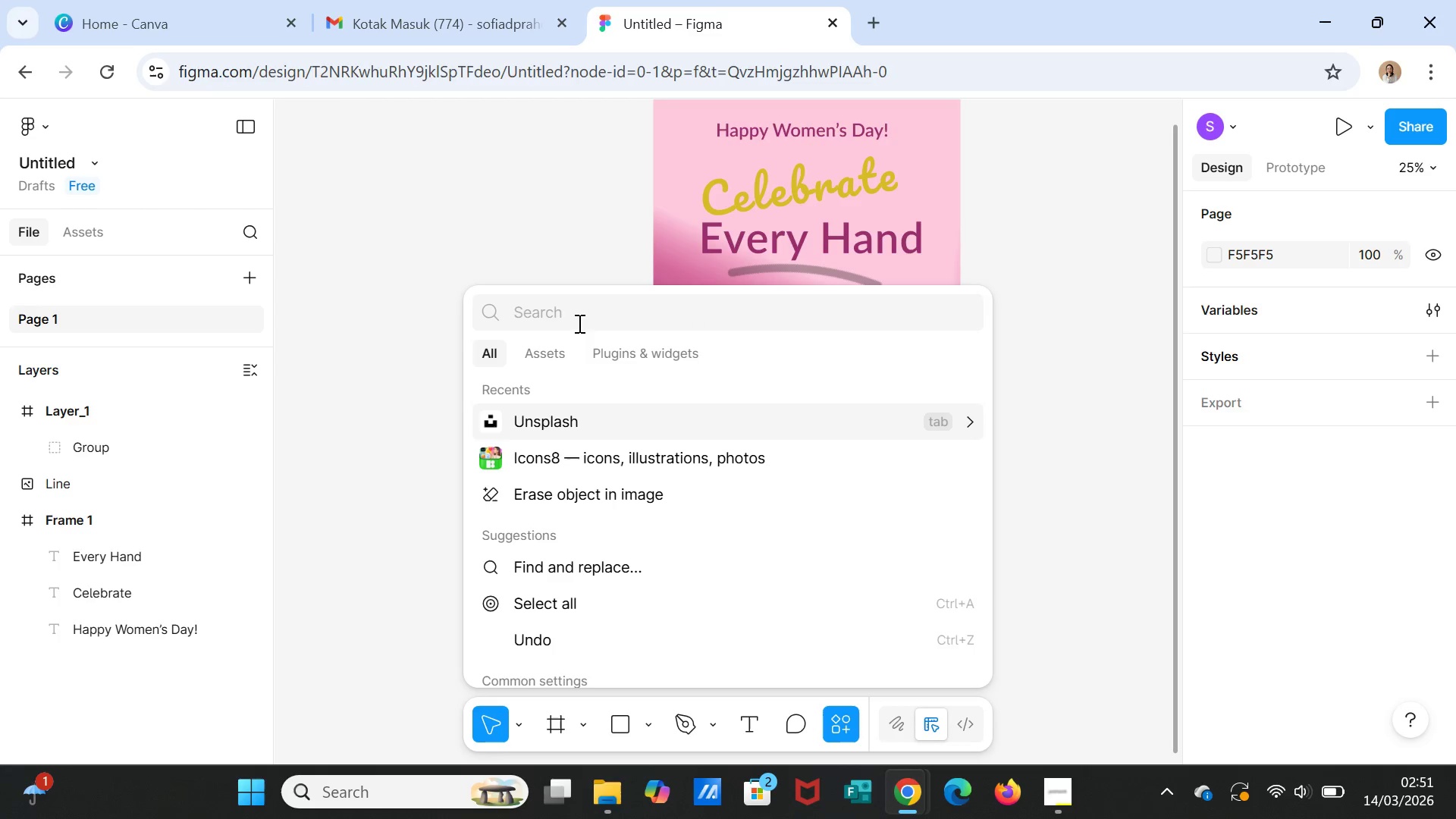 
left_click([578, 320])
 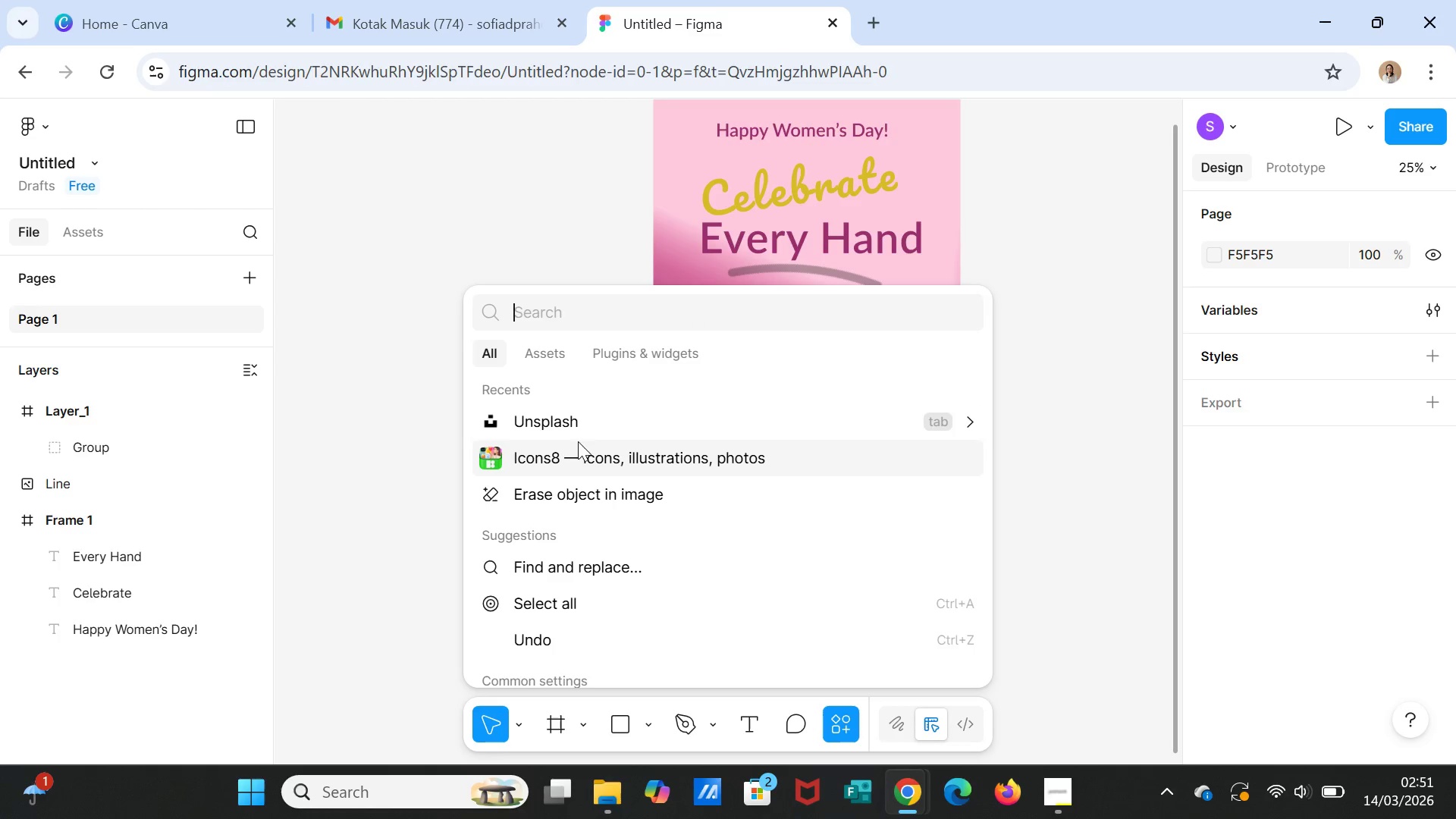 
left_click([577, 425])
 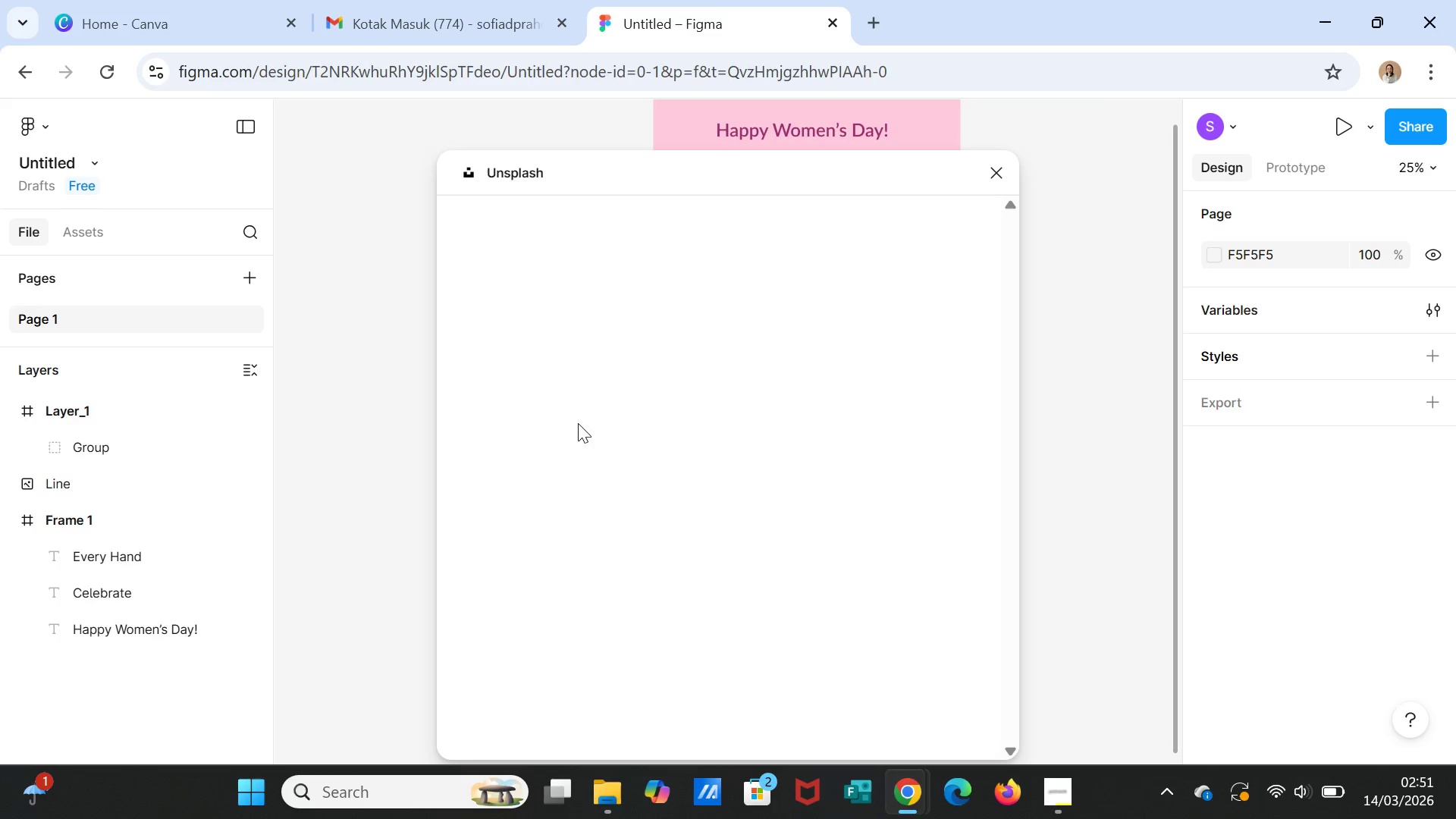 
mouse_move([709, 236])
 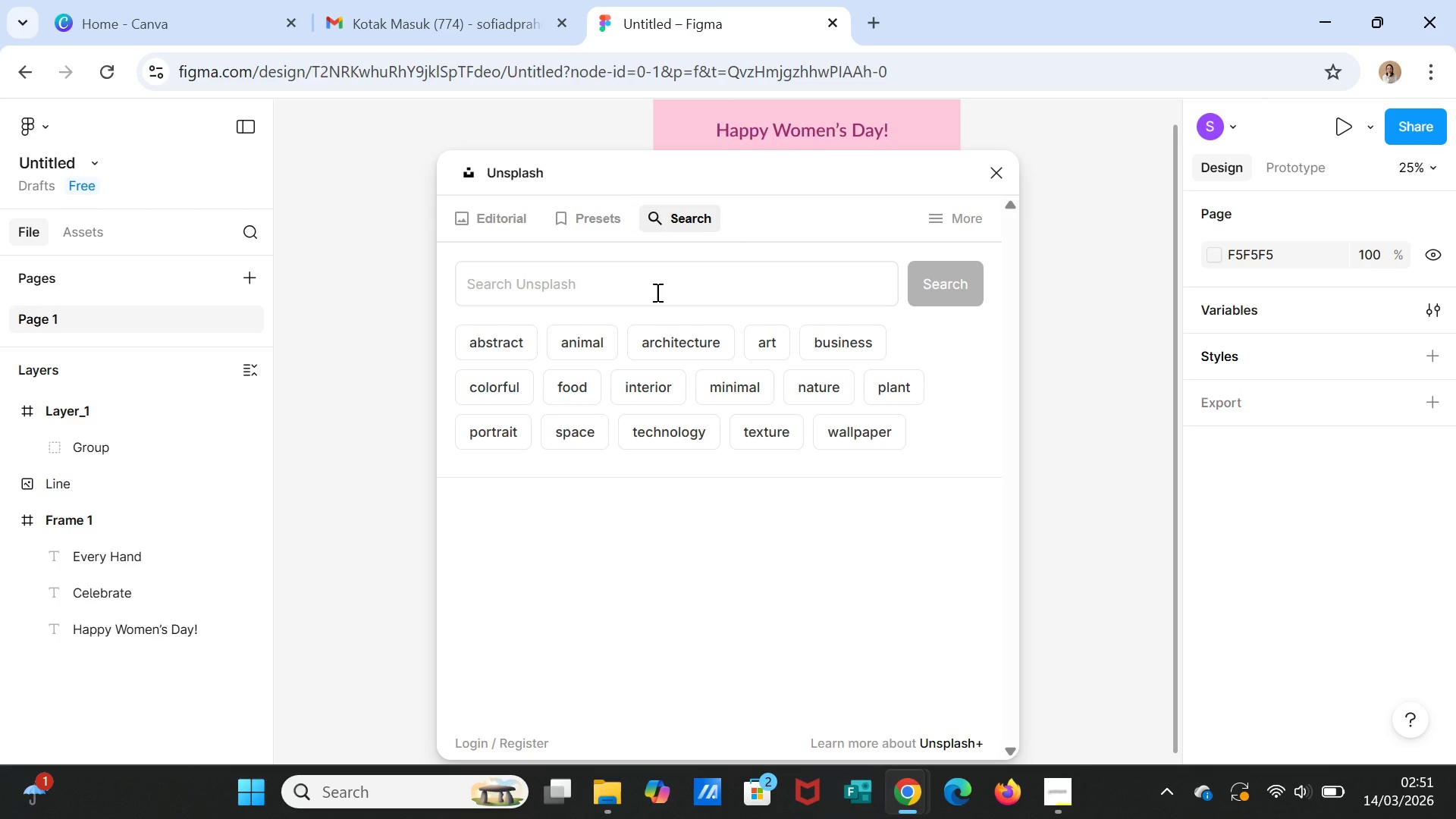 
left_click([656, 292])
 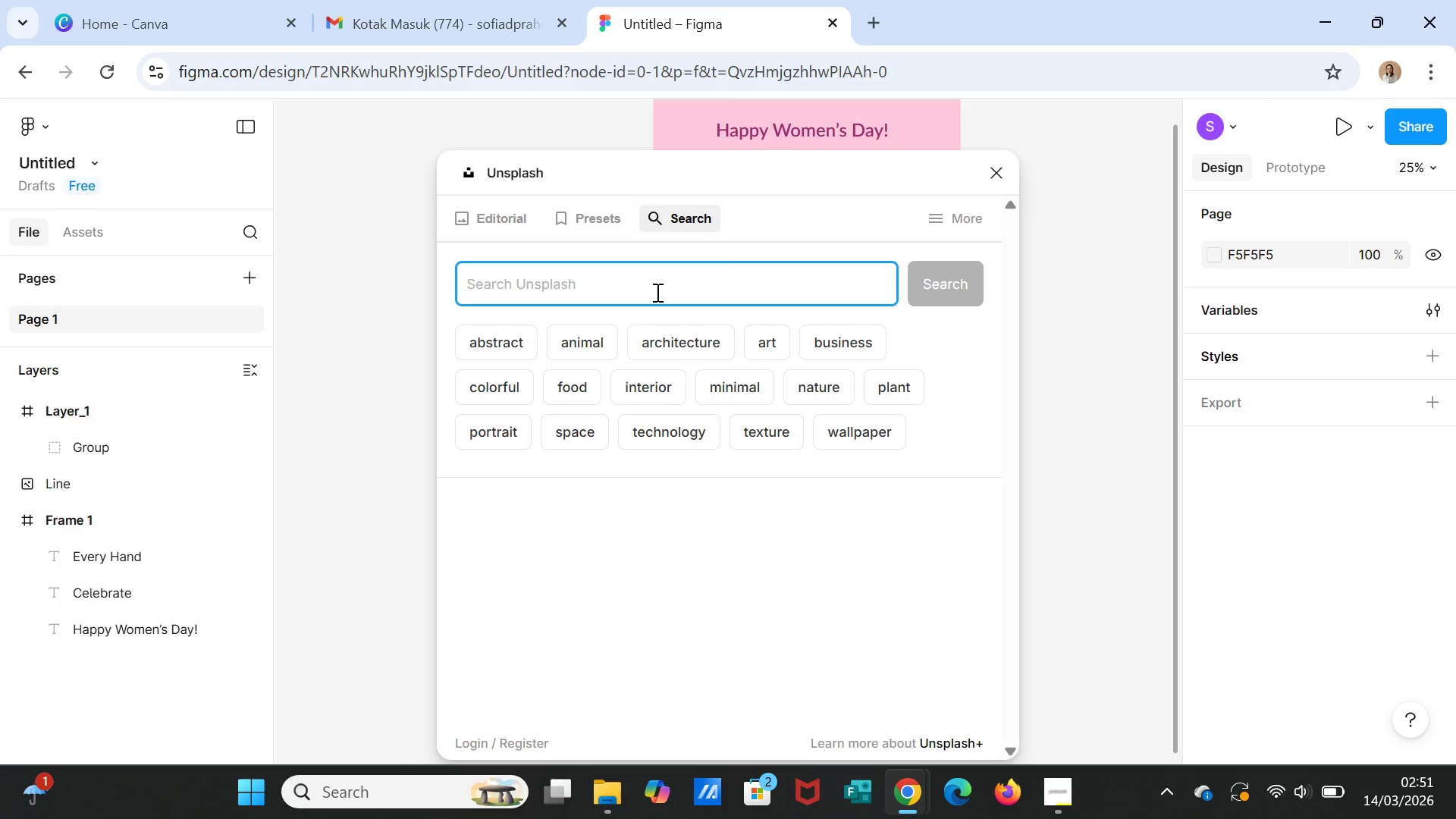 
type(nails tools)
 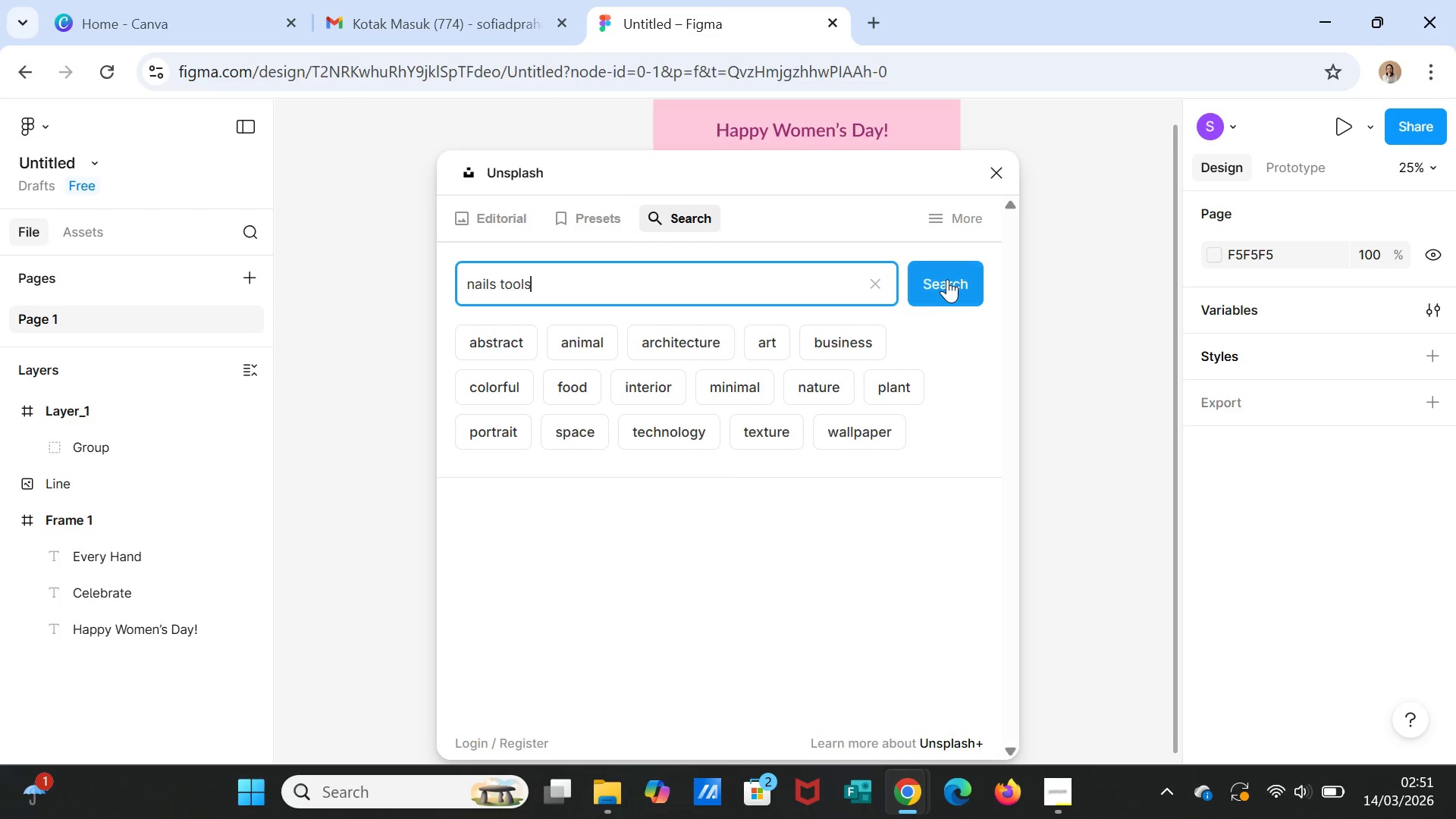 
left_click([947, 279])
 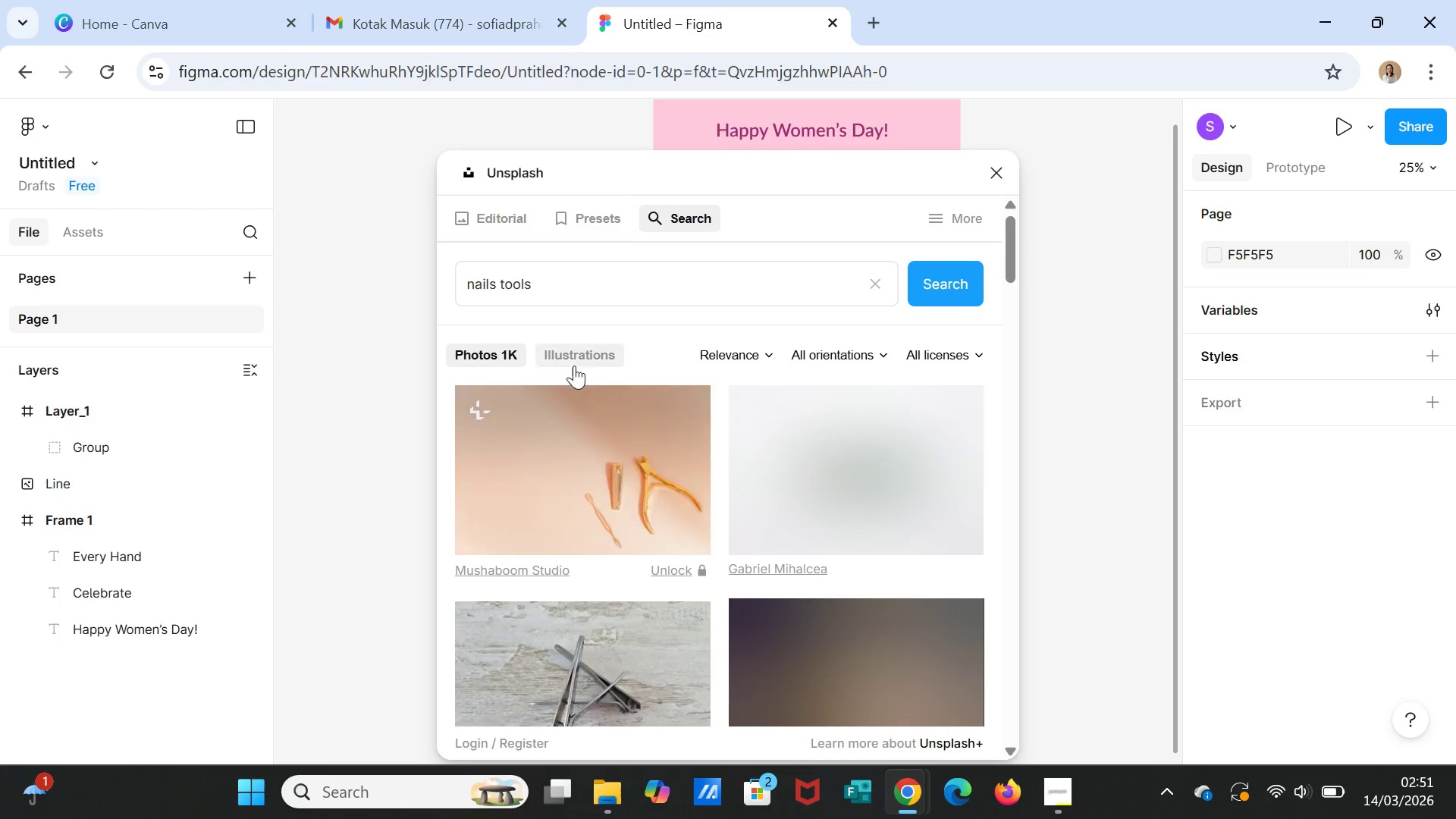 
left_click([571, 359])
 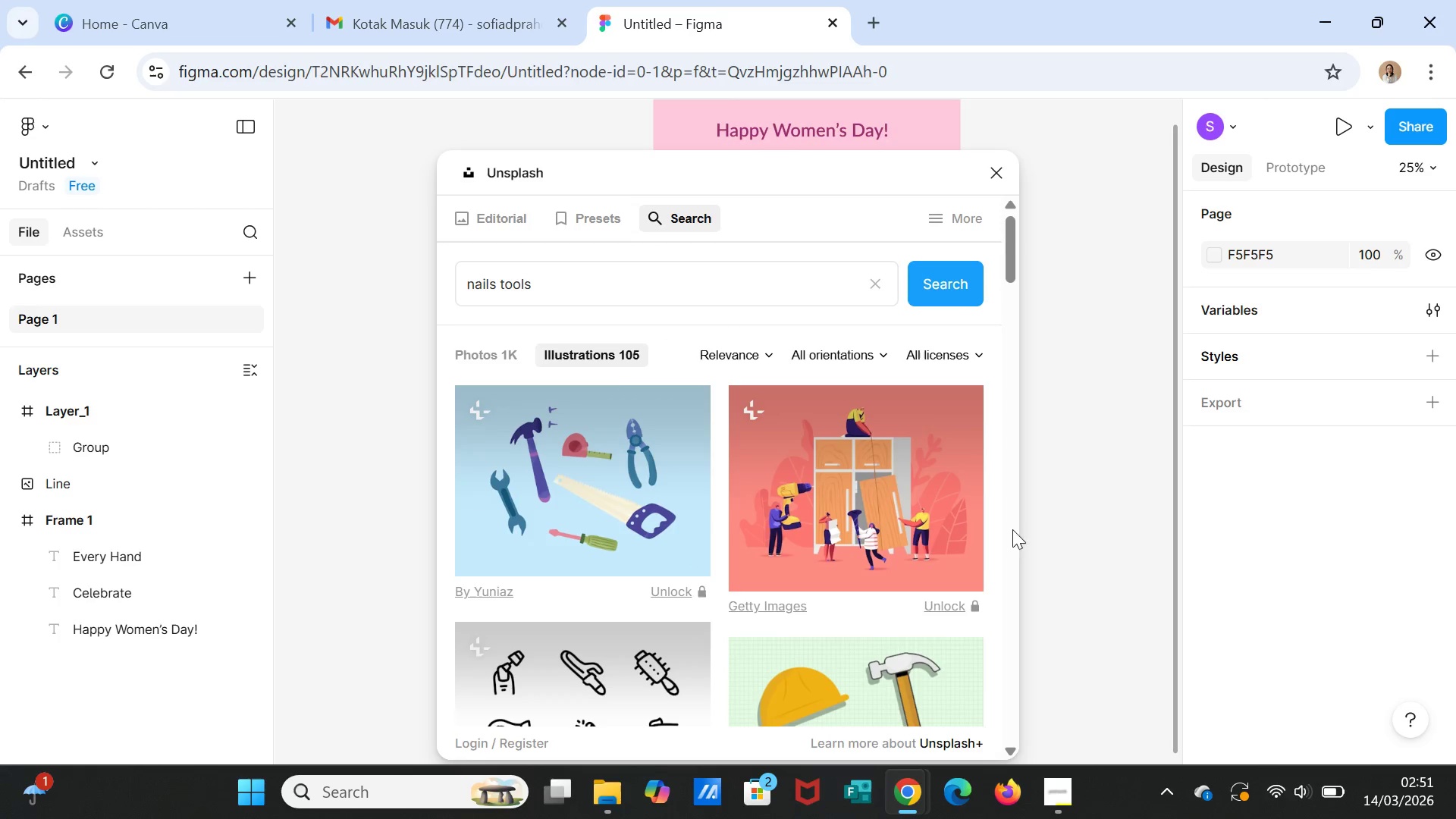 
scroll: coordinate [874, 559], scroll_direction: down, amount: 8.0
 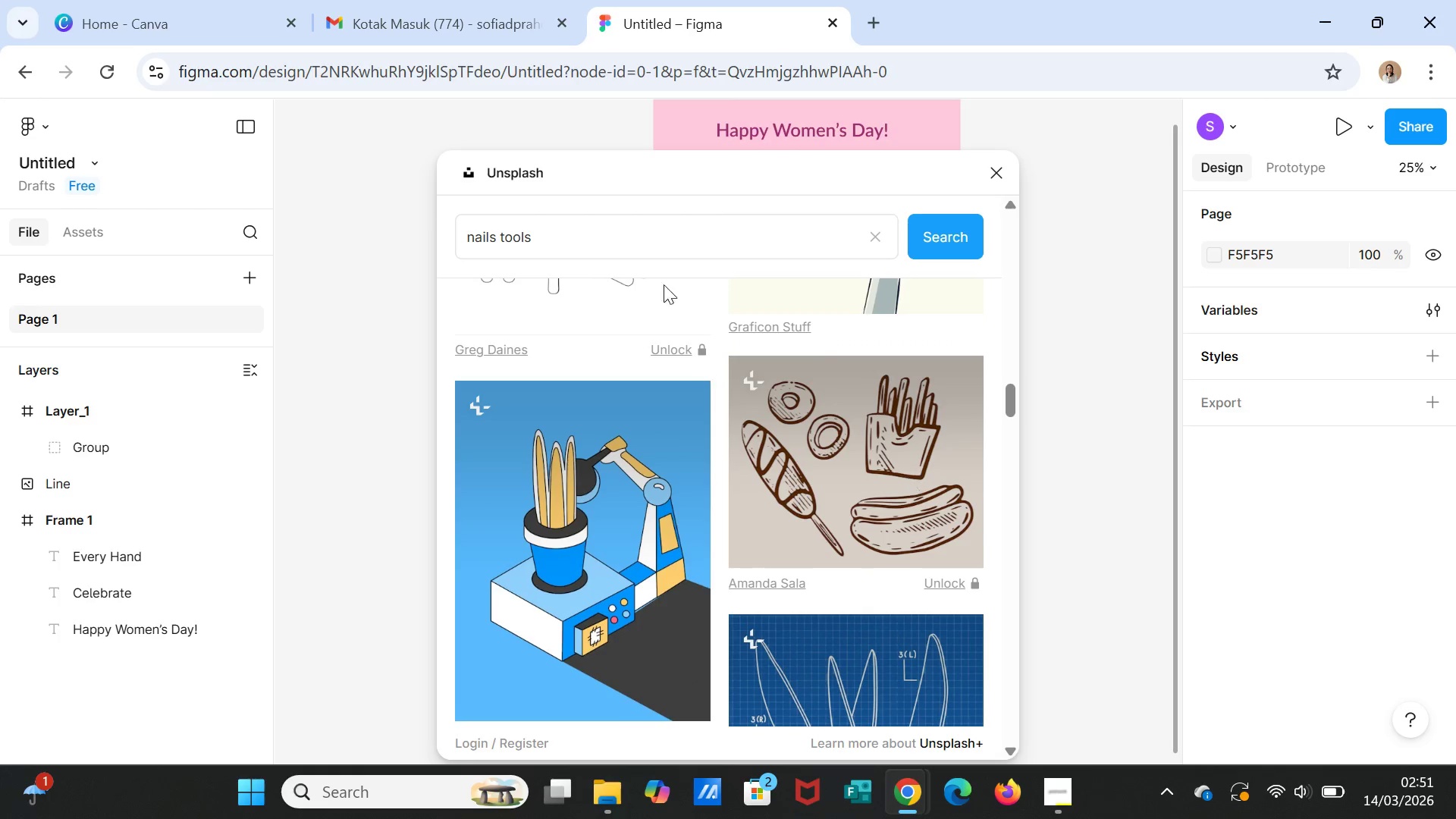 
double_click([601, 245])
 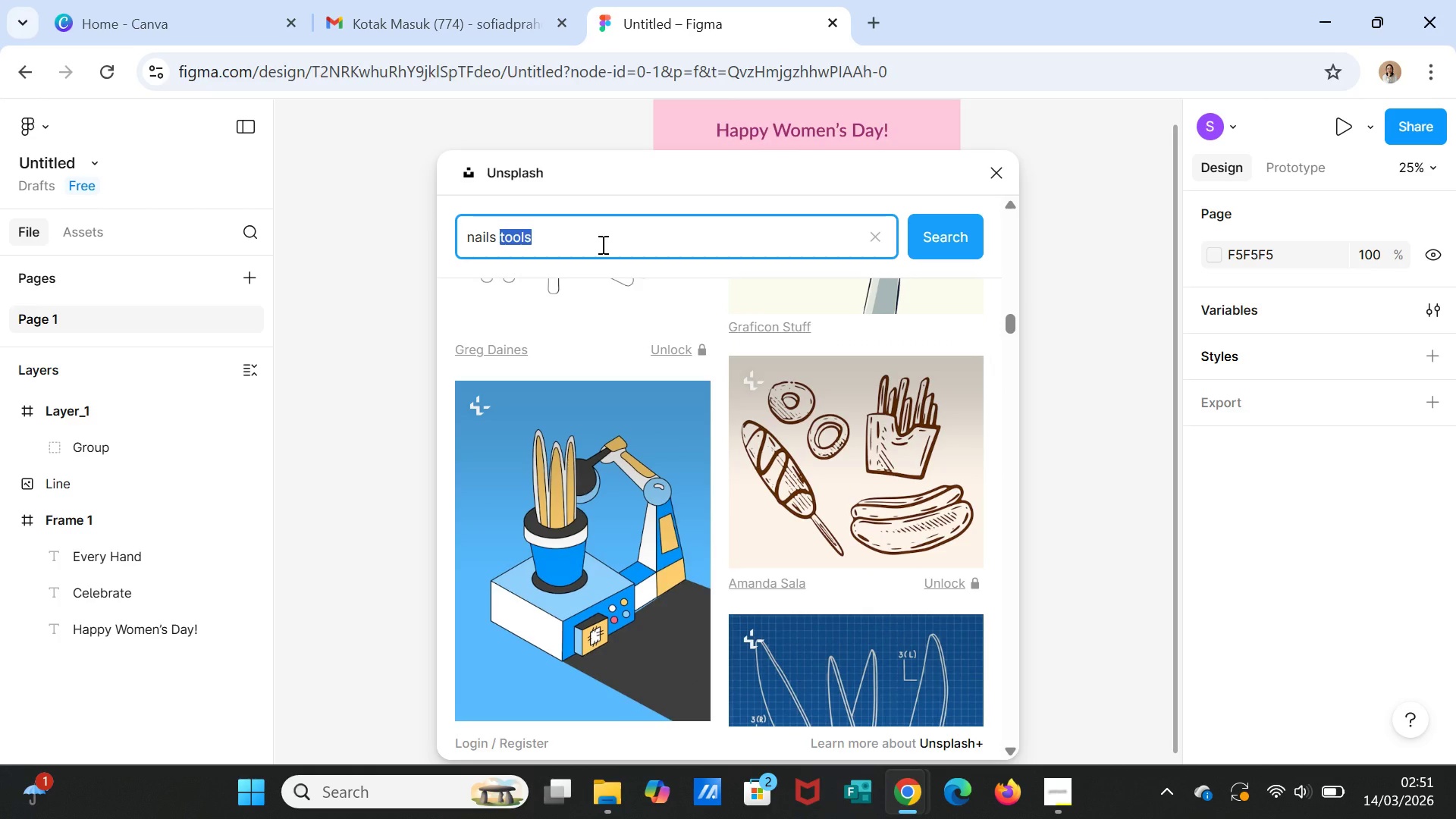 
type(accesories)
 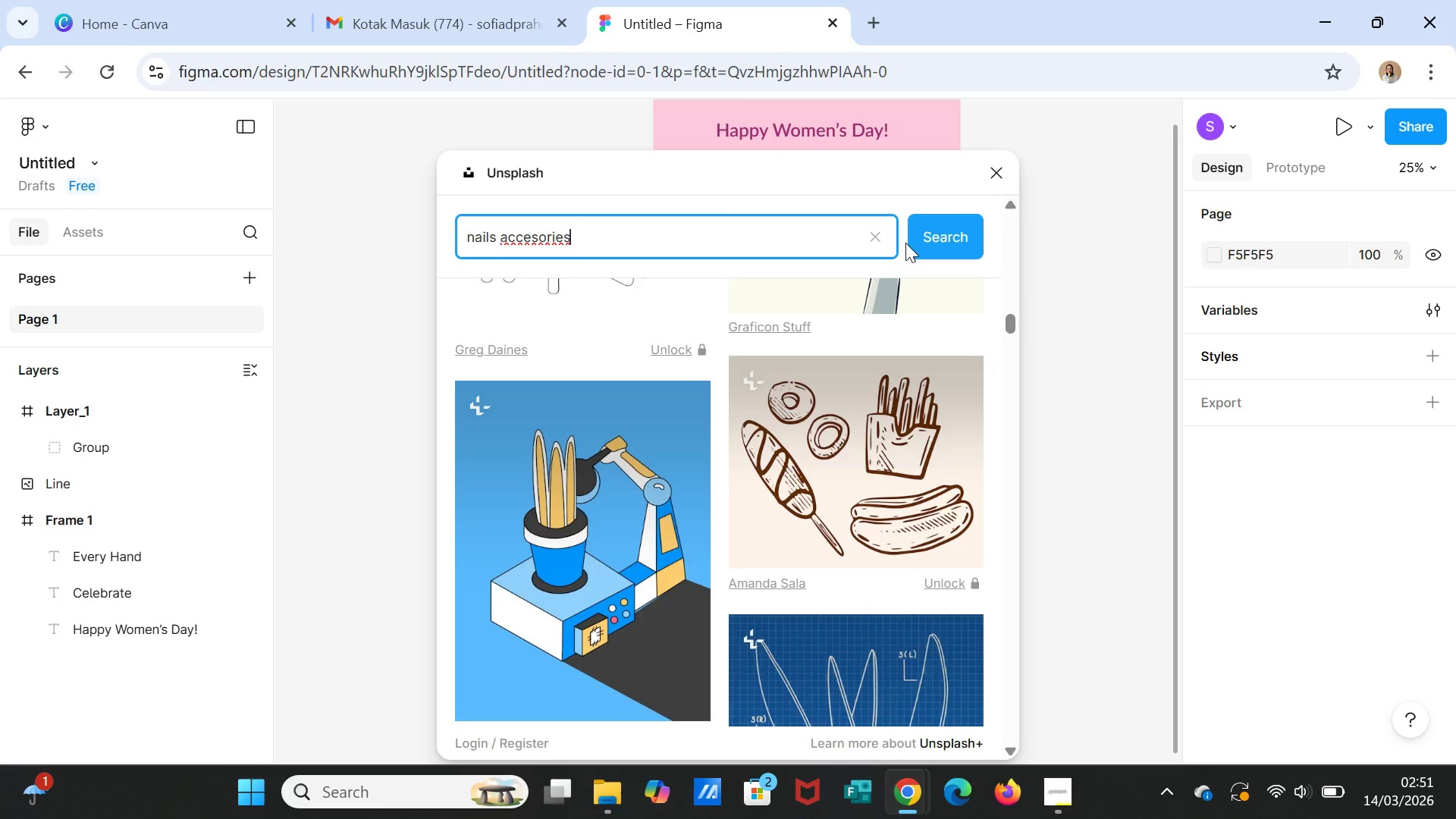 
left_click([952, 232])
 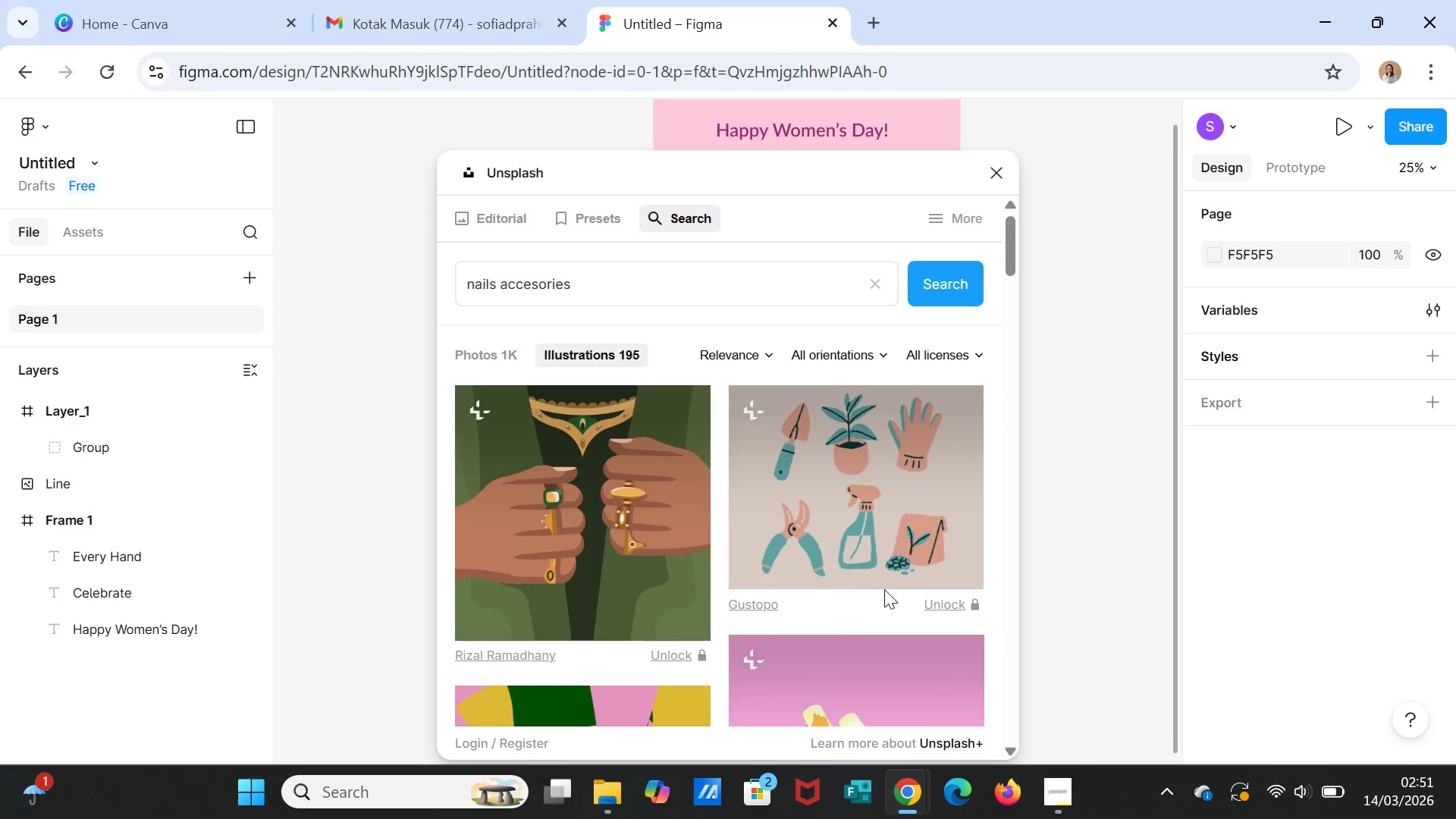 
scroll: coordinate [891, 608], scroll_direction: down, amount: 2.0
 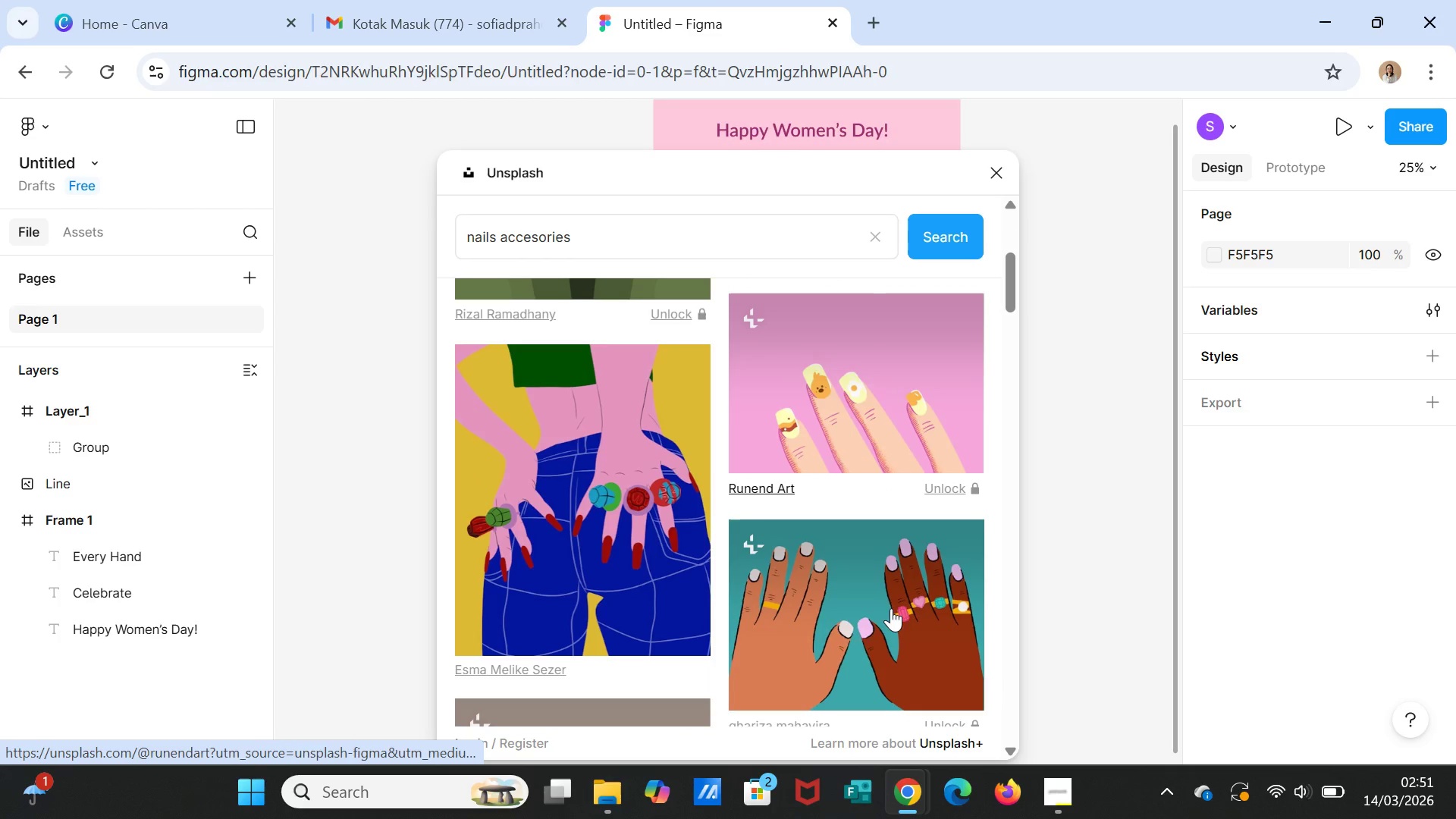 
scroll: coordinate [891, 609], scroll_direction: none, amount: 0.0
 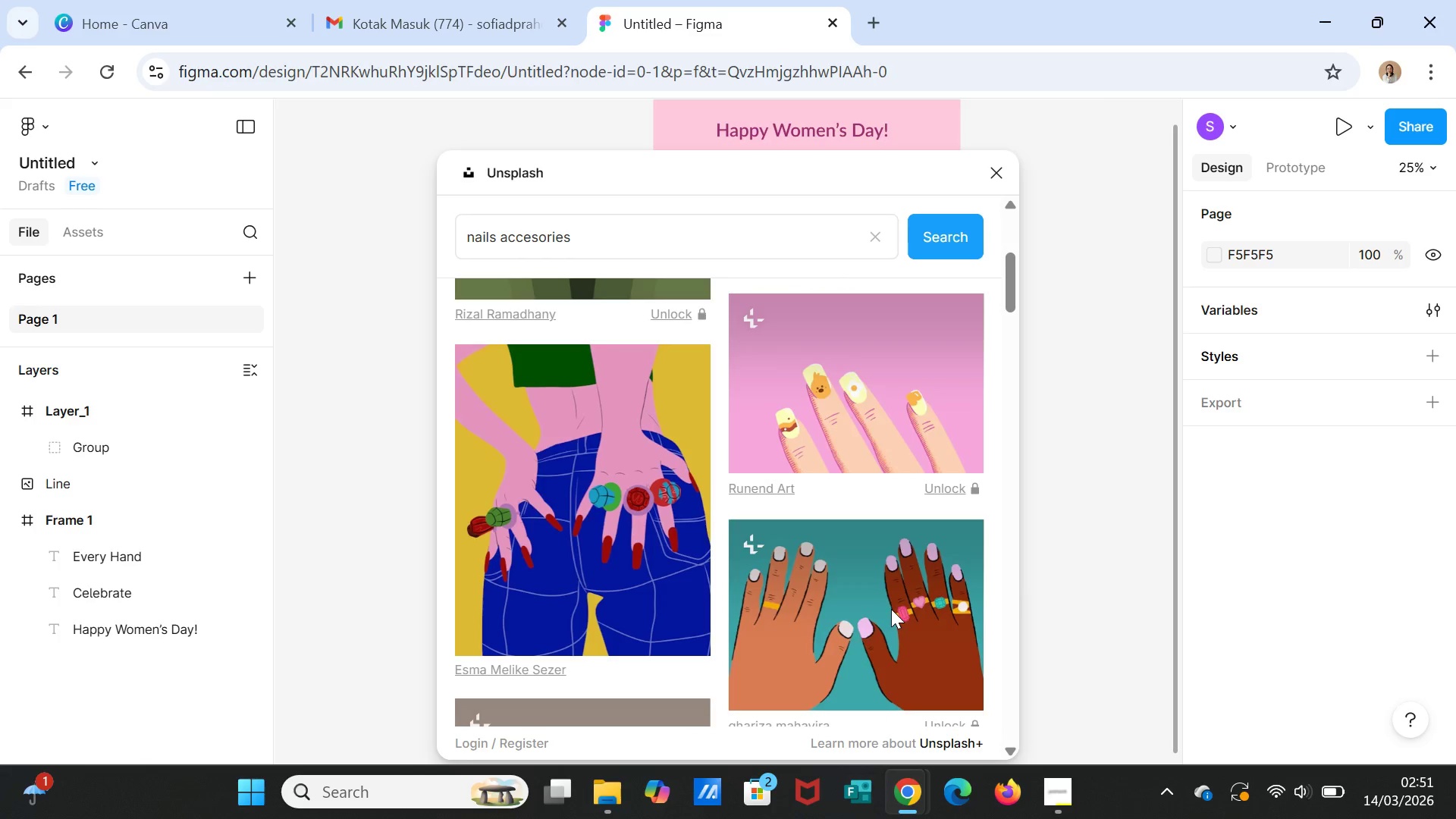 
scroll: coordinate [892, 613], scroll_direction: down, amount: 11.0
 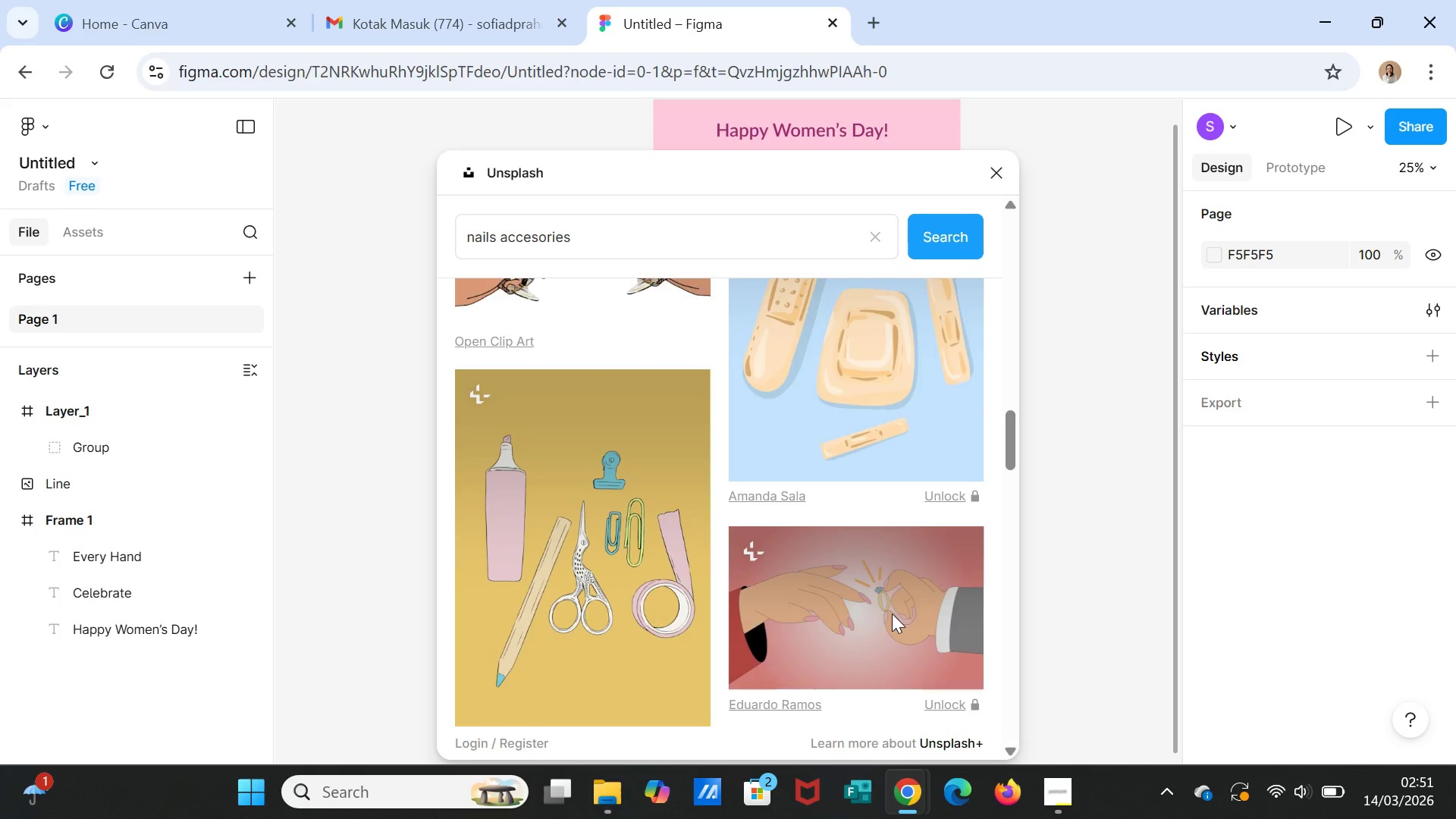 
scroll: coordinate [893, 612], scroll_direction: down, amount: 8.0
 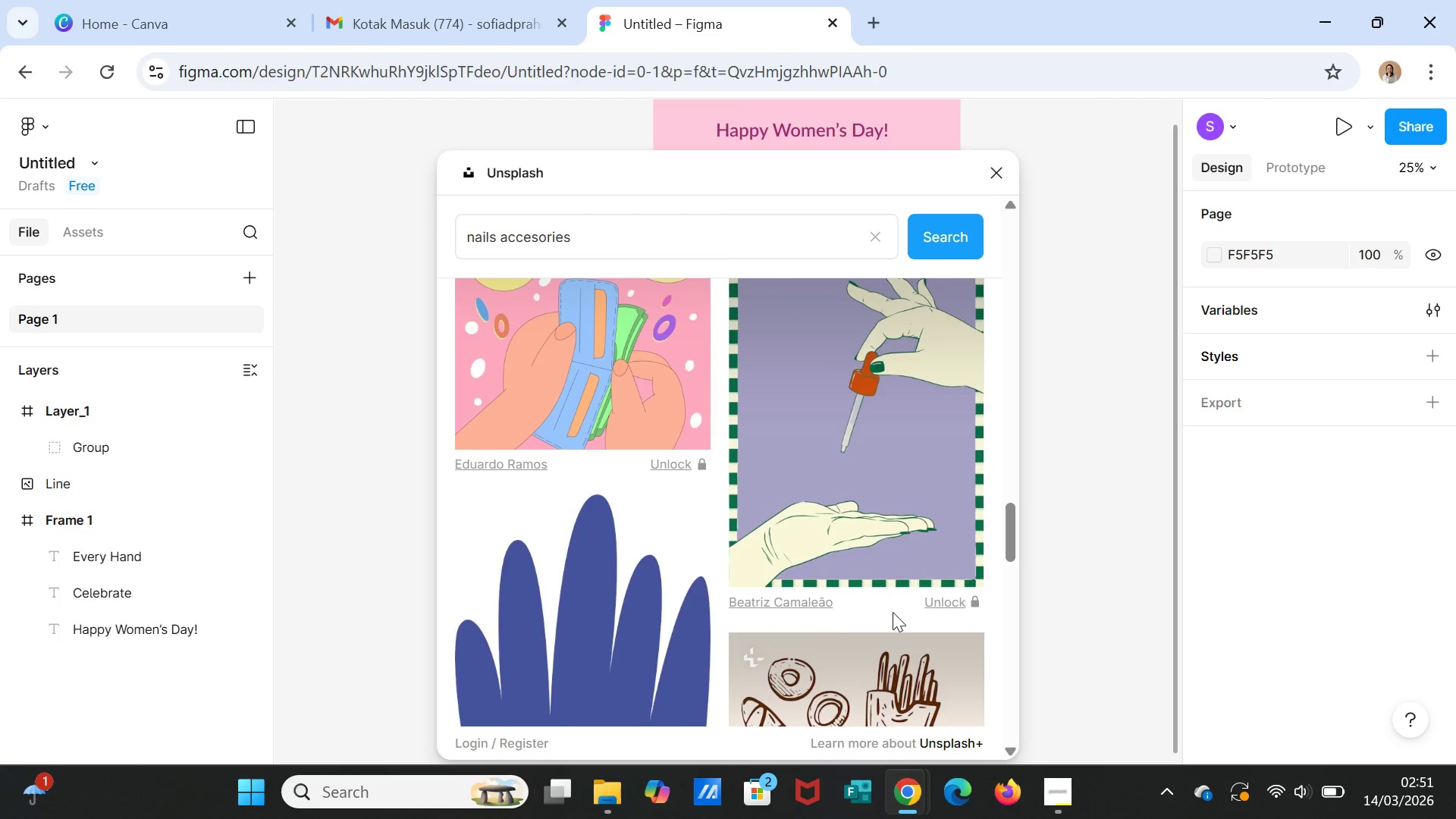 
scroll: coordinate [893, 612], scroll_direction: up, amount: 2.0
 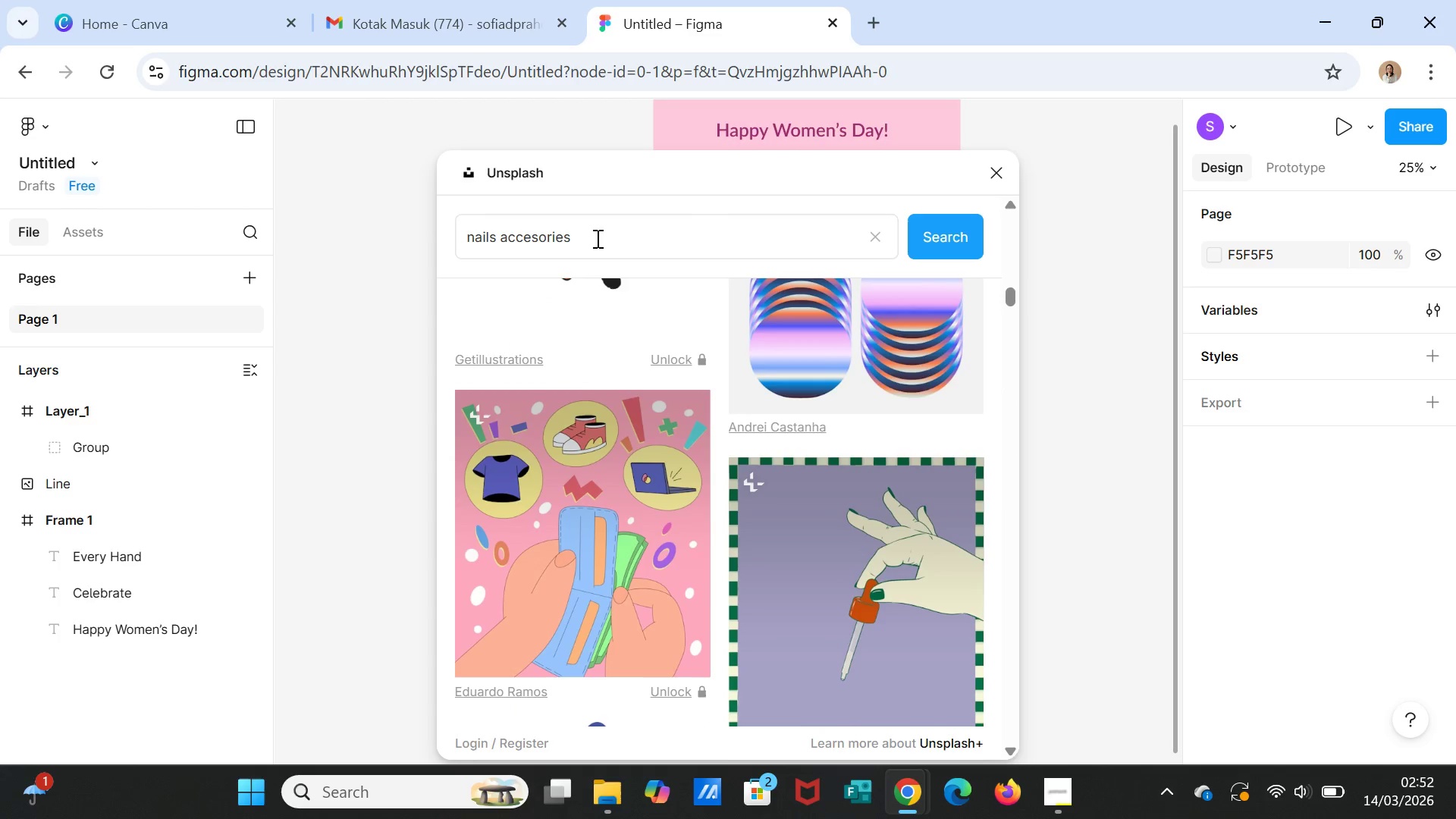 
double_click([596, 238])
 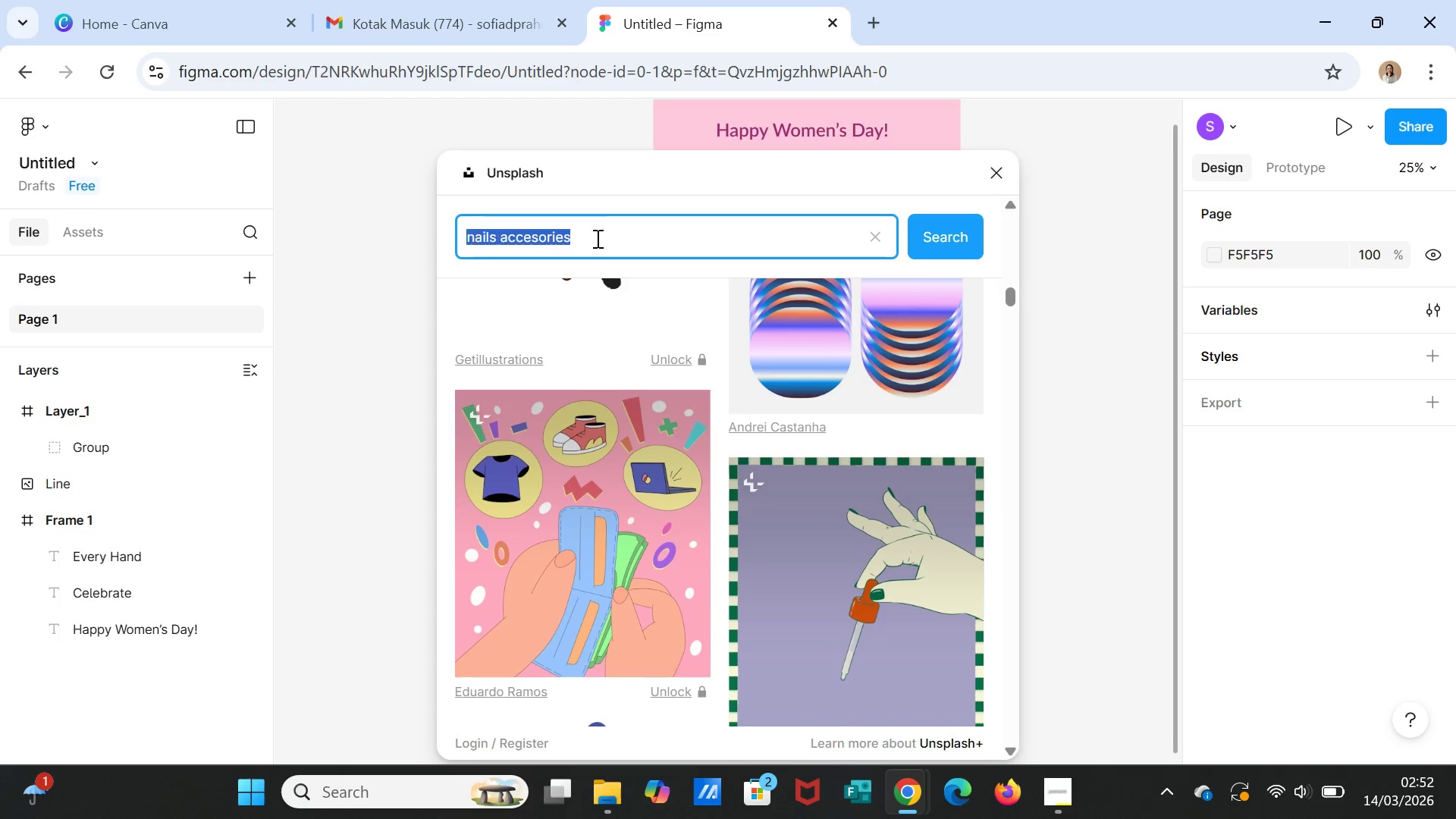 
triple_click([596, 238])
 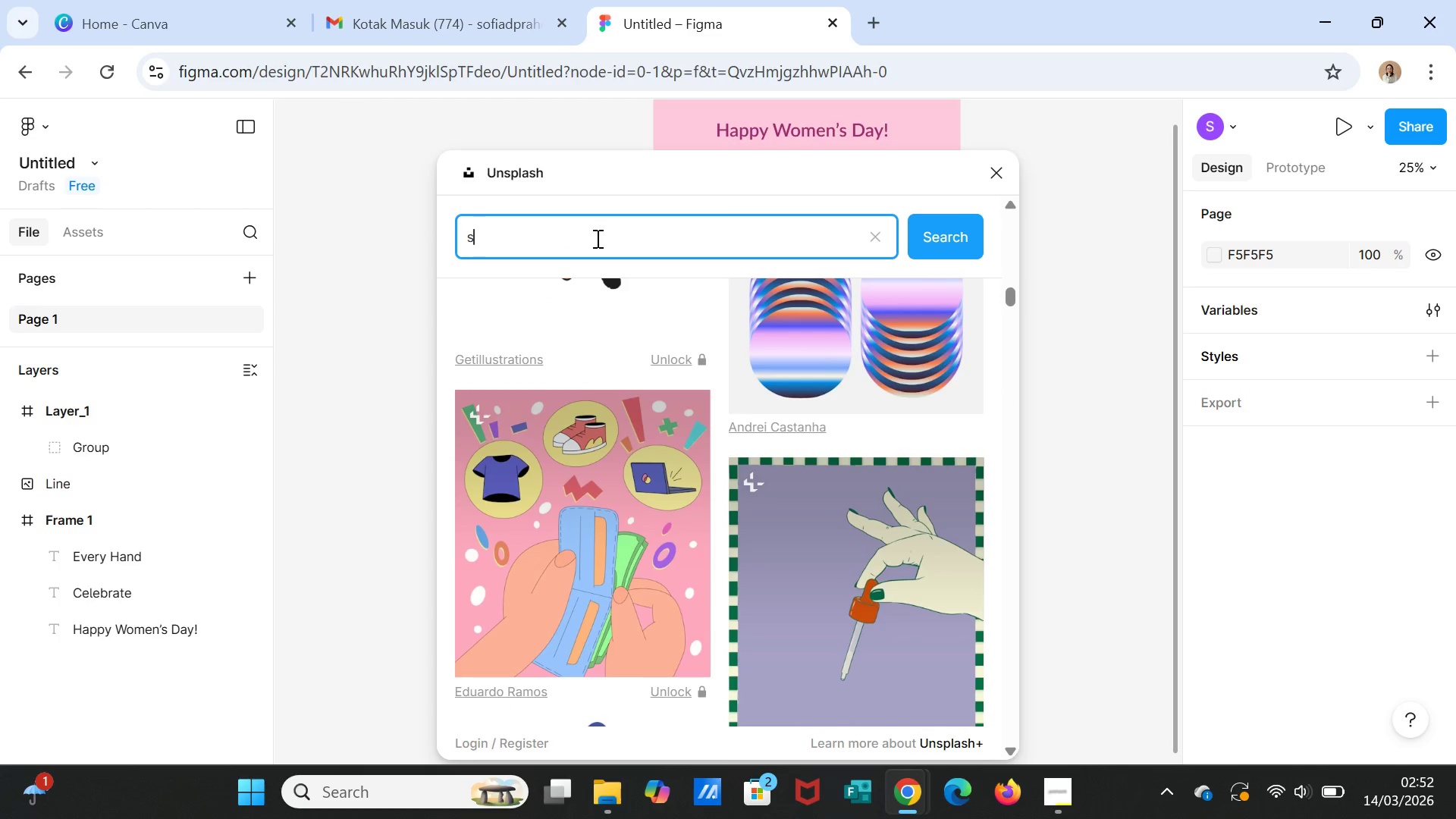 
type(star)
 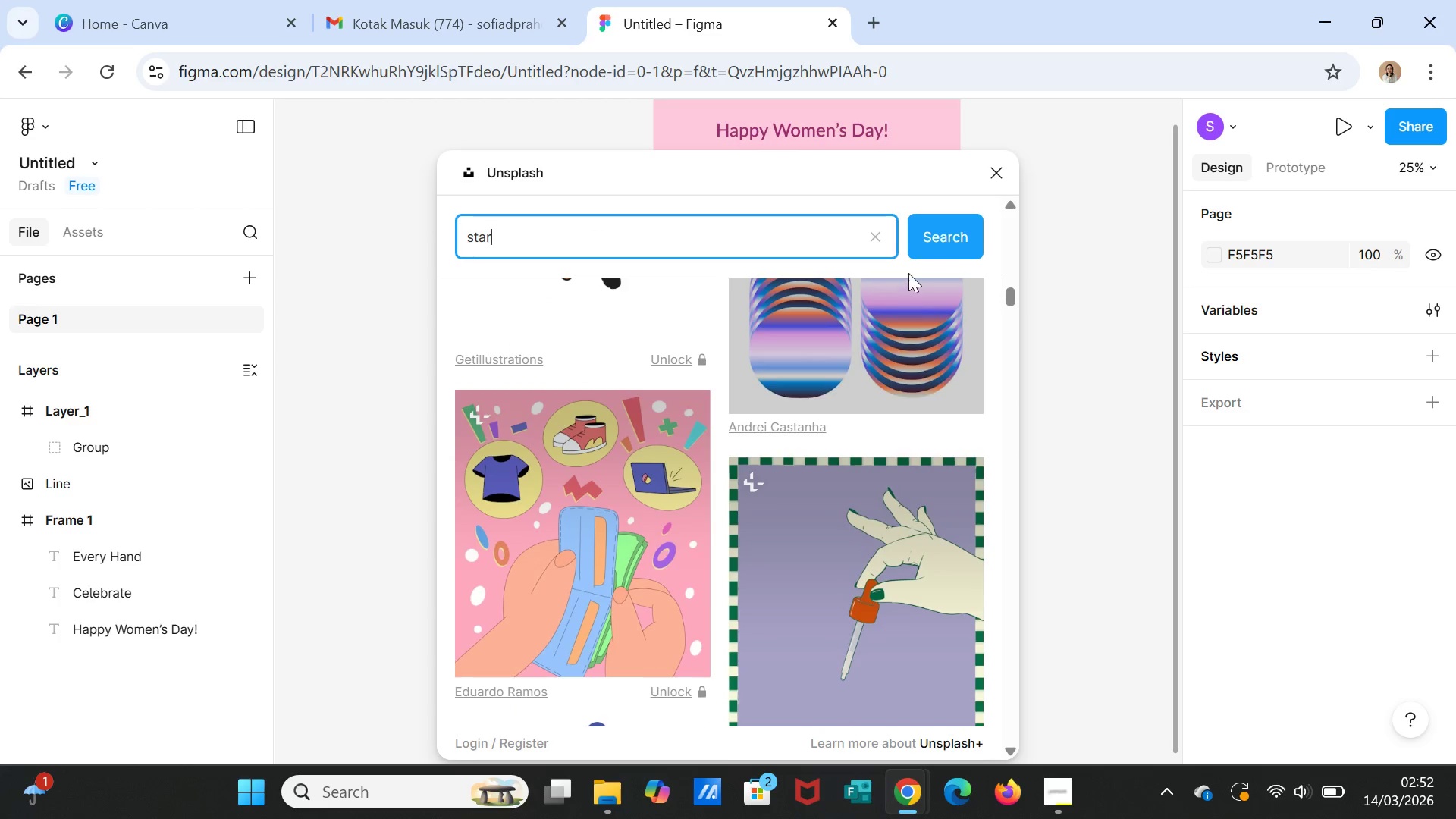 
left_click([929, 243])
 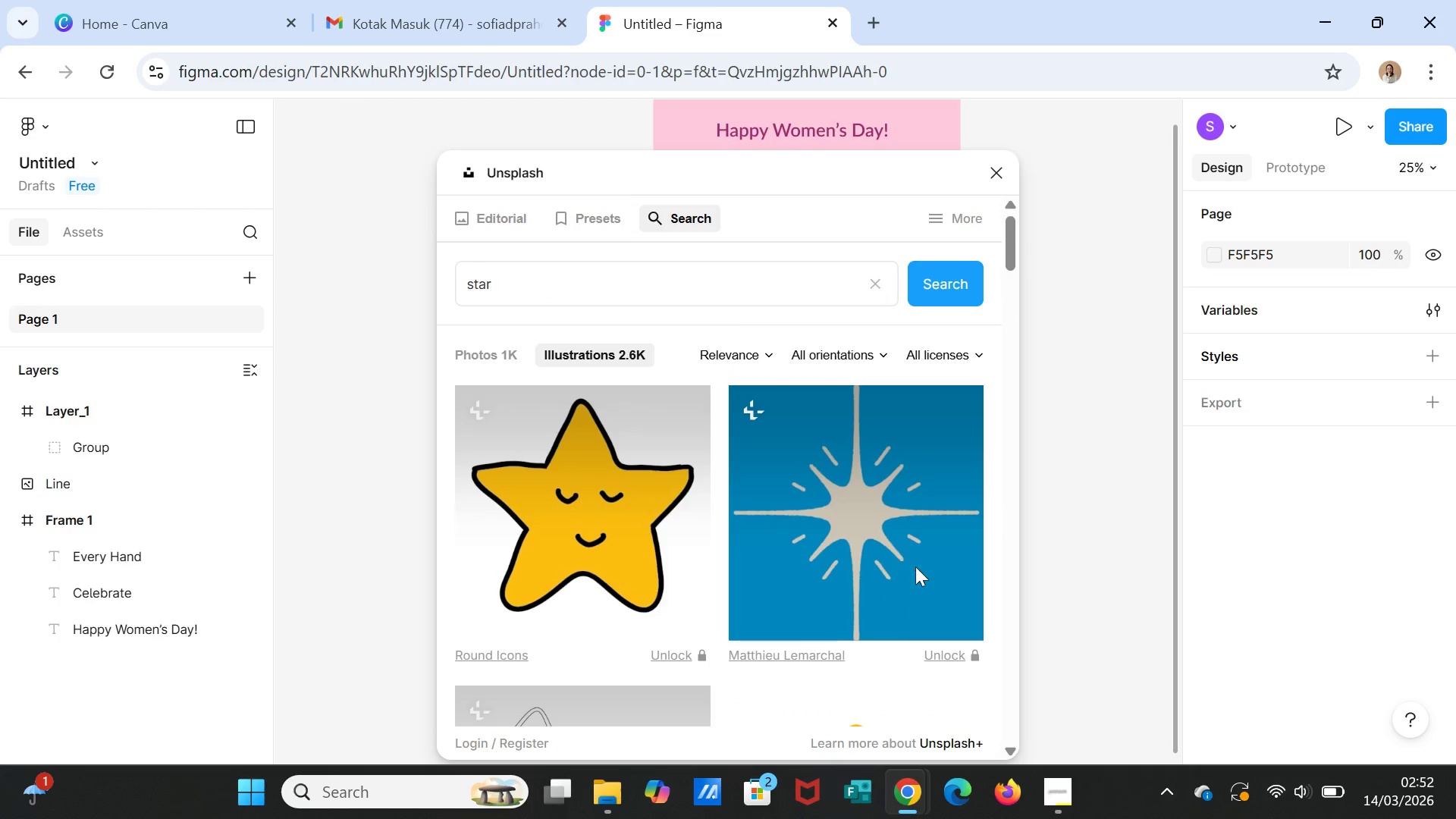 
scroll: coordinate [881, 582], scroll_direction: down, amount: 3.0
 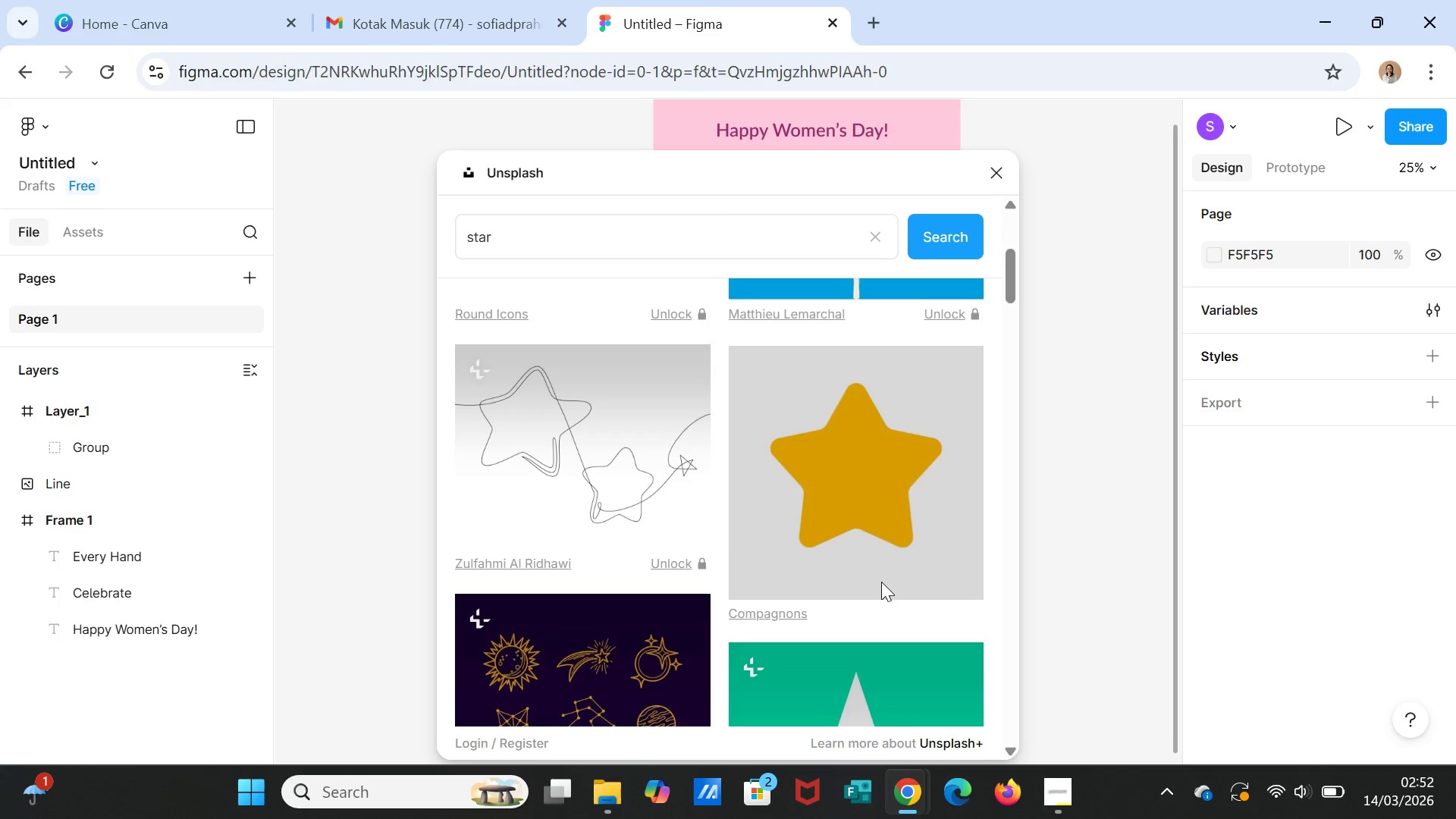 
scroll: coordinate [881, 582], scroll_direction: up, amount: 2.0
 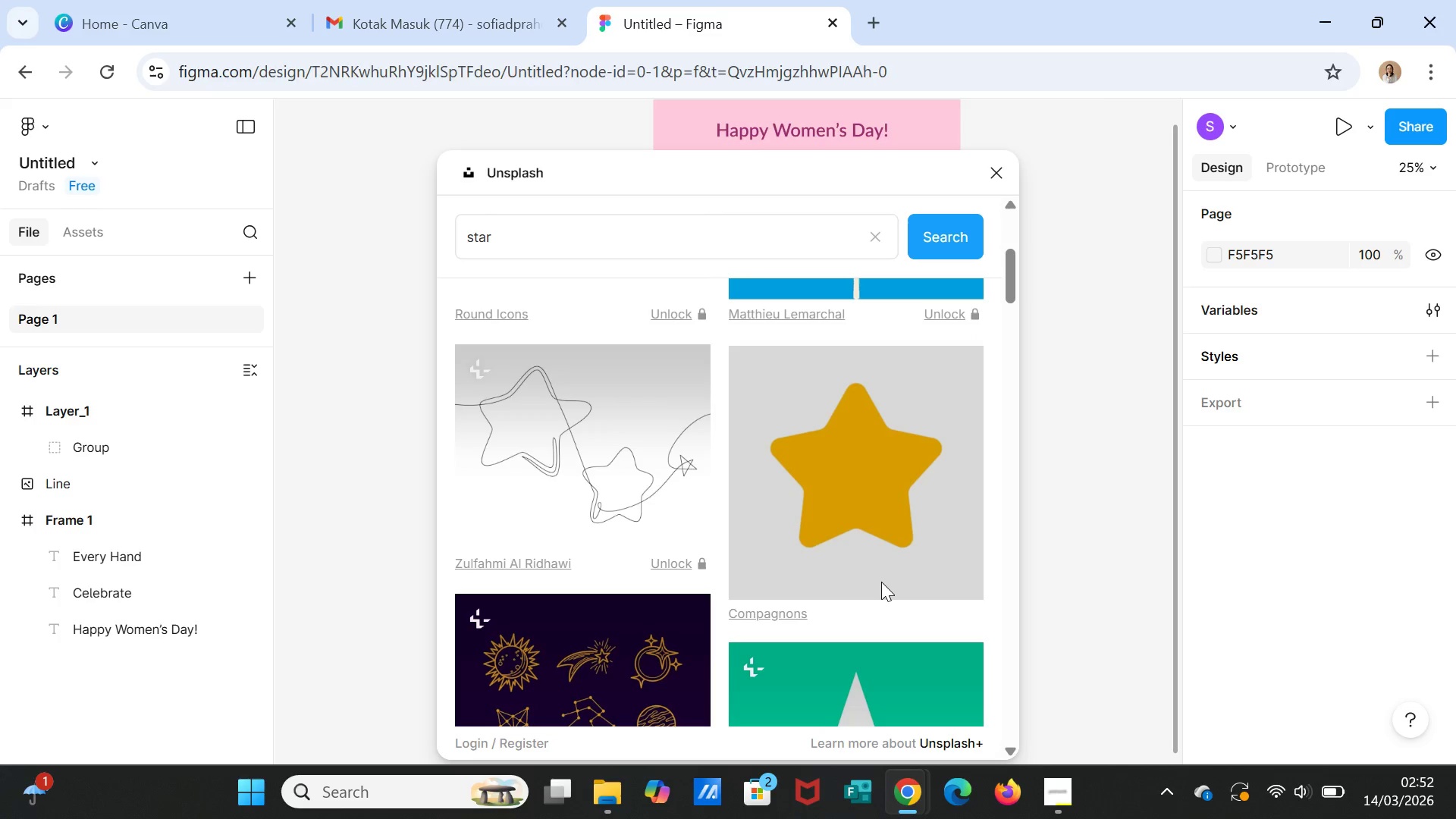 
scroll: coordinate [881, 582], scroll_direction: down, amount: 4.0
 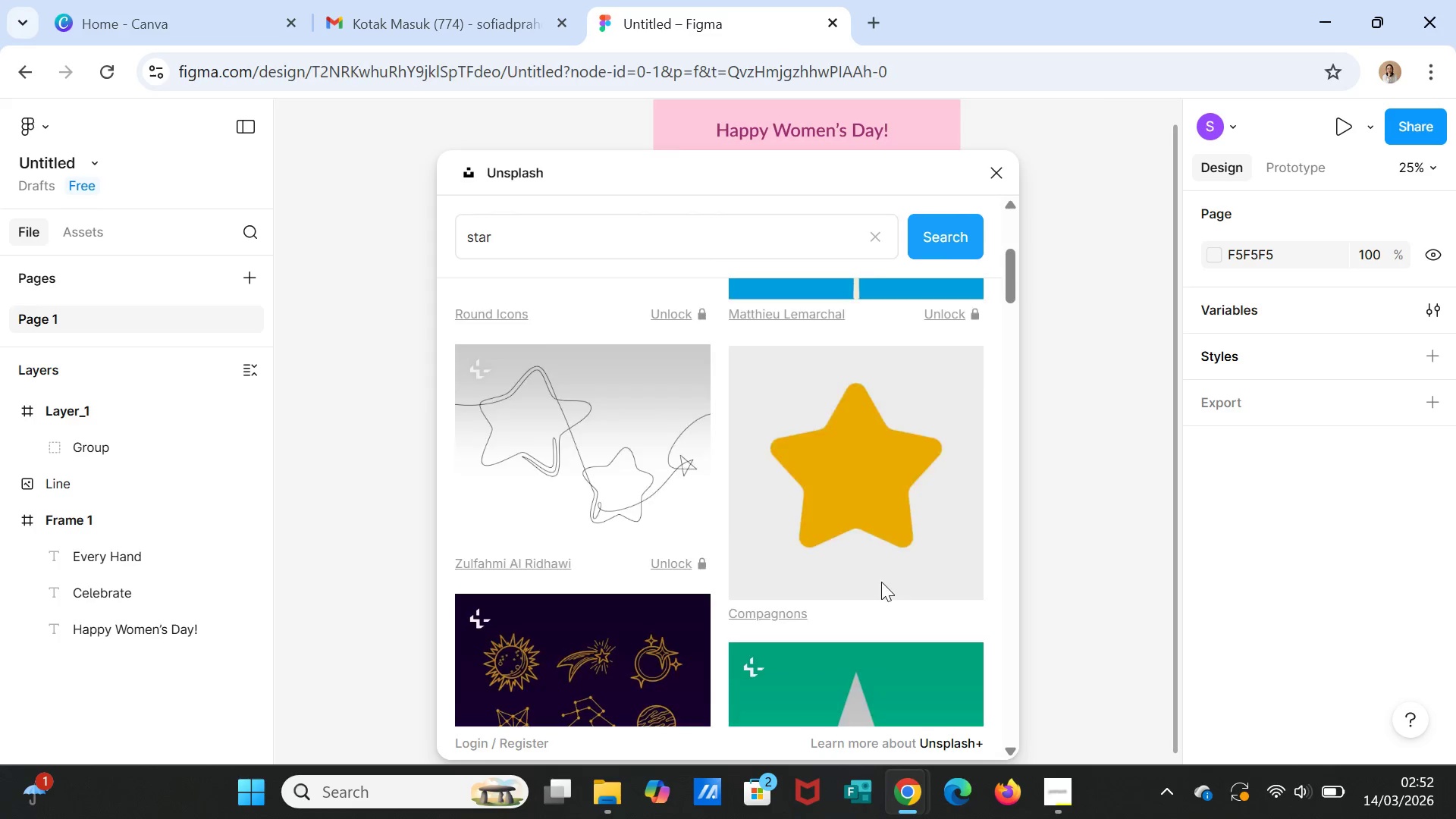 
scroll: coordinate [881, 582], scroll_direction: up, amount: 5.0
 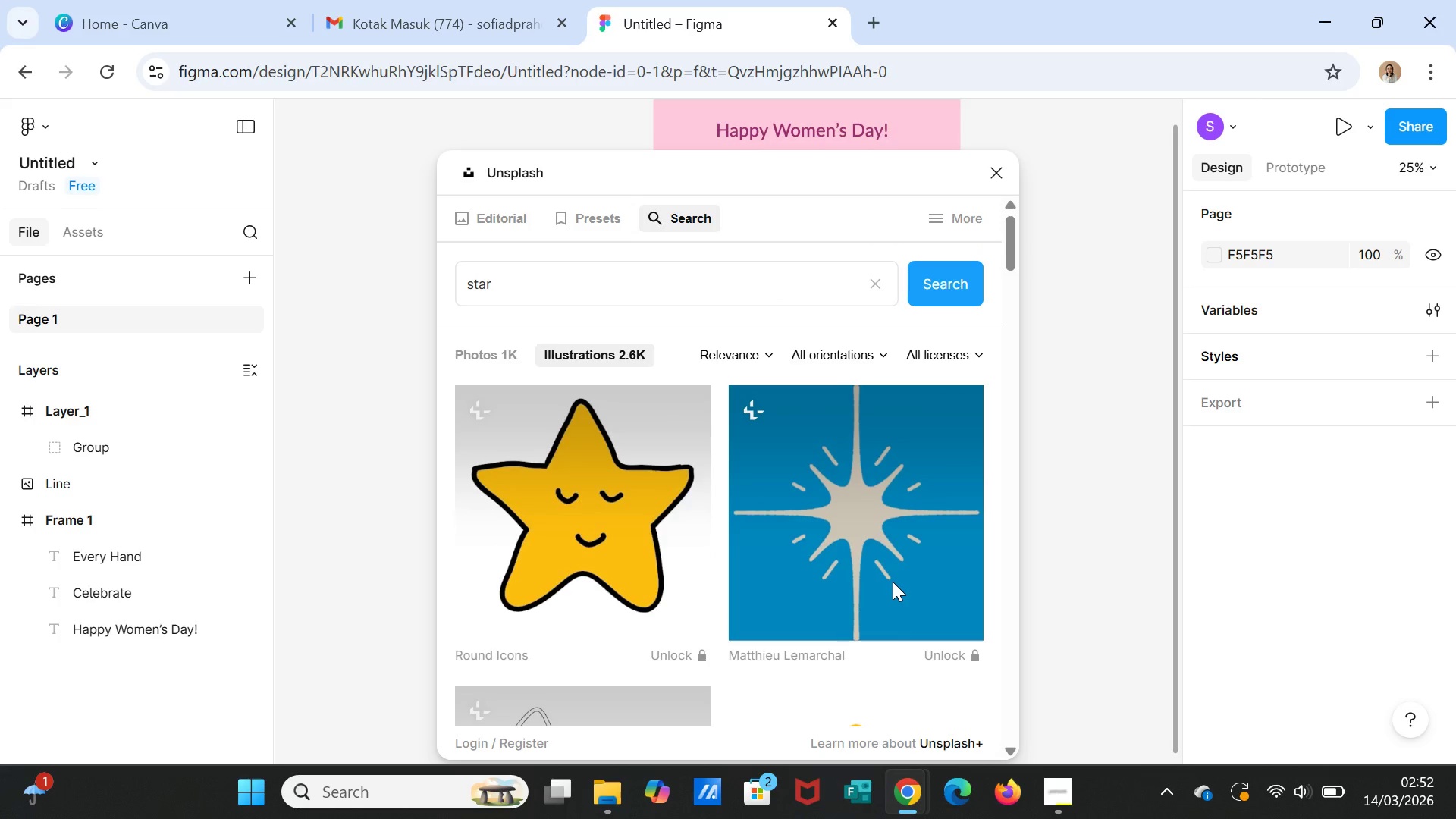 
scroll: coordinate [889, 588], scroll_direction: down, amount: 8.0
 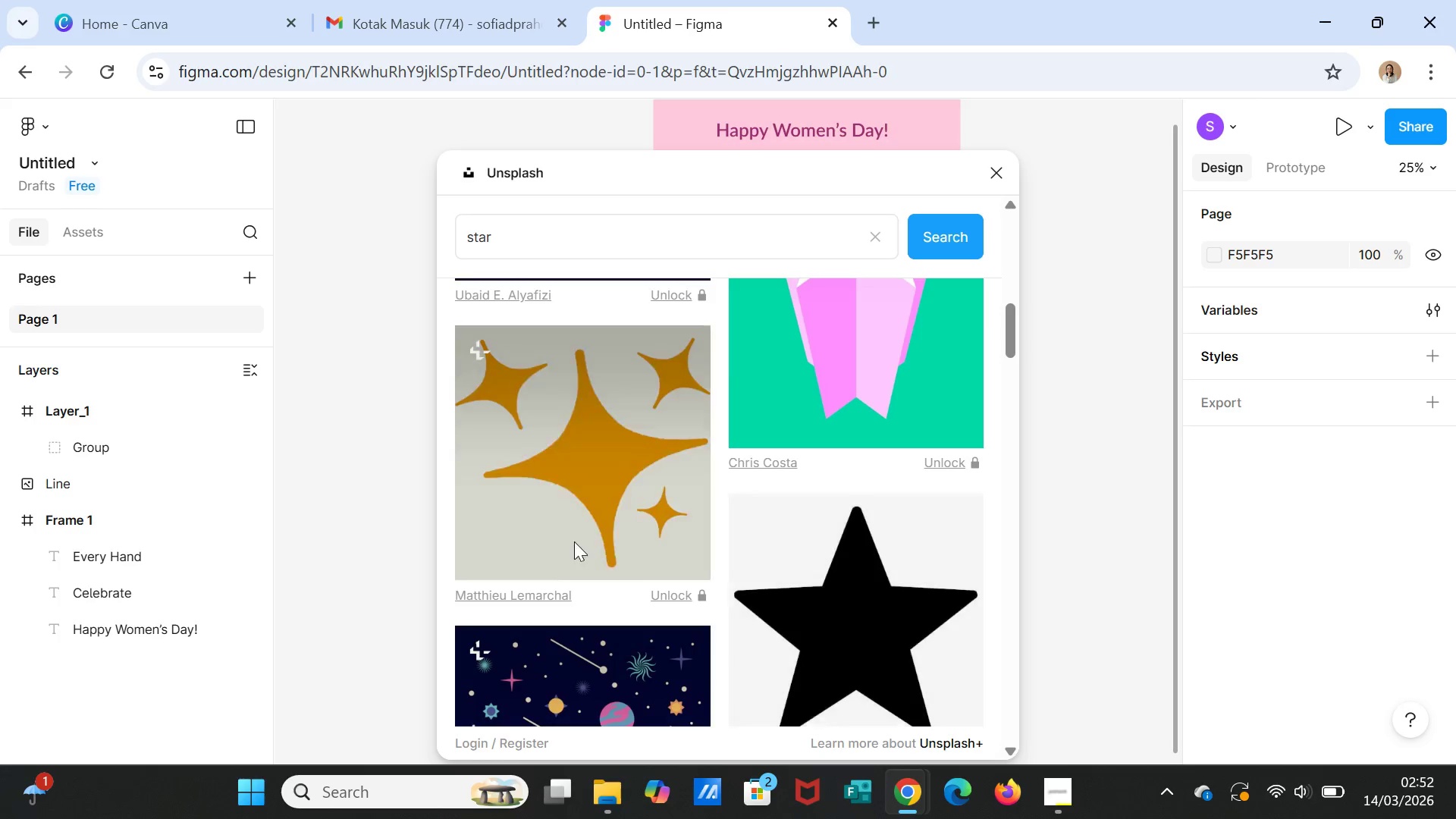 
left_click([535, 513])
 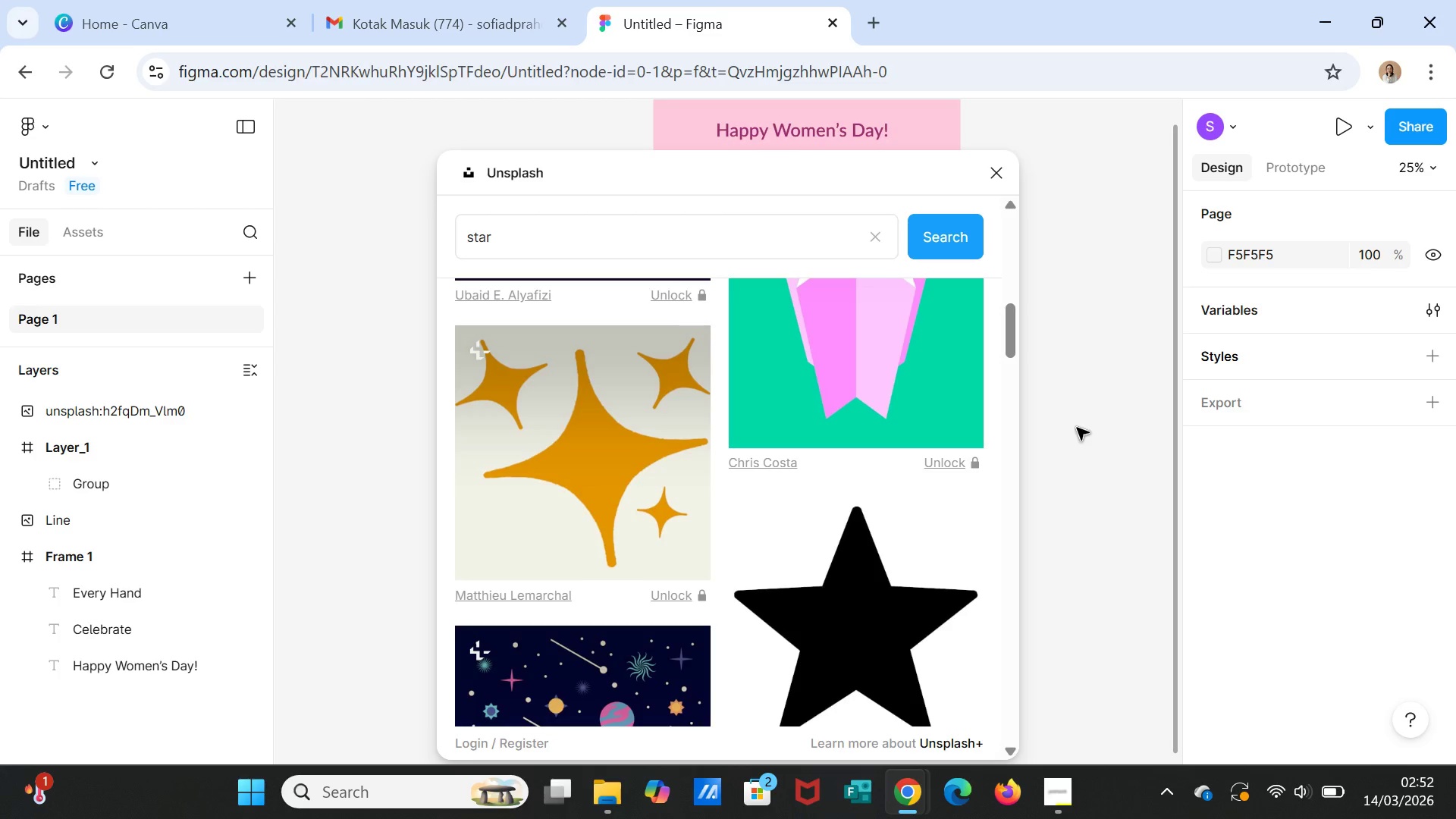 
left_click([1000, 173])
 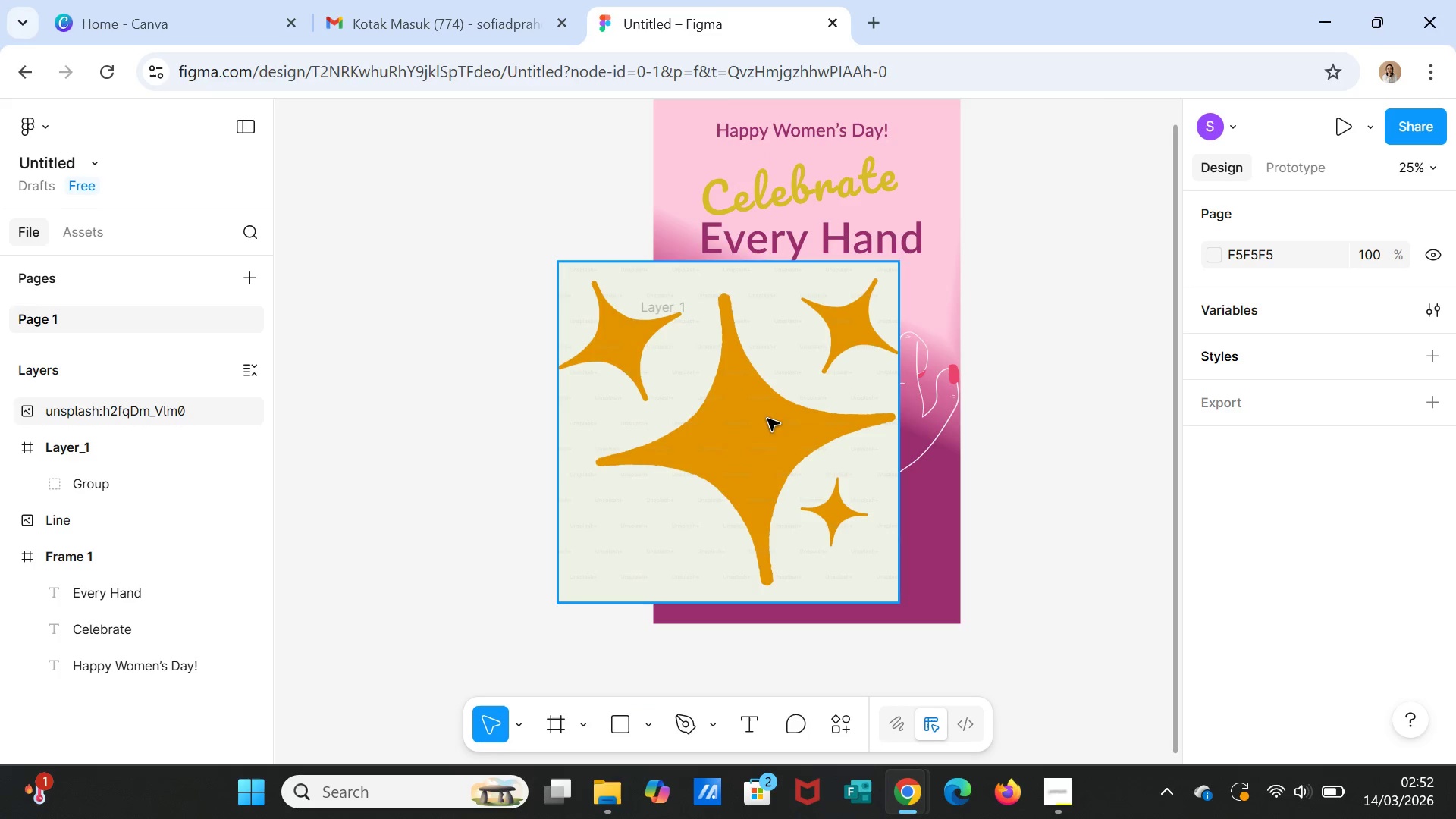 
left_click_drag(start_coordinate=[767, 426], to_coordinate=[846, 484])
 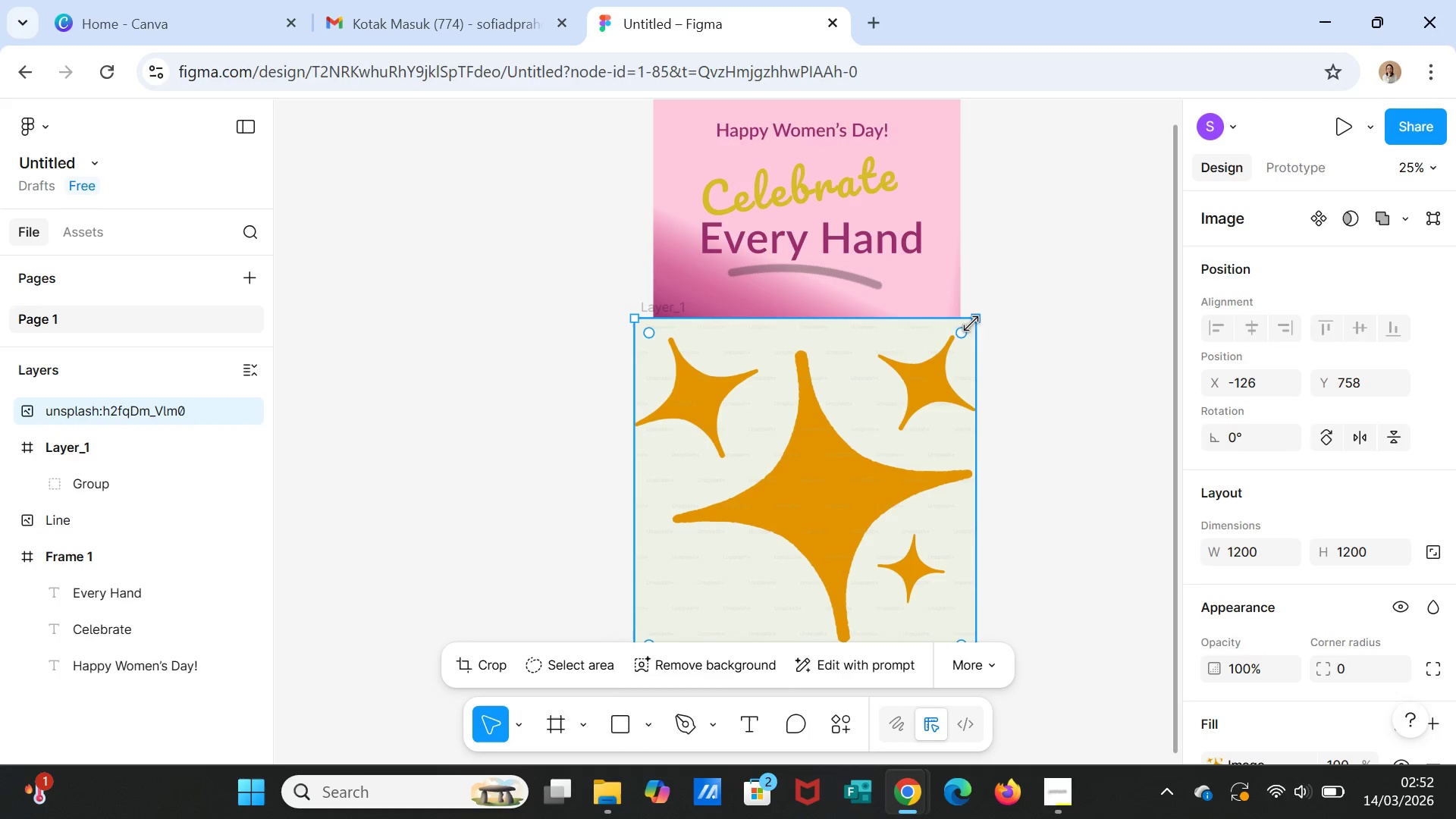 
left_click_drag(start_coordinate=[971, 313], to_coordinate=[777, 511])
 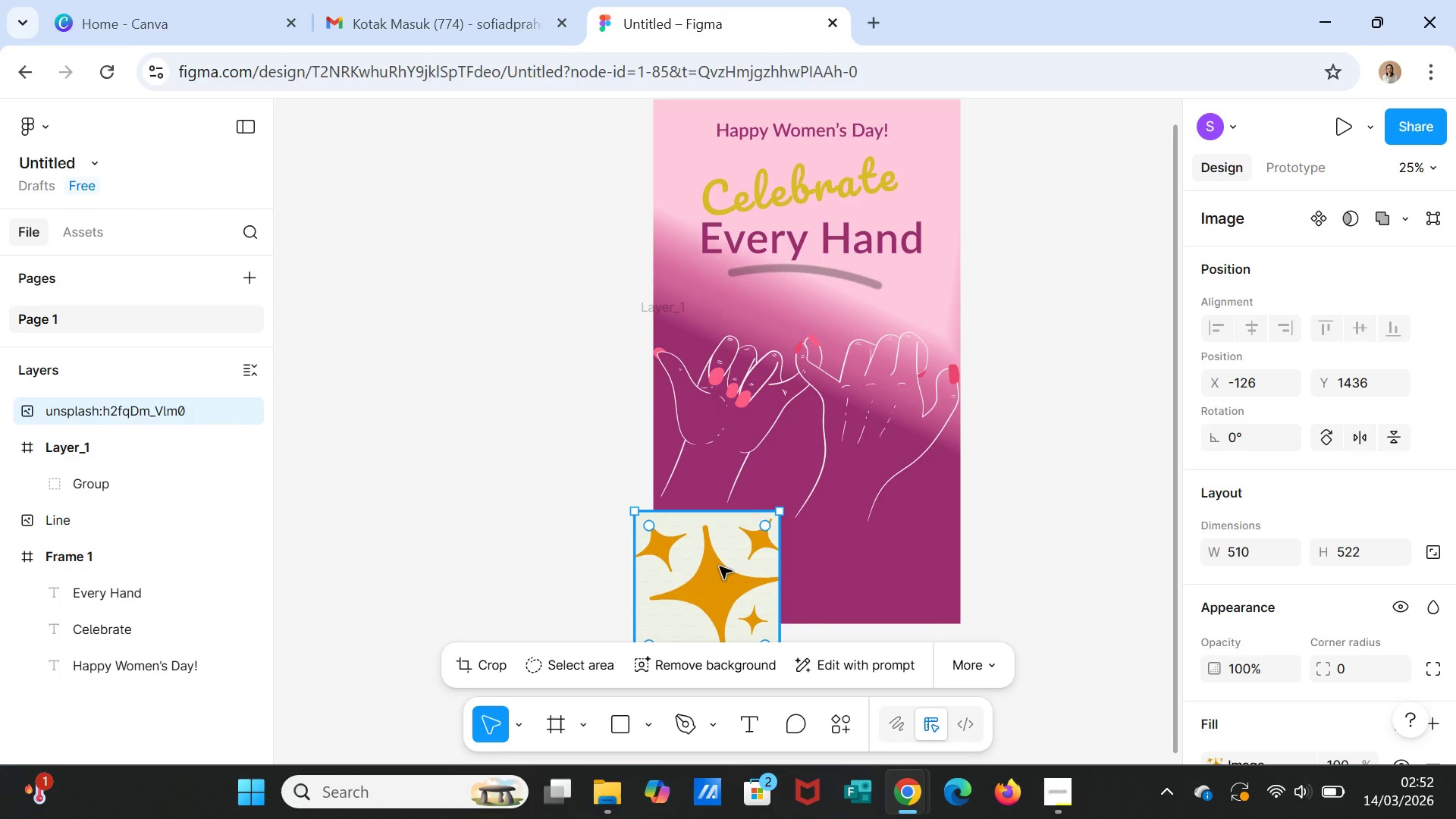 
left_click_drag(start_coordinate=[720, 567], to_coordinate=[741, 531])
 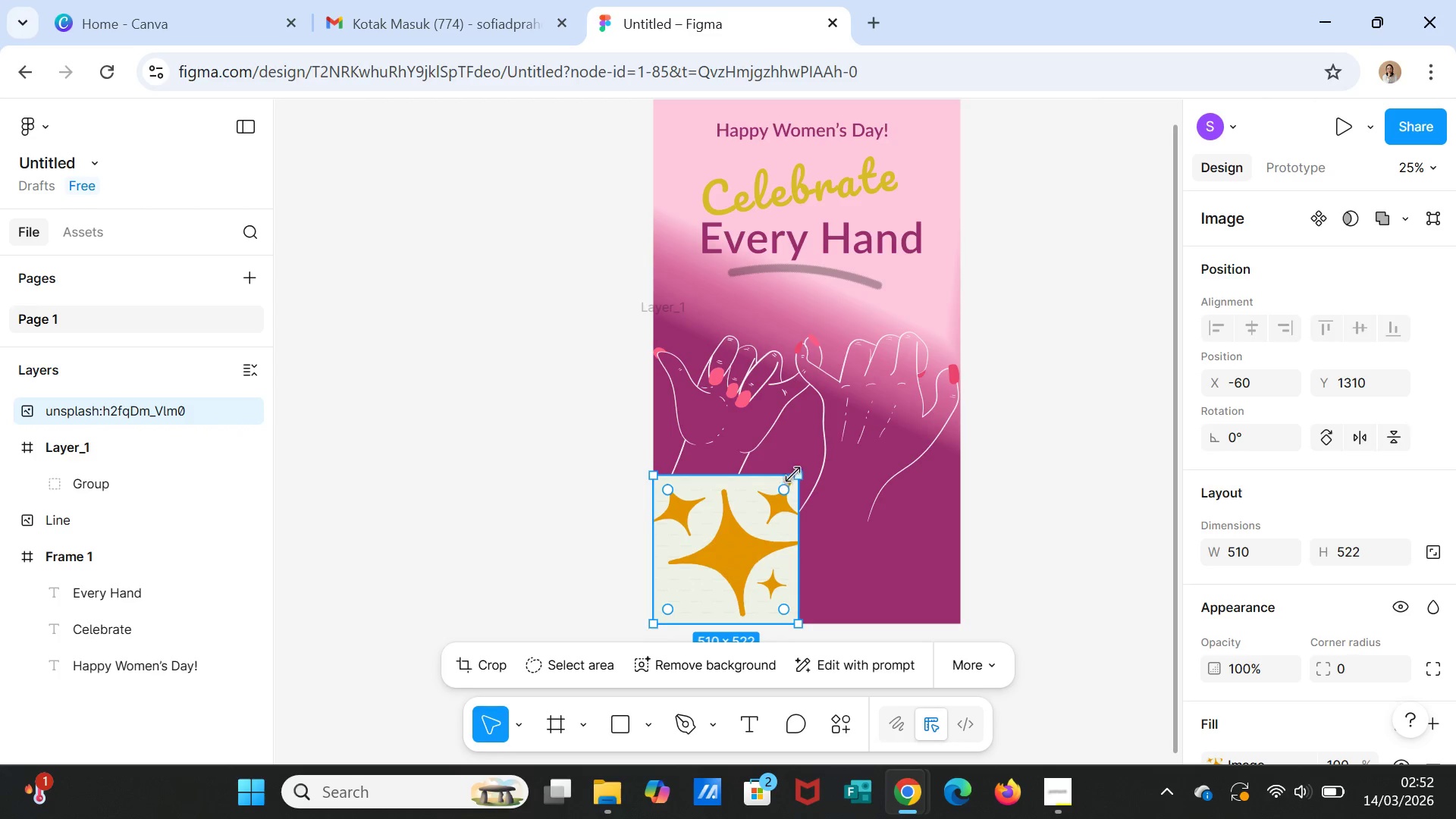 
left_click_drag(start_coordinate=[797, 473], to_coordinate=[758, 523])
 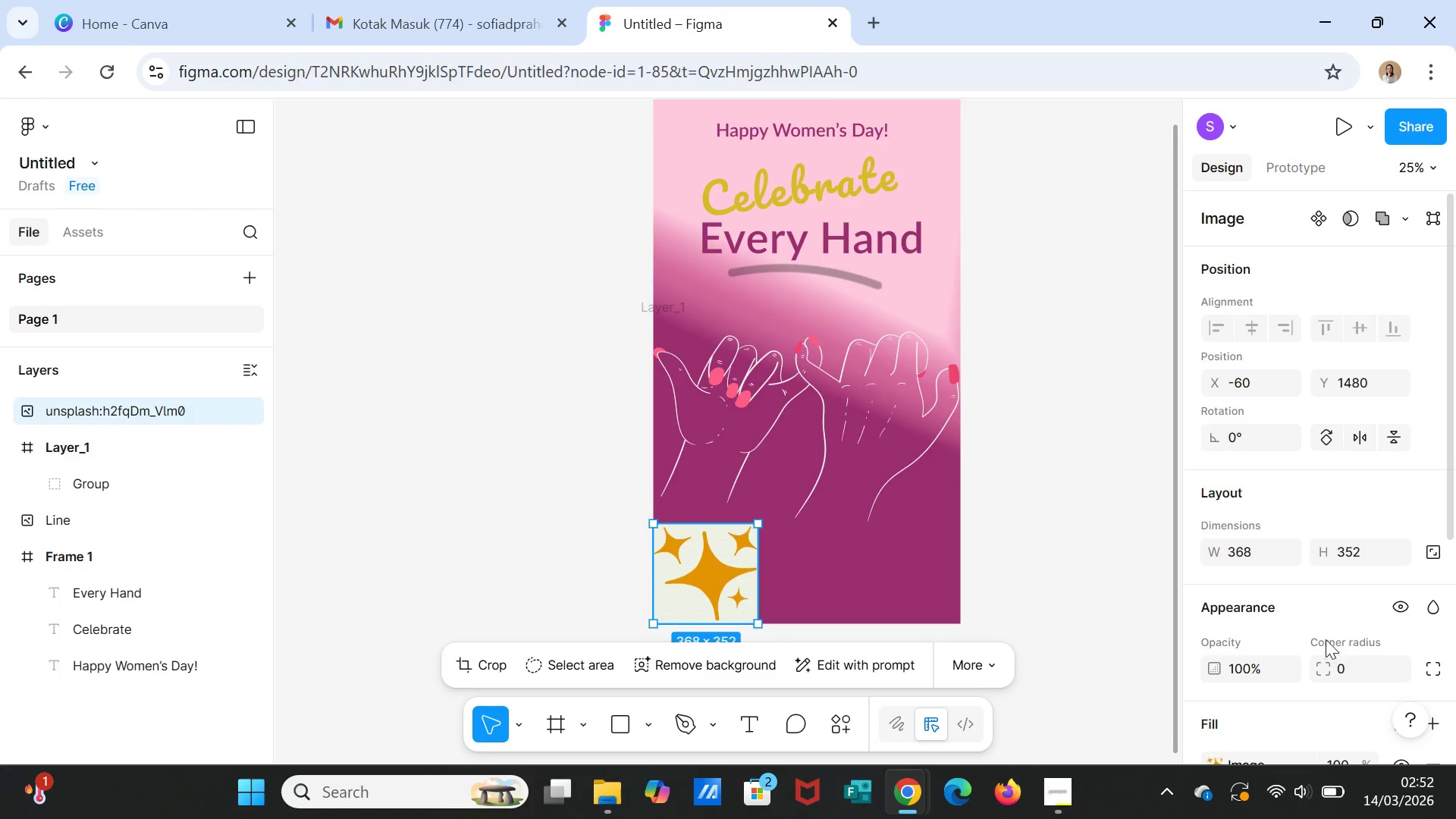 
scroll: coordinate [1279, 592], scroll_direction: down, amount: 3.0
 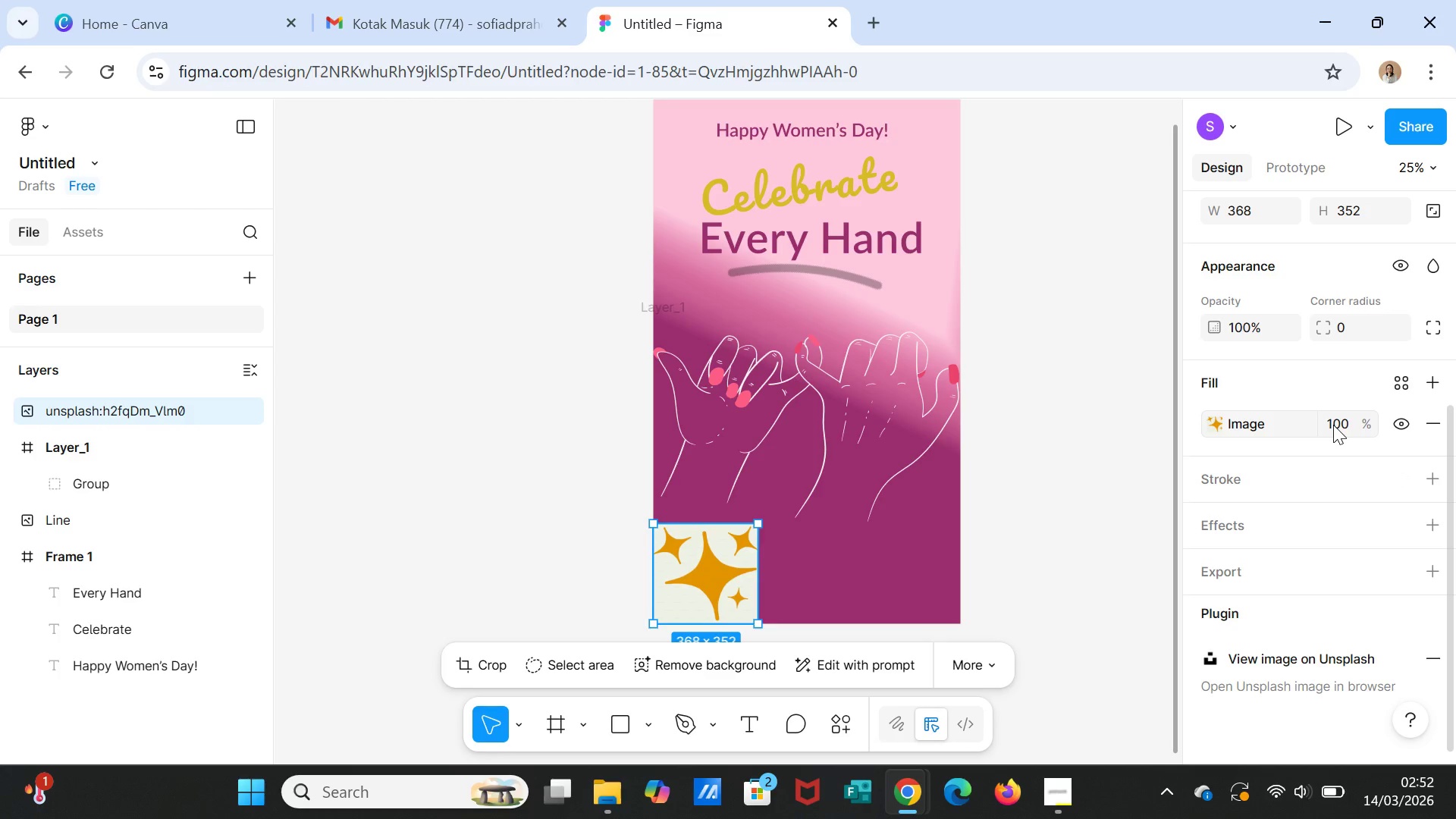 
left_click([1341, 425])
 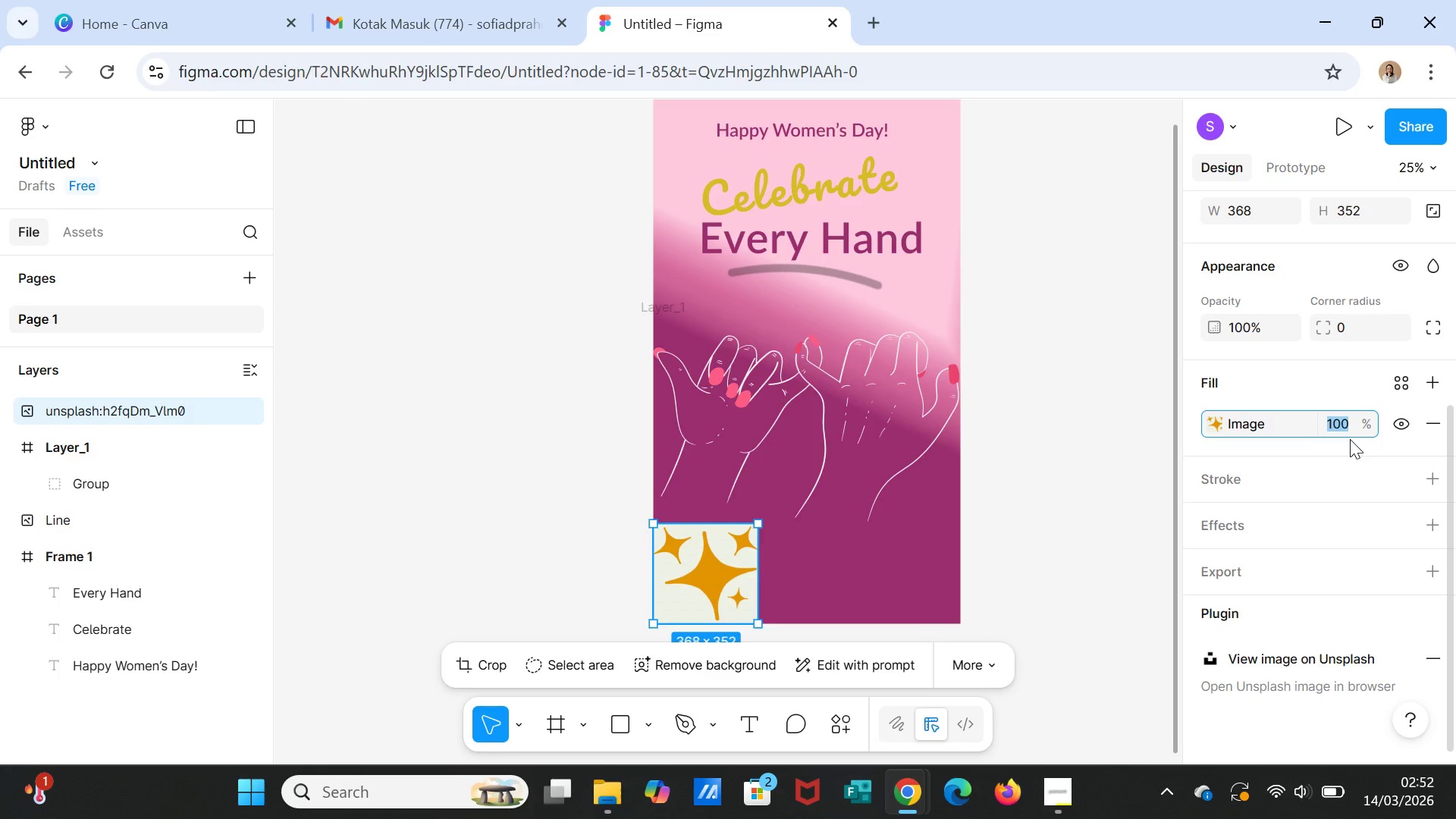 
type(50)
 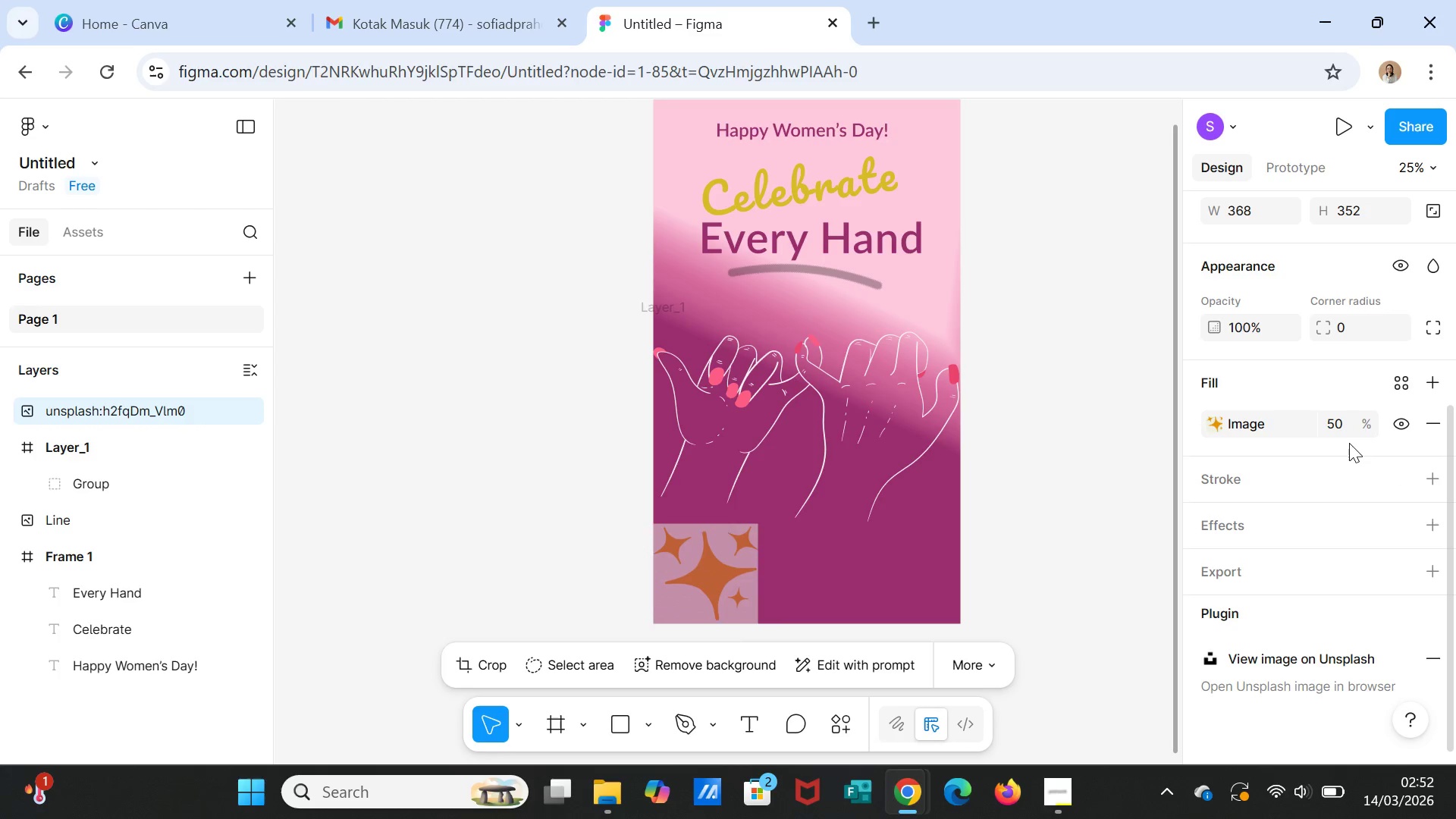 
key(Enter)
 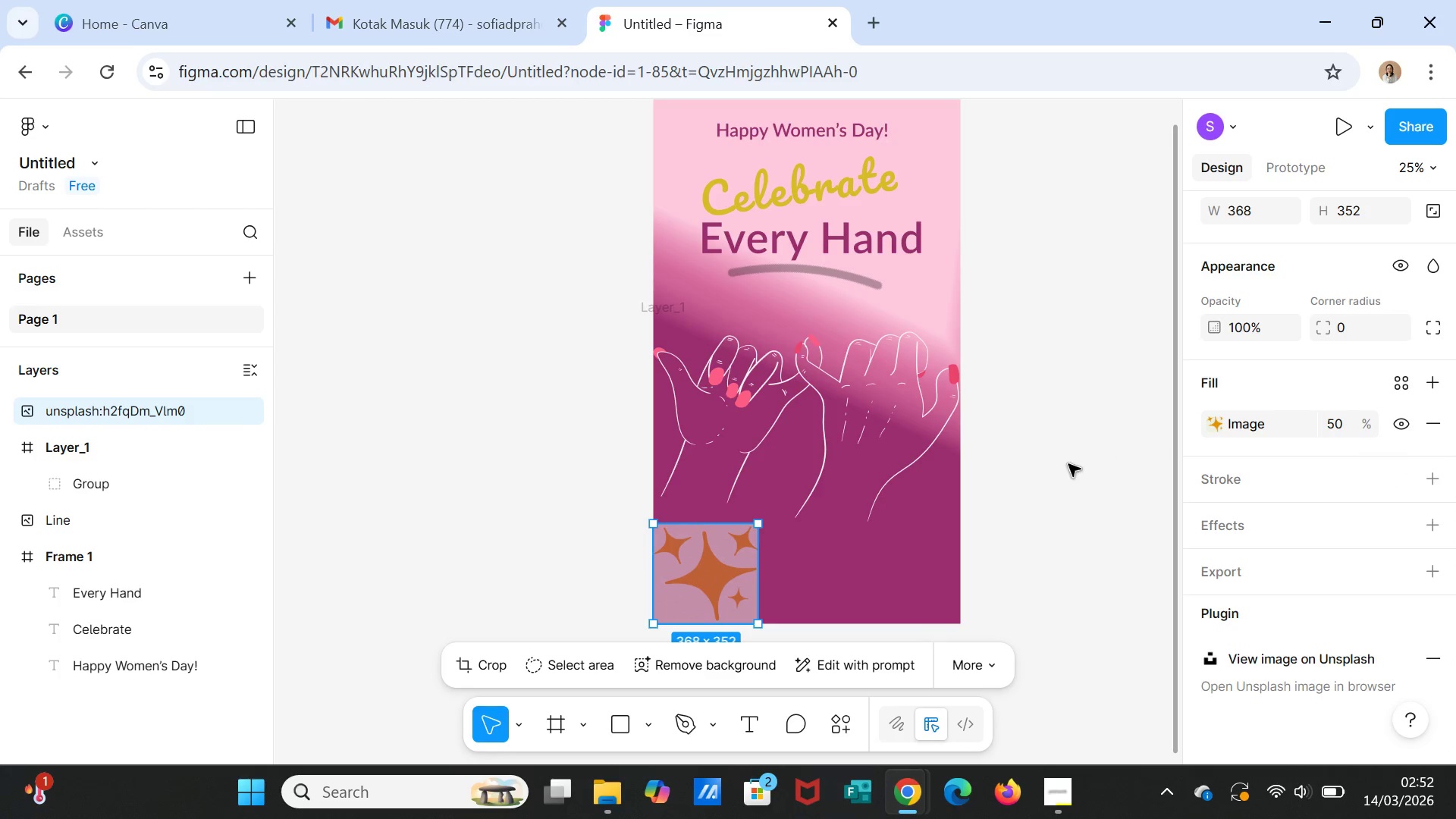 
left_click([1072, 482])
 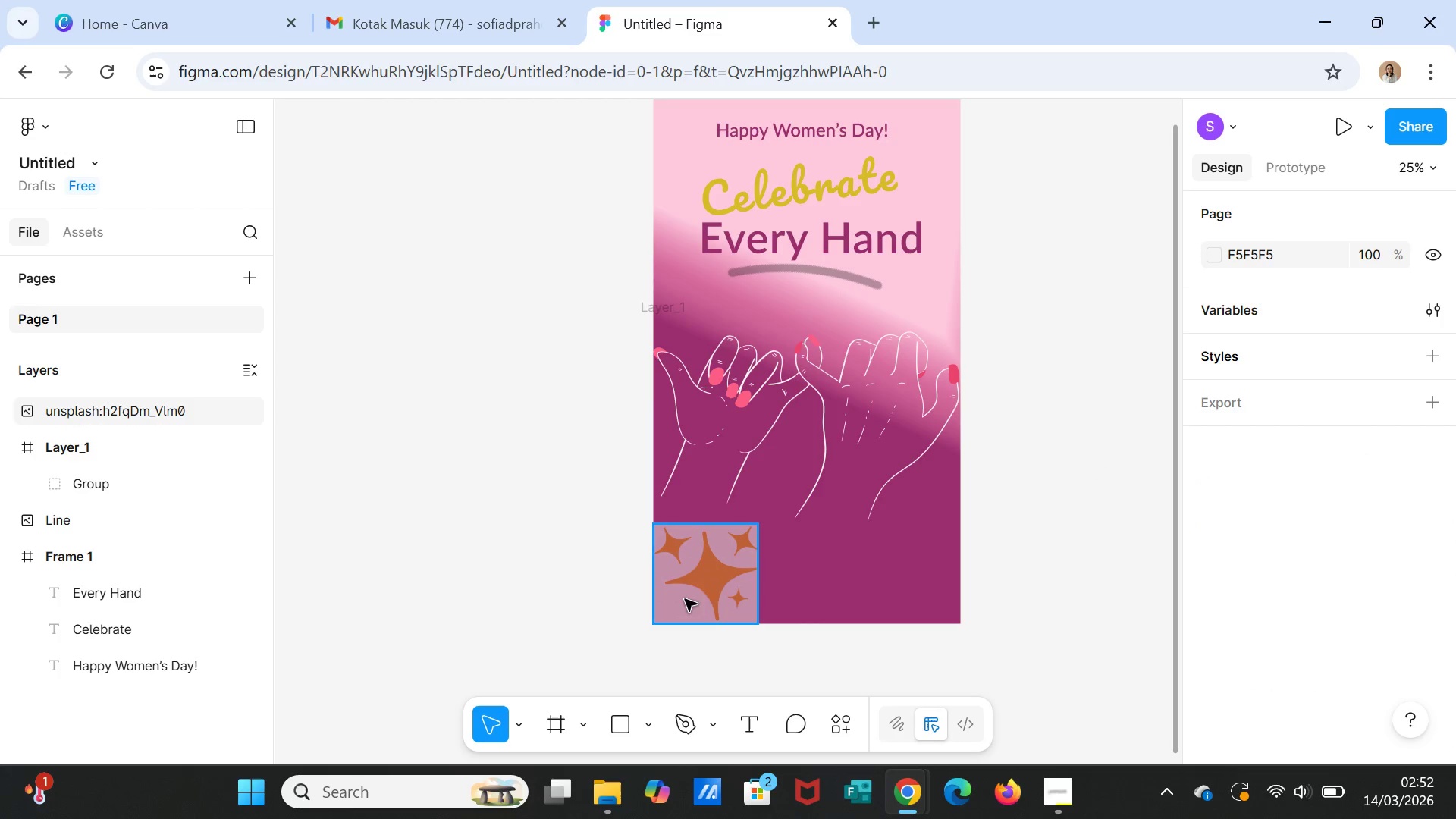 
left_click([698, 595])
 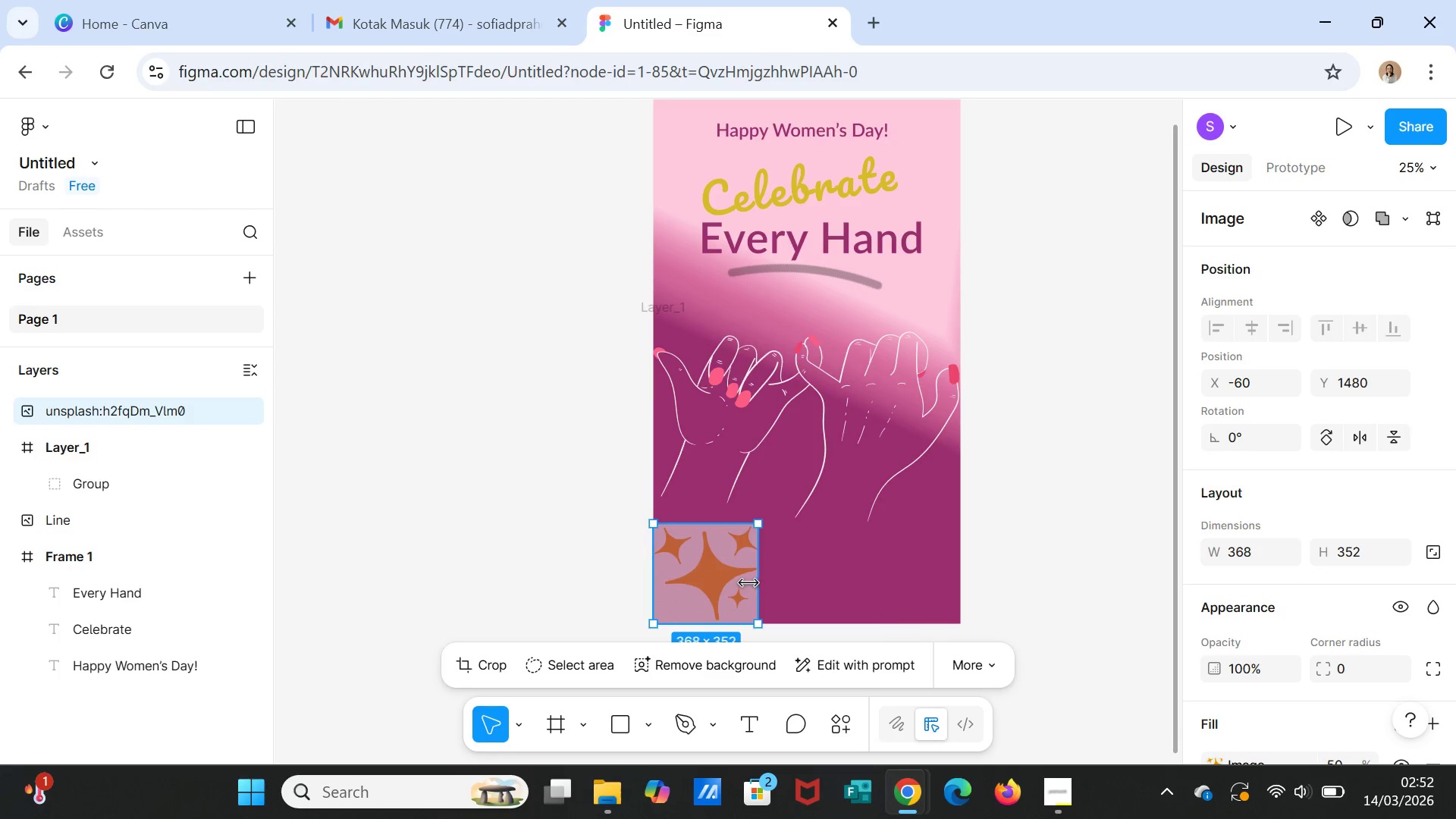 
key(Delete)
 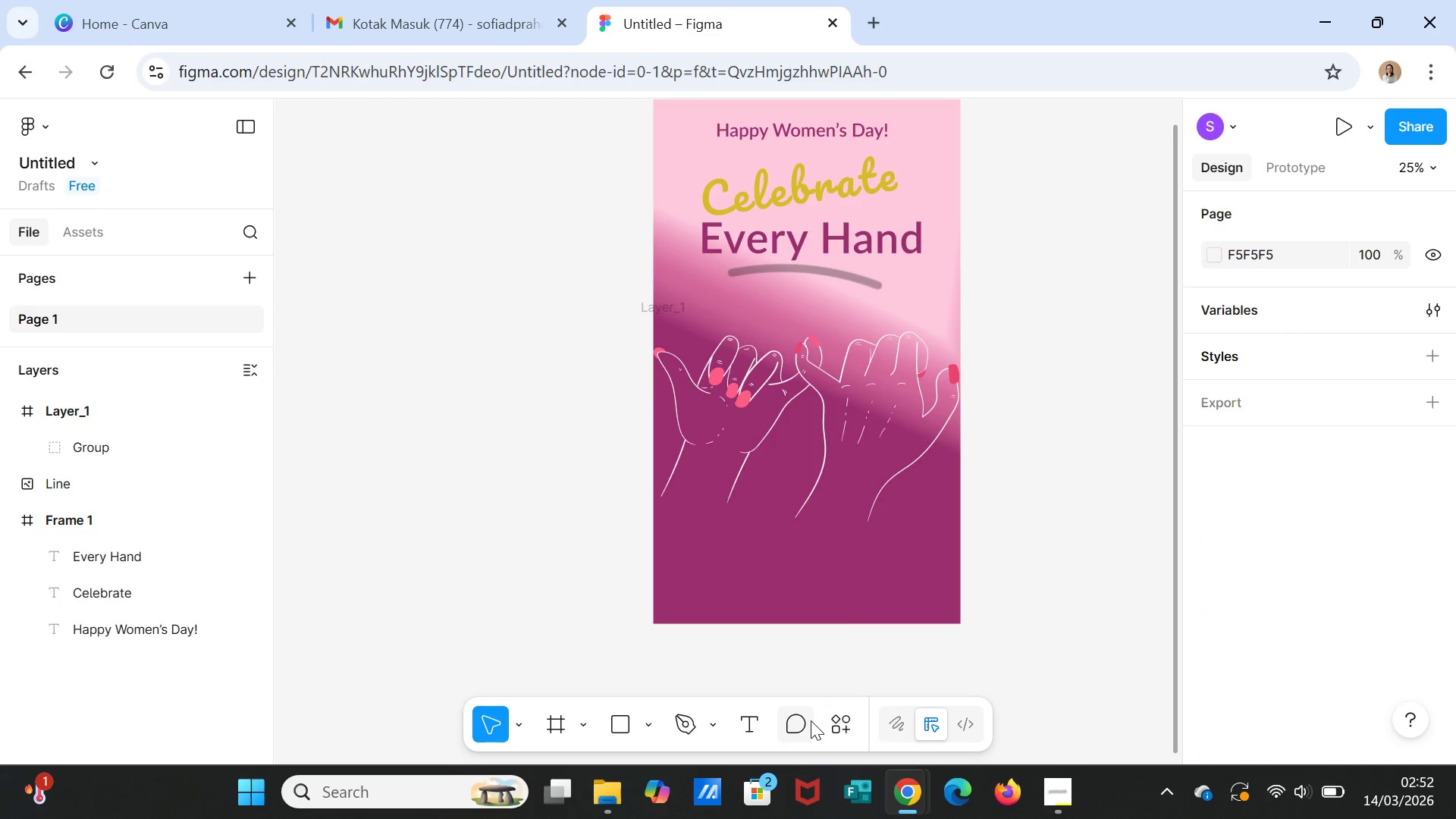 
left_click([830, 560])
 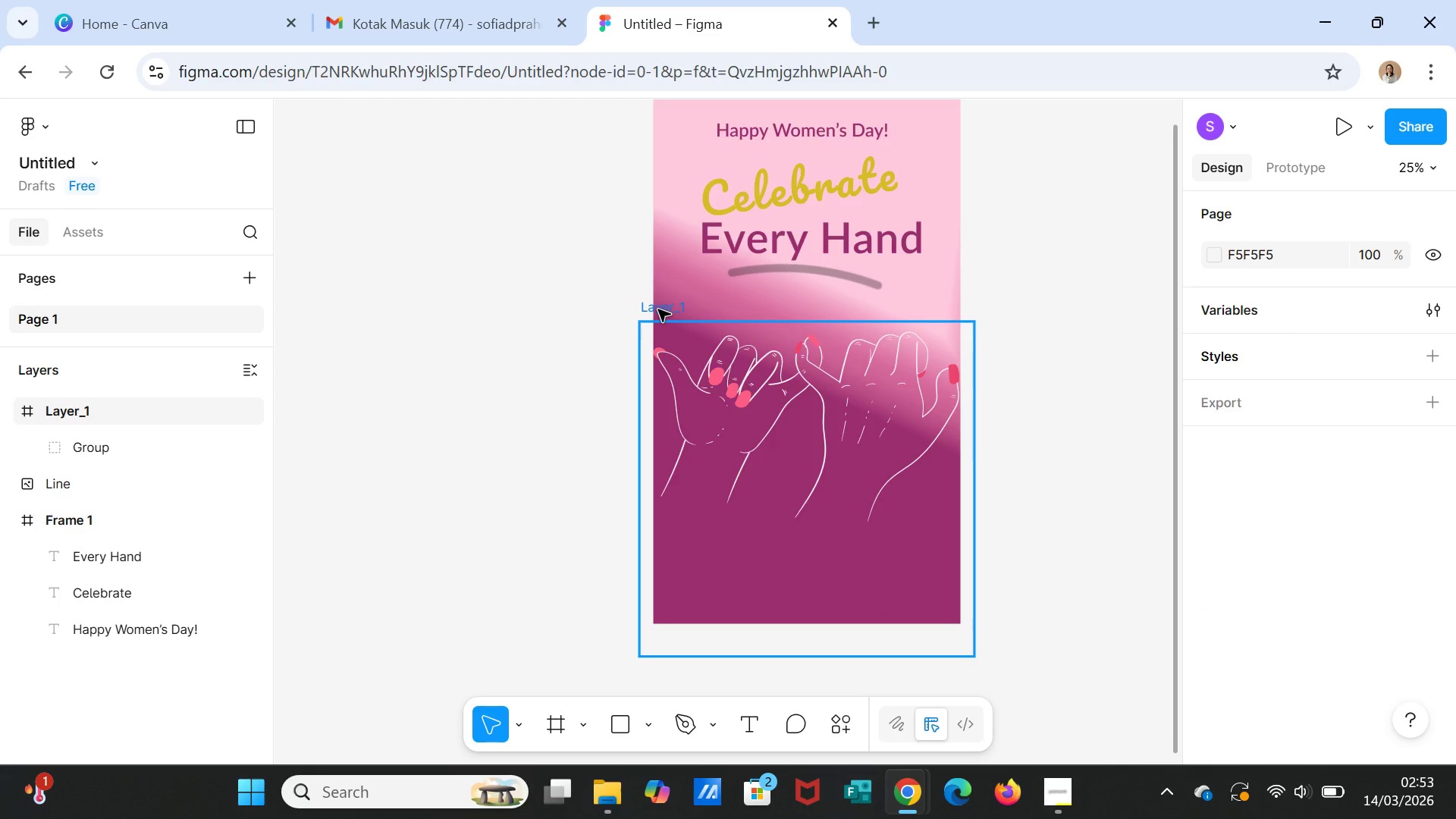 
wait(5.02)
 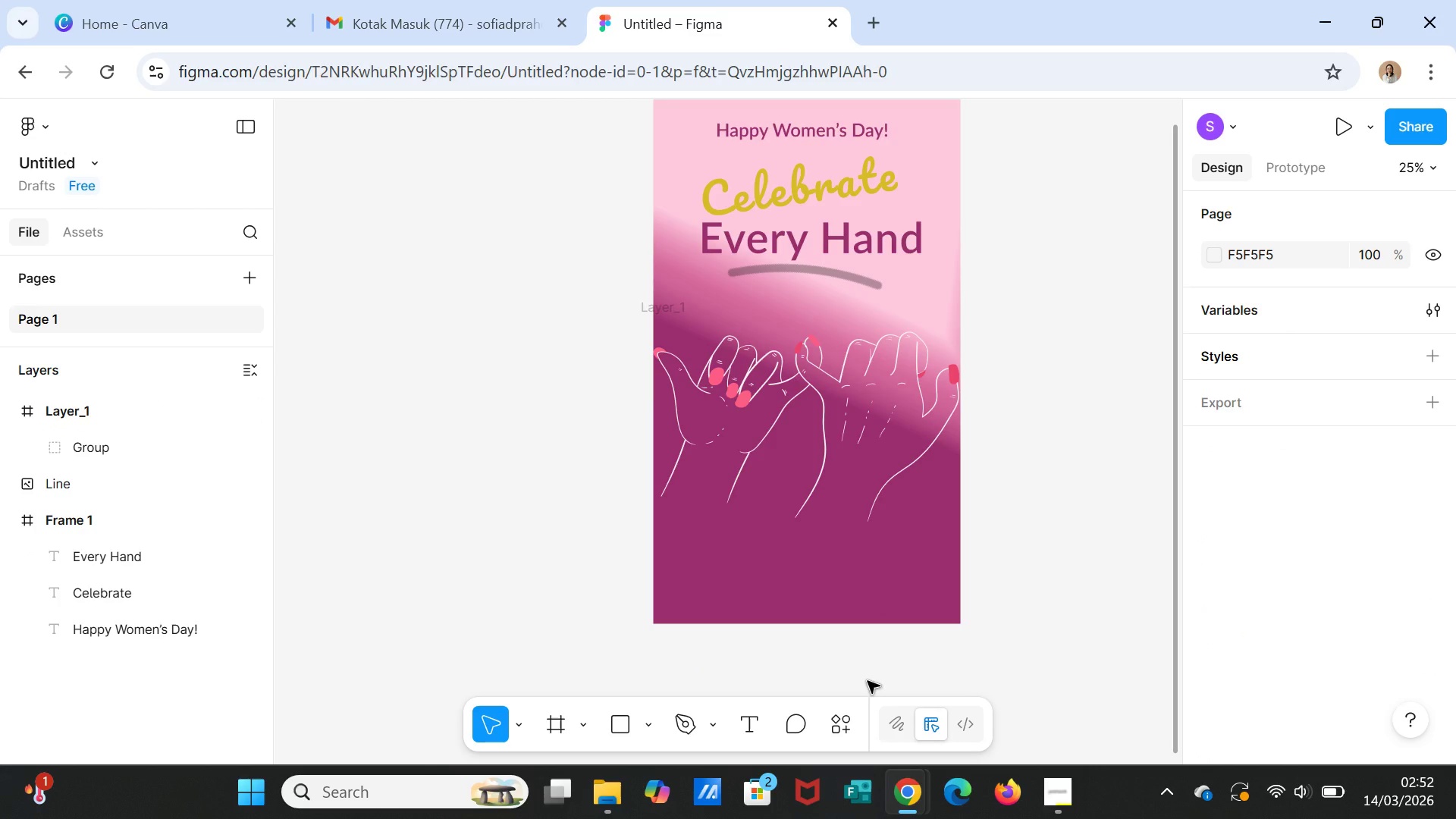 
left_click([658, 309])
 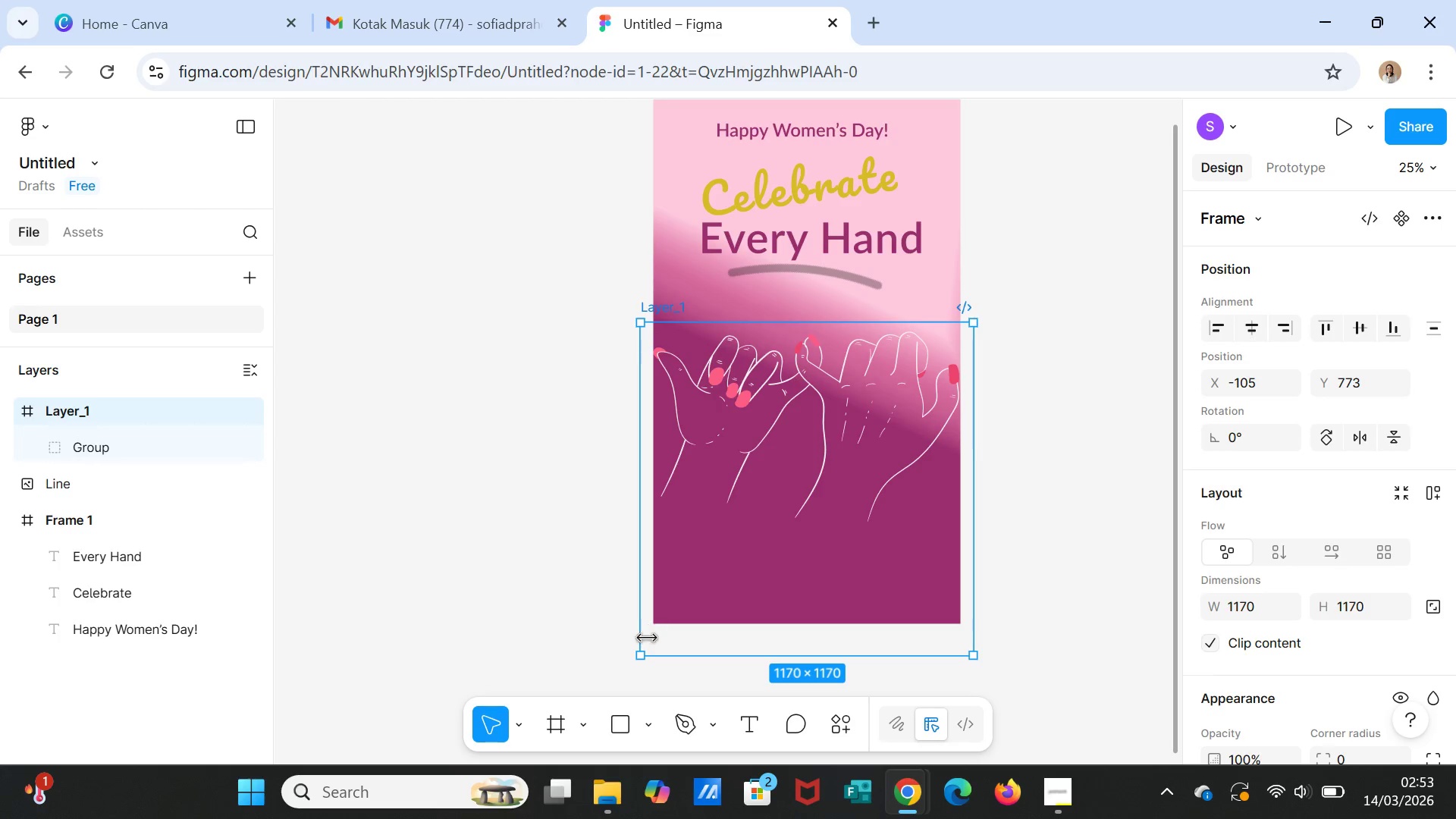 
left_click_drag(start_coordinate=[643, 654], to_coordinate=[649, 620])
 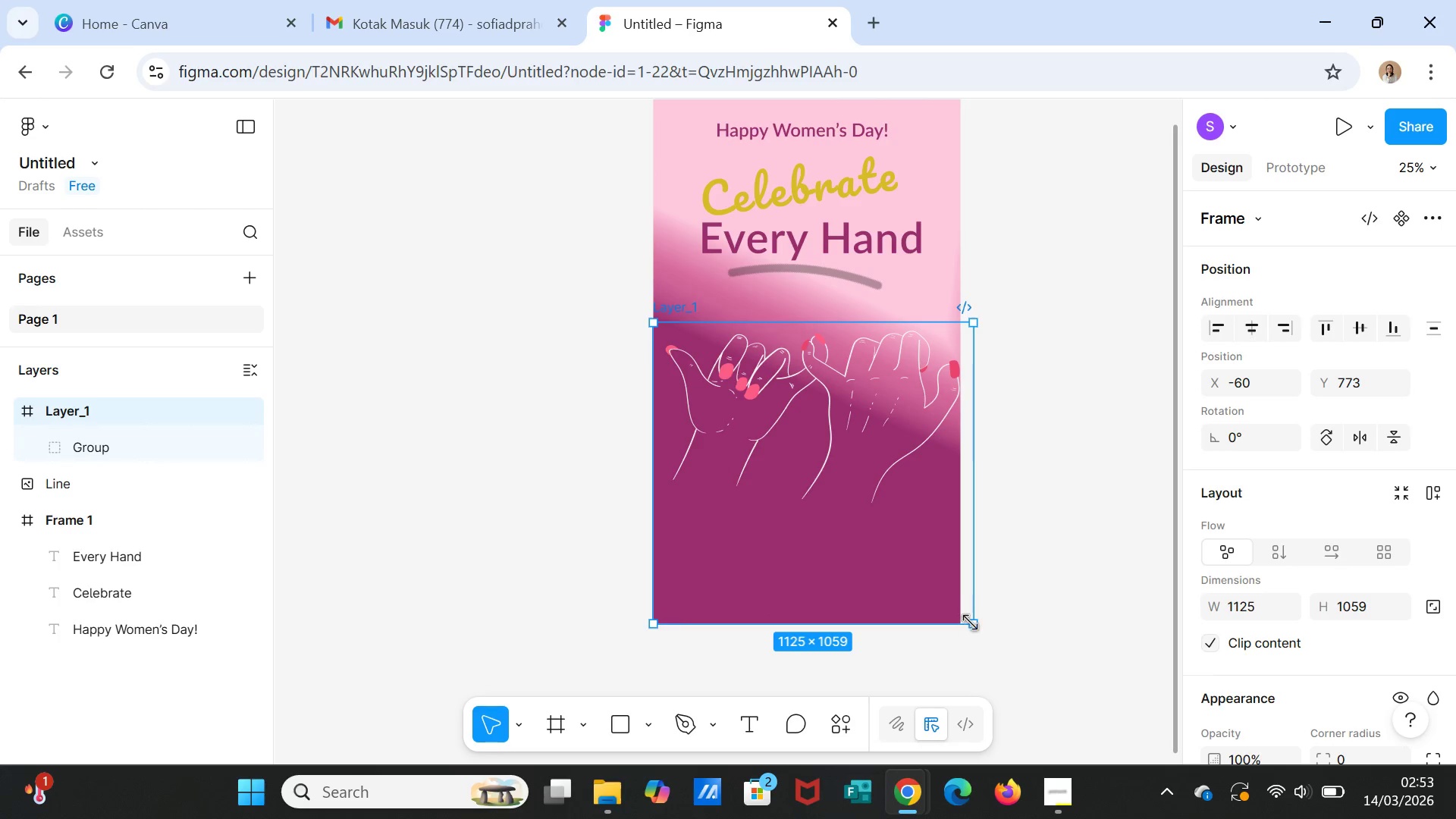 
left_click_drag(start_coordinate=[971, 623], to_coordinate=[961, 615])
 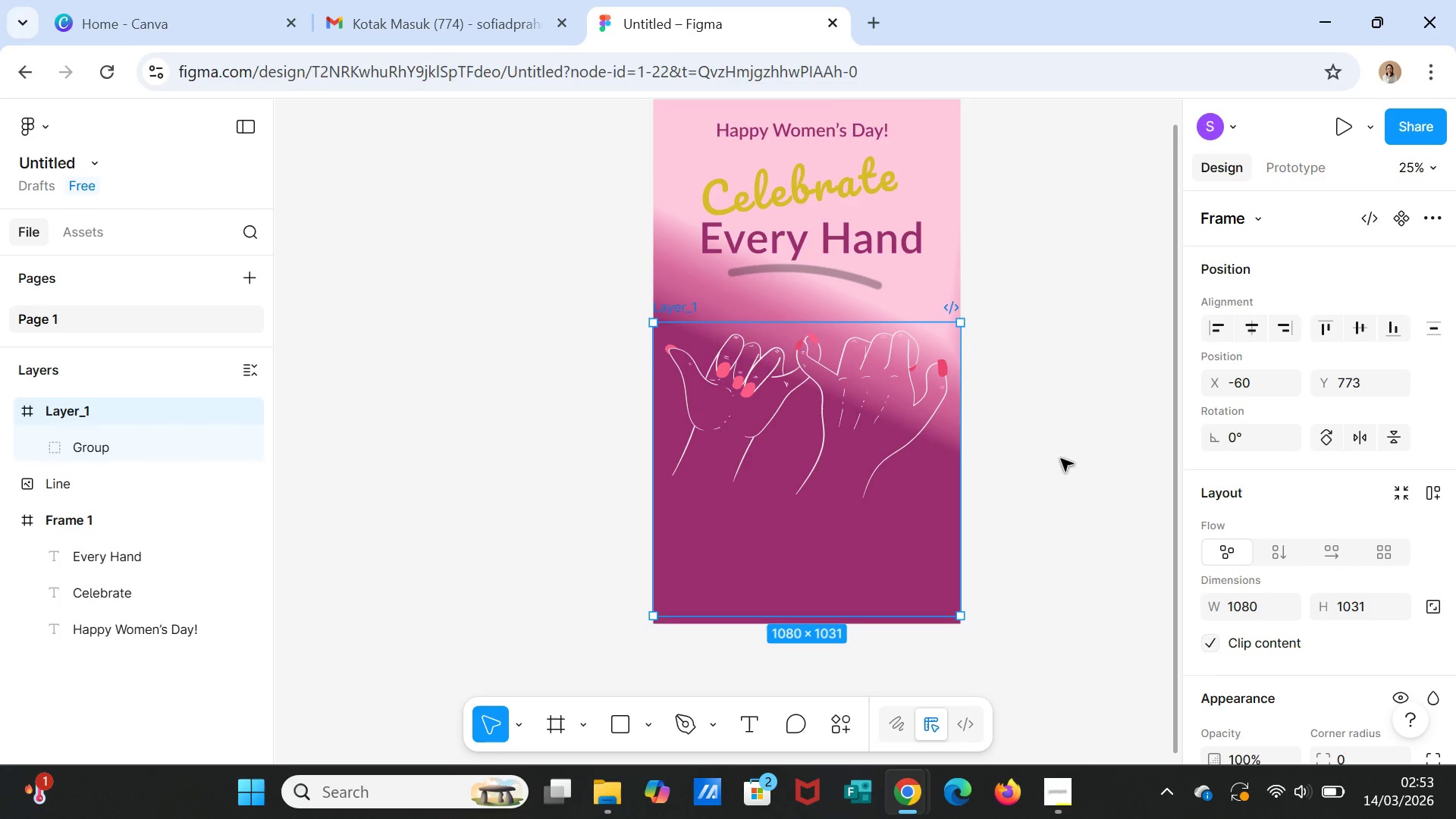 
left_click([1061, 459])
 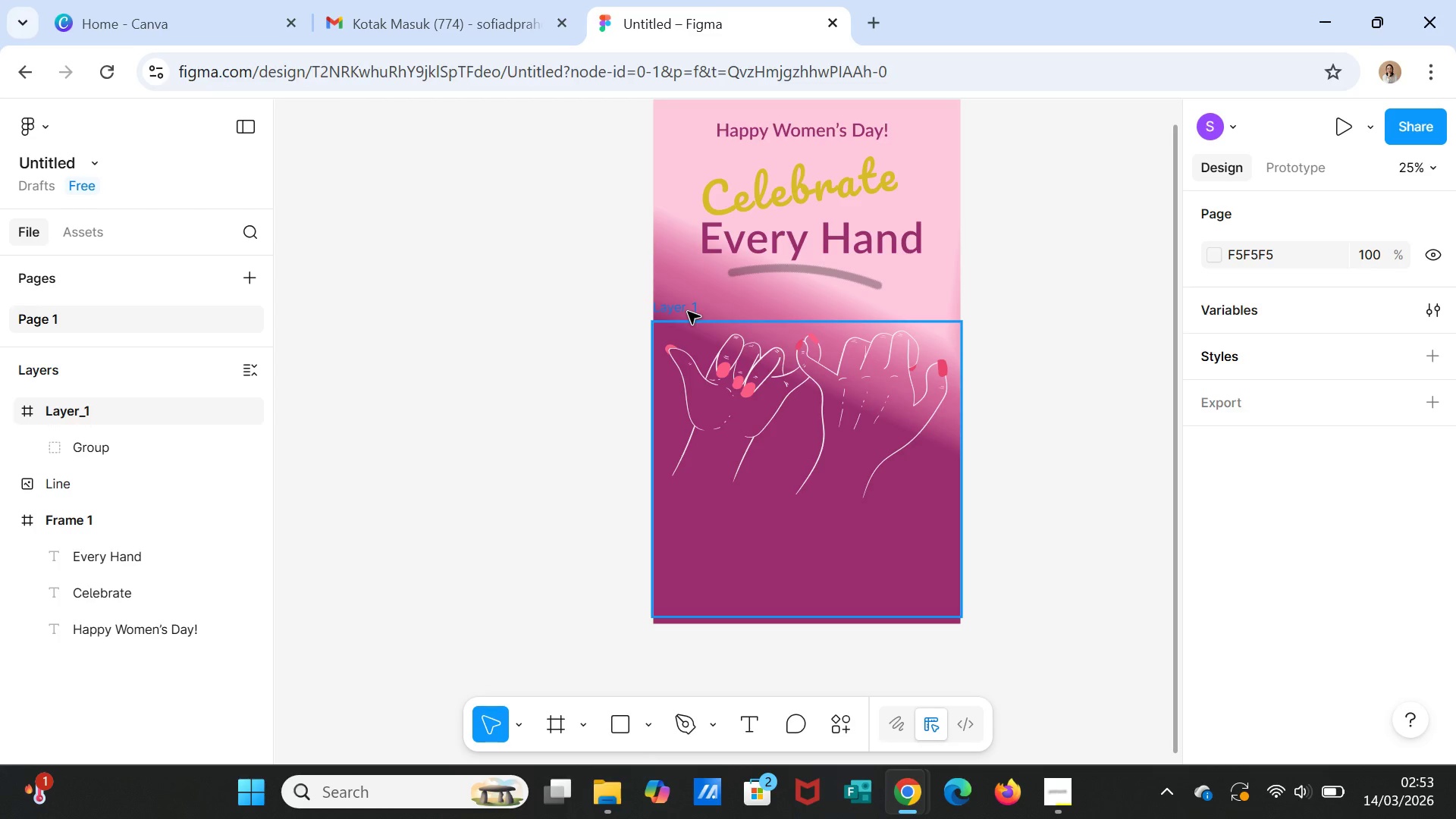 
left_click([688, 312])
 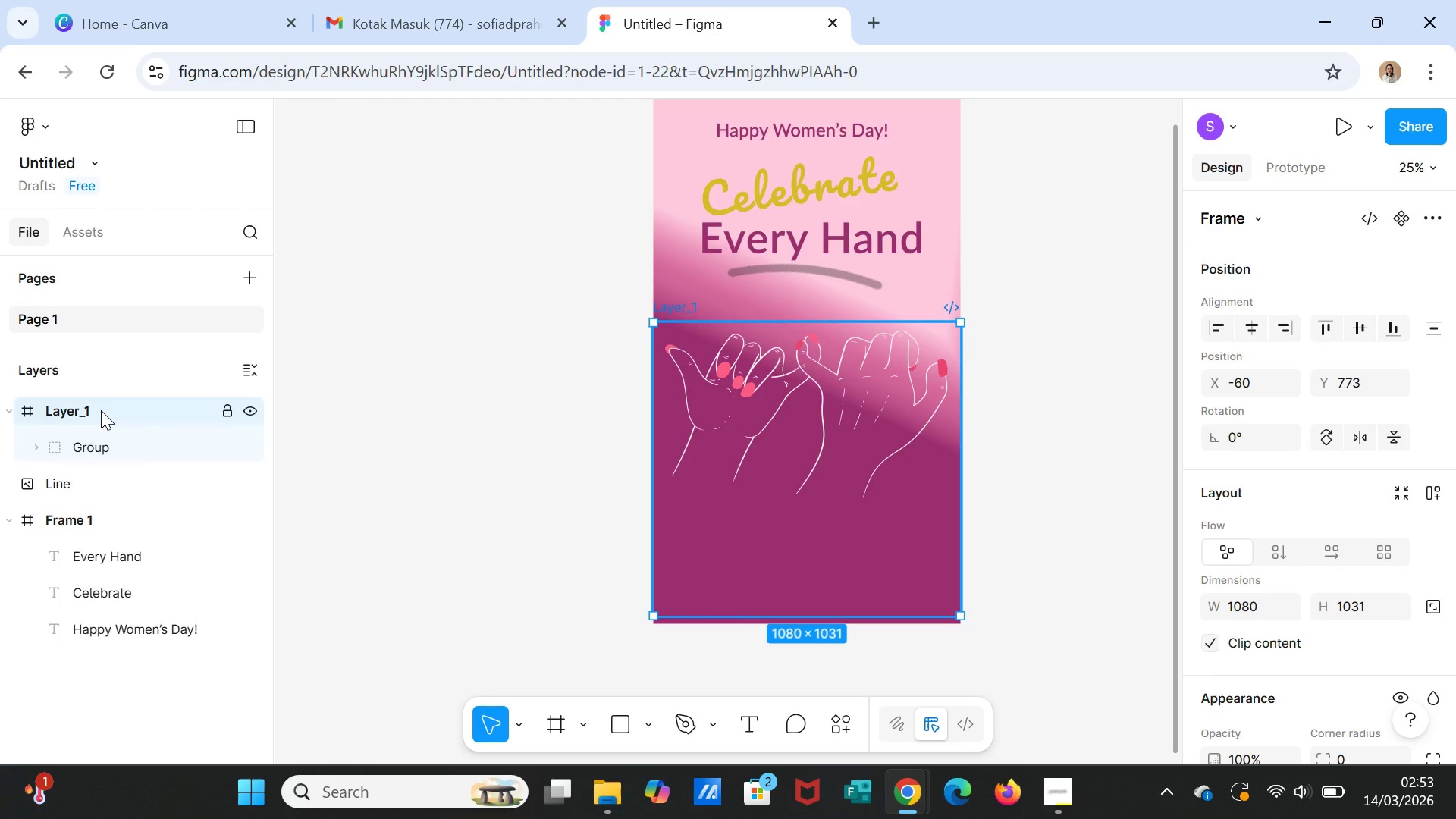 
left_click([95, 447])
 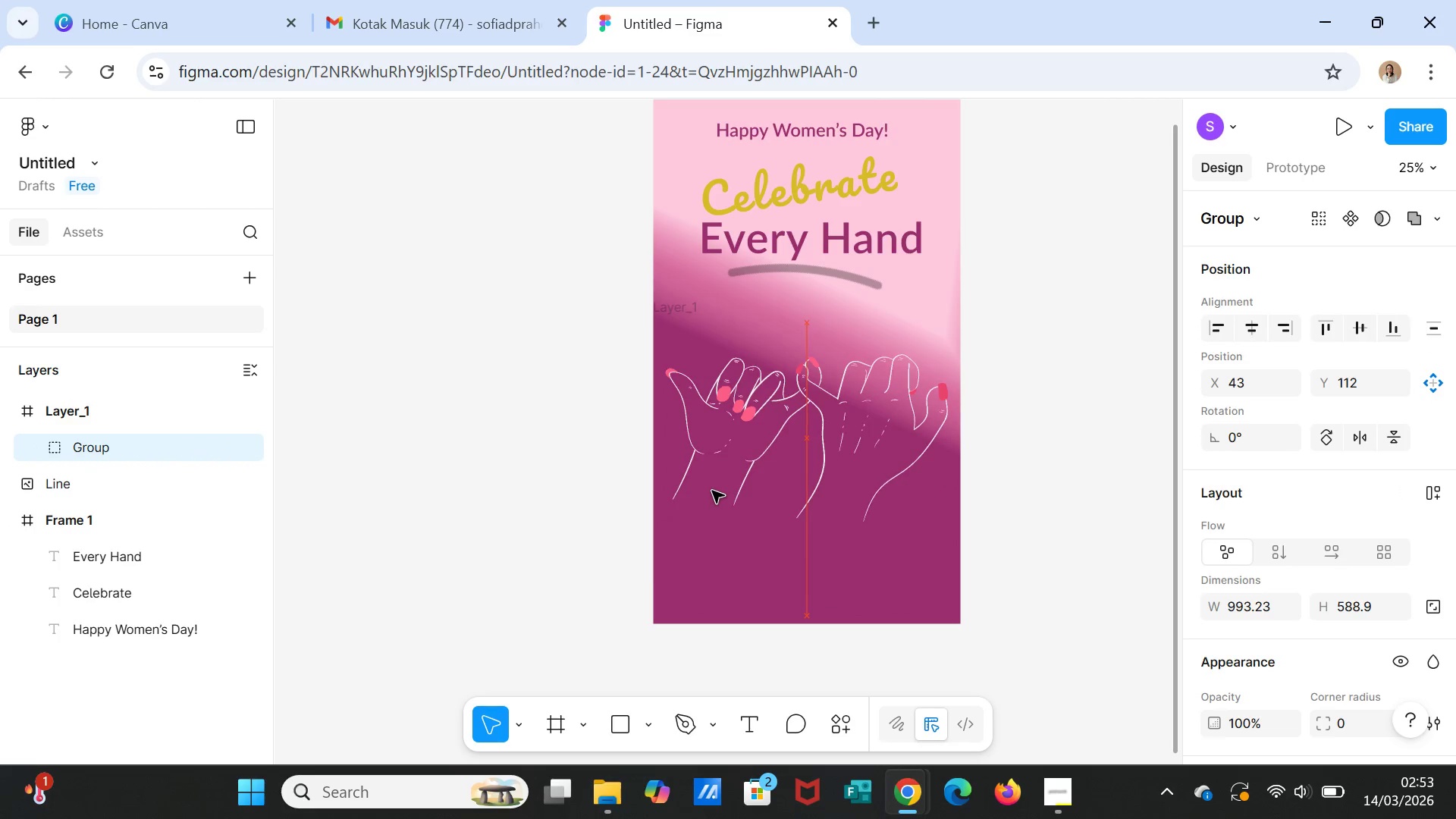 
wait(8.08)
 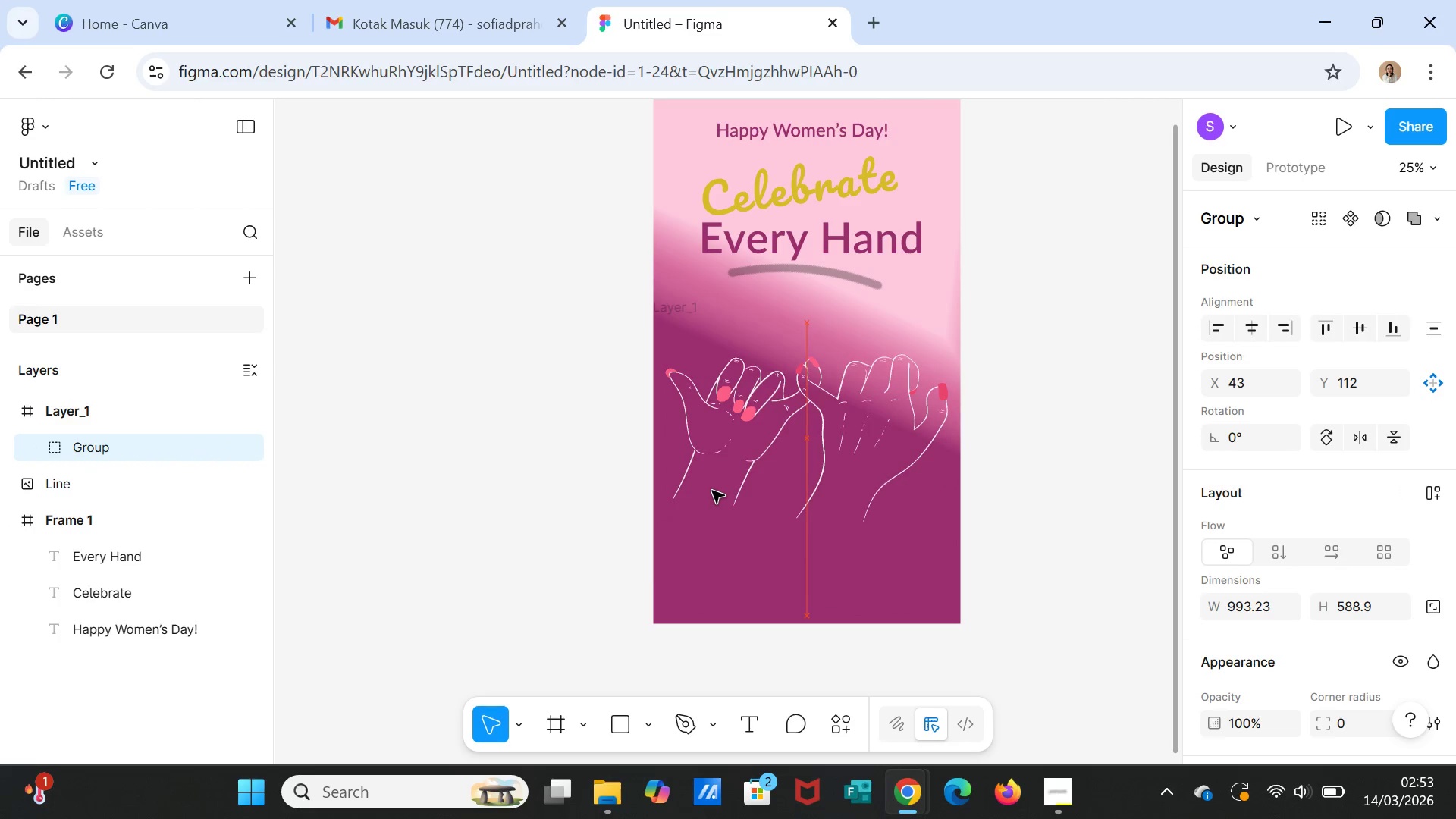 
left_click_drag(start_coordinate=[86, 410], to_coordinate=[95, 563])
 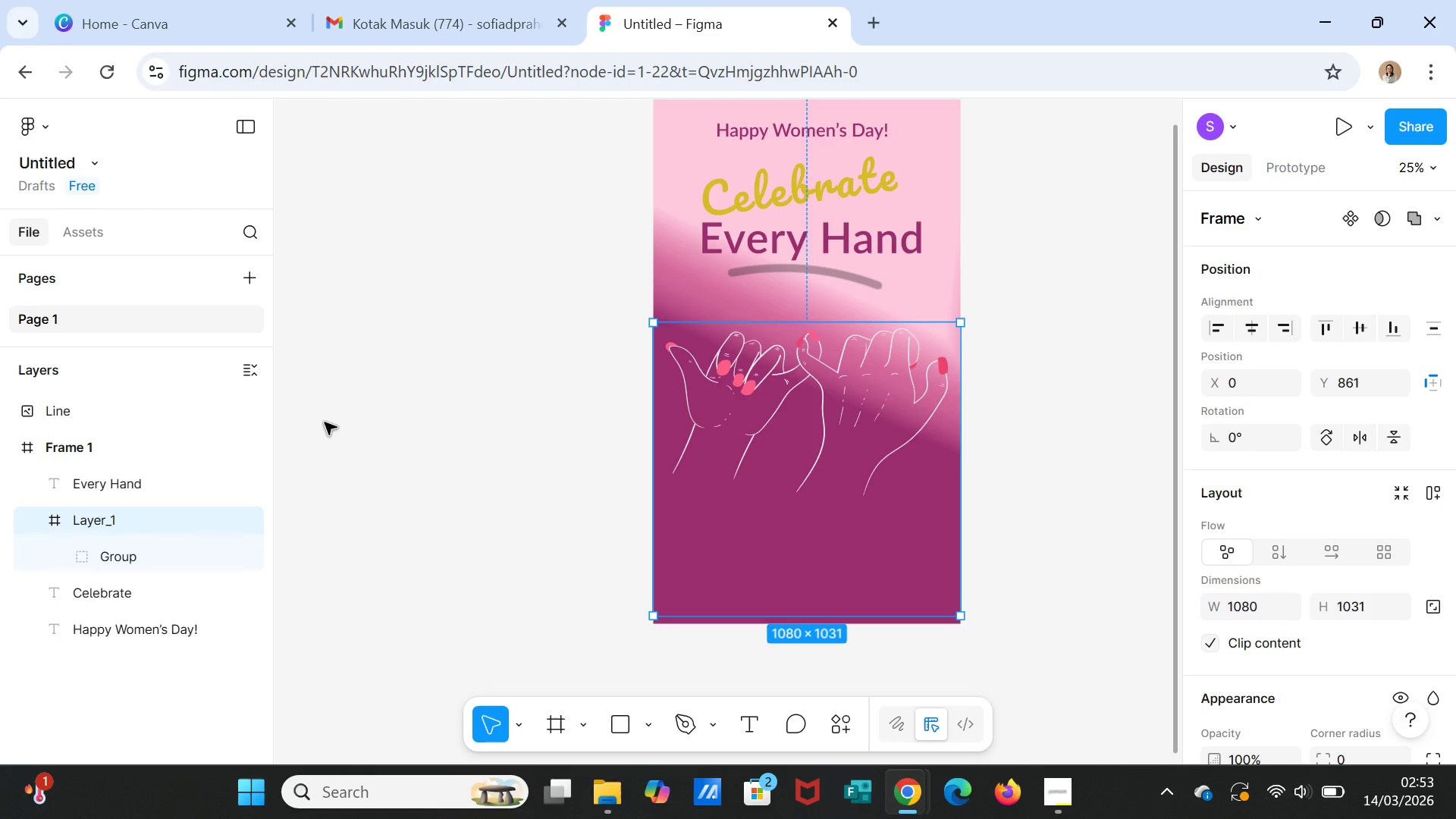 
left_click([325, 422])
 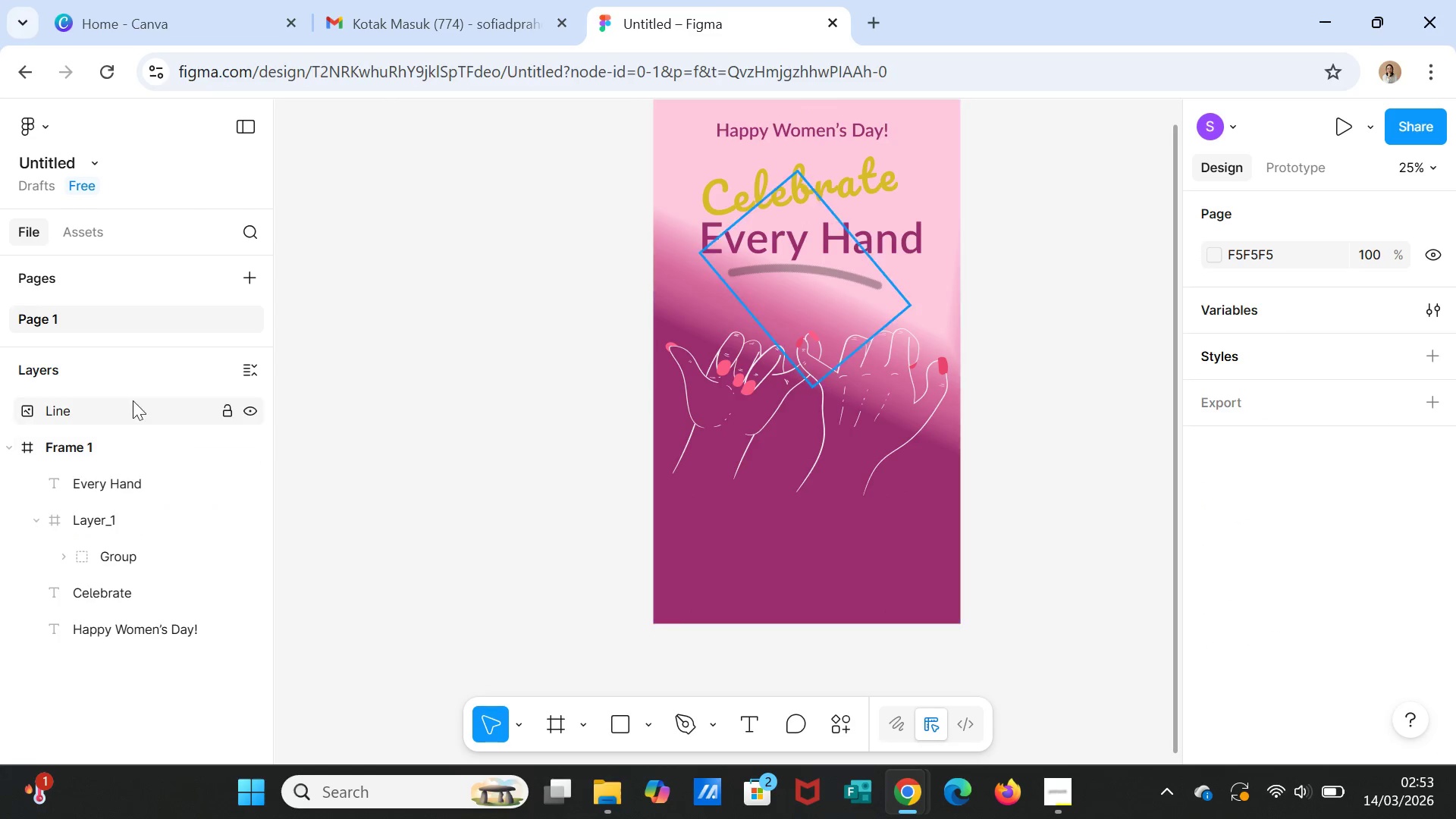 
left_click([83, 407])
 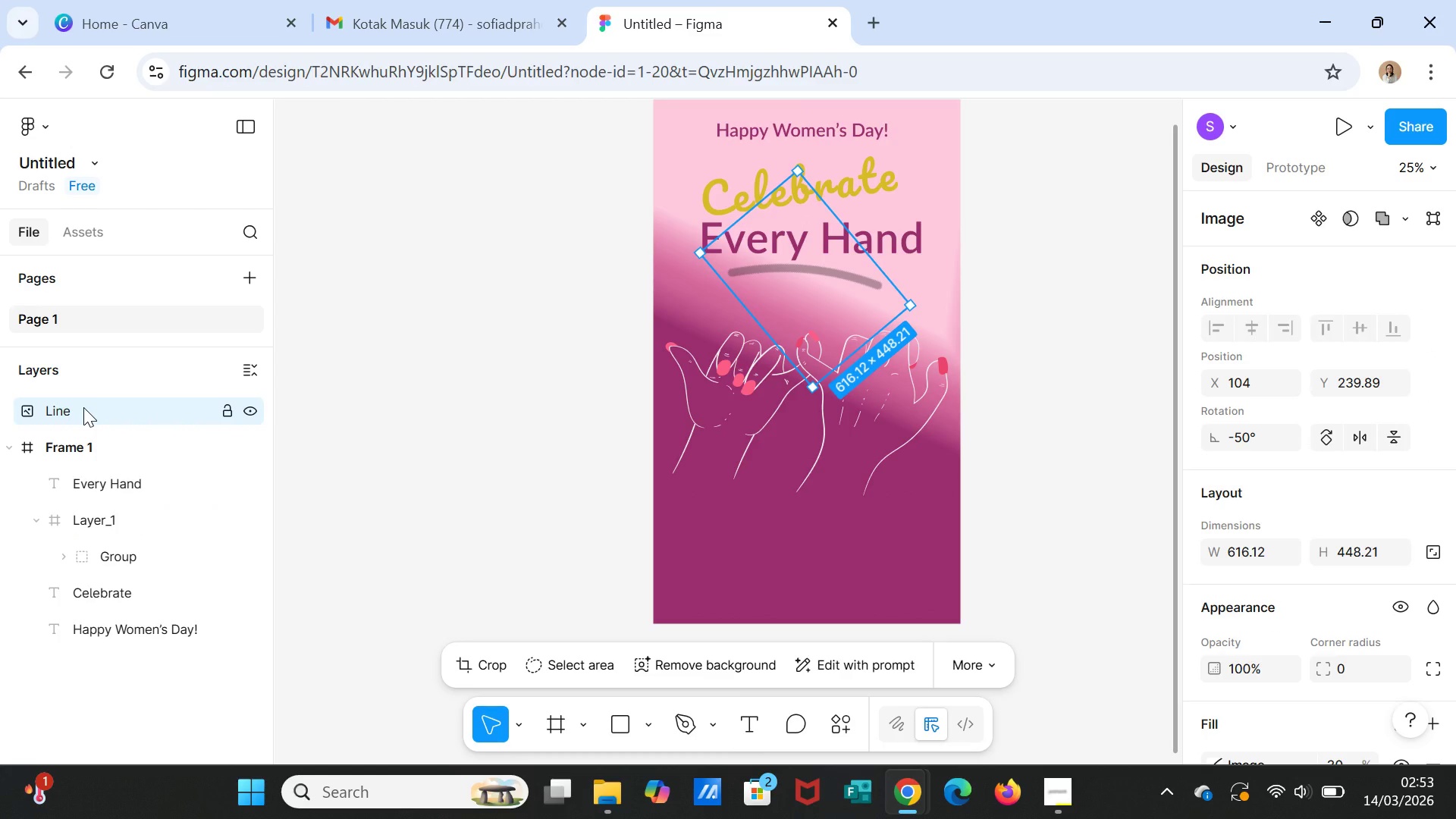 
left_click_drag(start_coordinate=[83, 407], to_coordinate=[89, 506])
 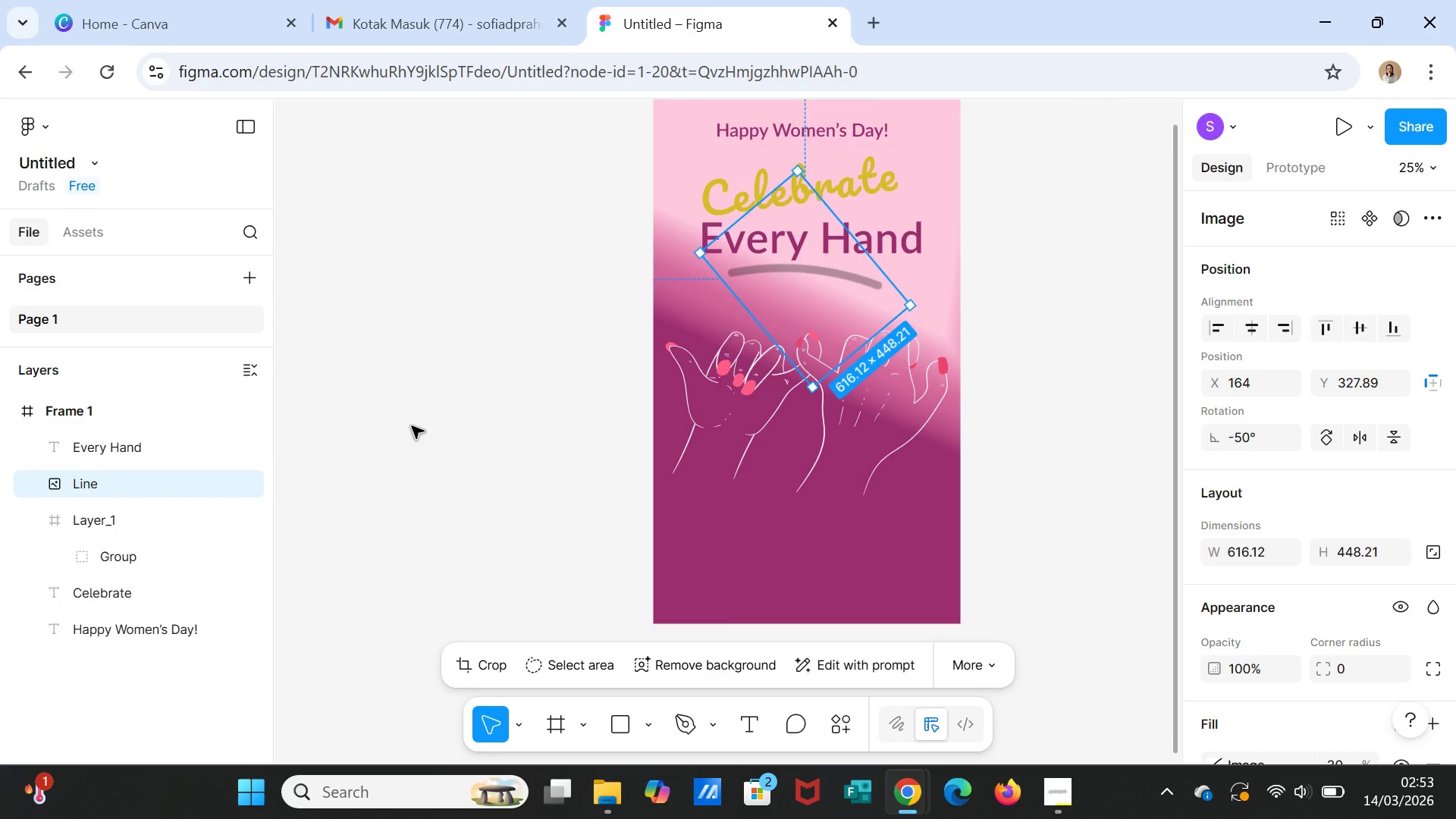 
left_click([412, 426])
 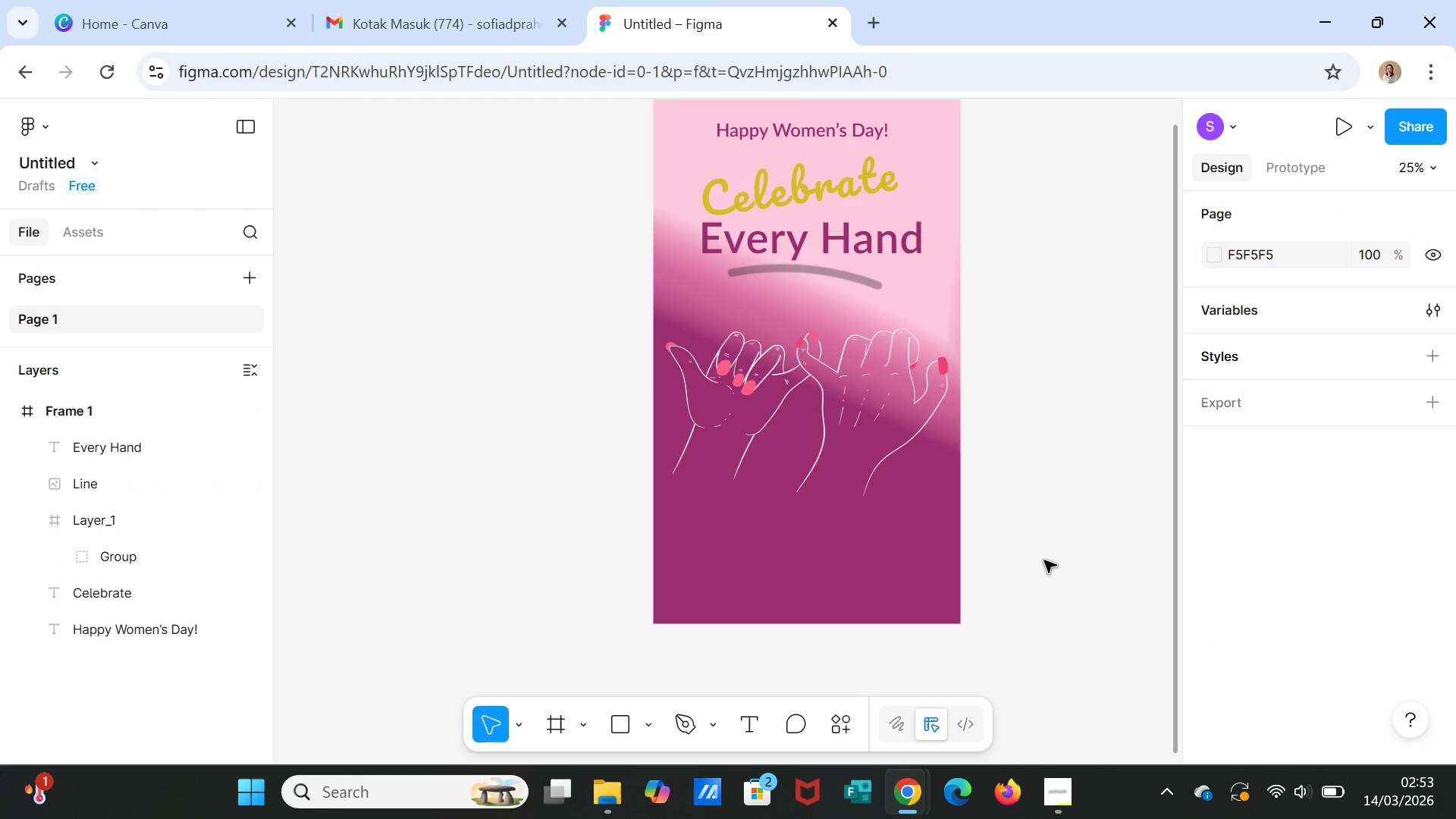 
wait(5.77)
 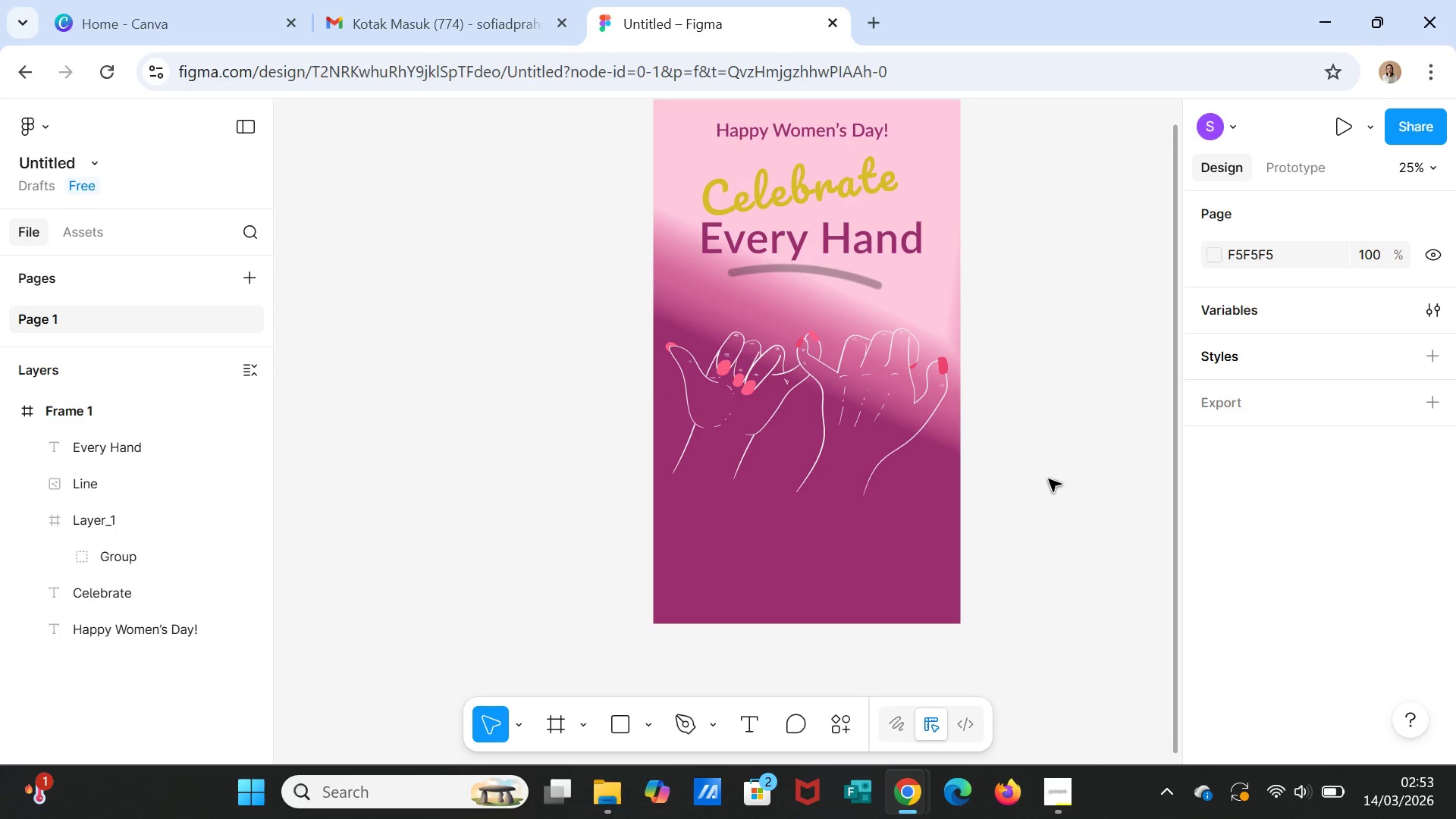 
left_click([824, 488])
 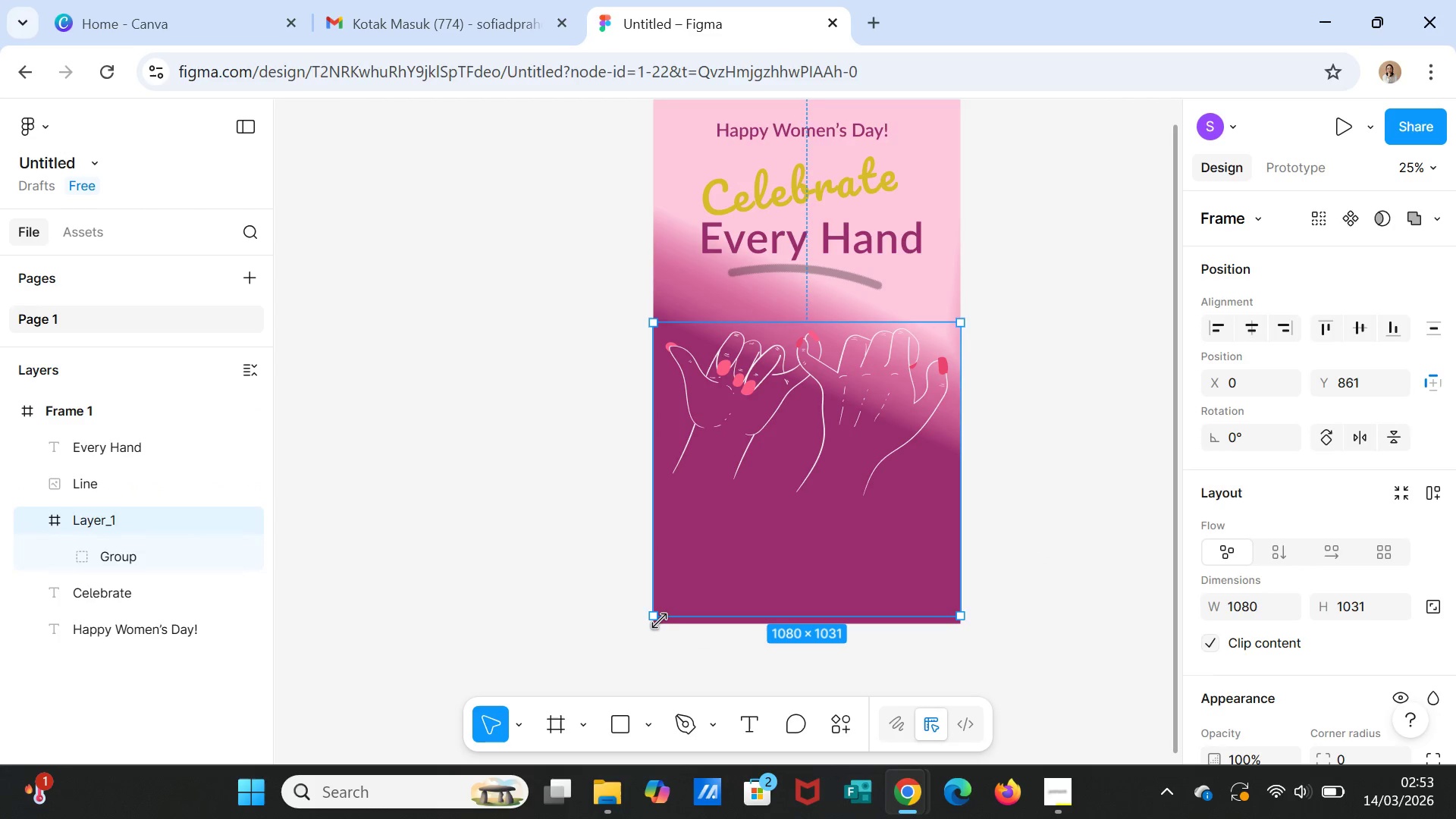 
left_click_drag(start_coordinate=[654, 617], to_coordinate=[608, 724])
 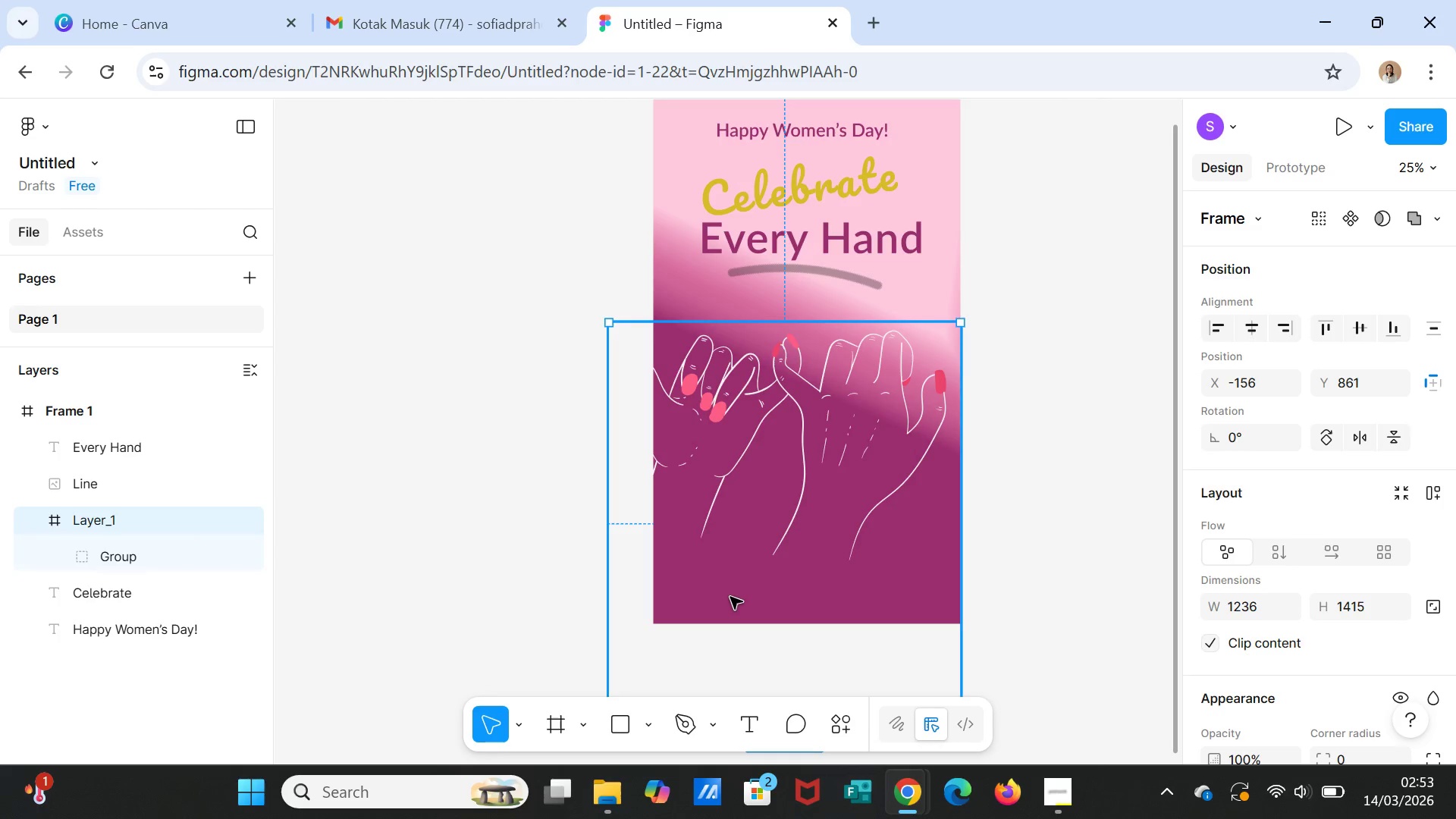 
left_click_drag(start_coordinate=[730, 597], to_coordinate=[741, 617])
 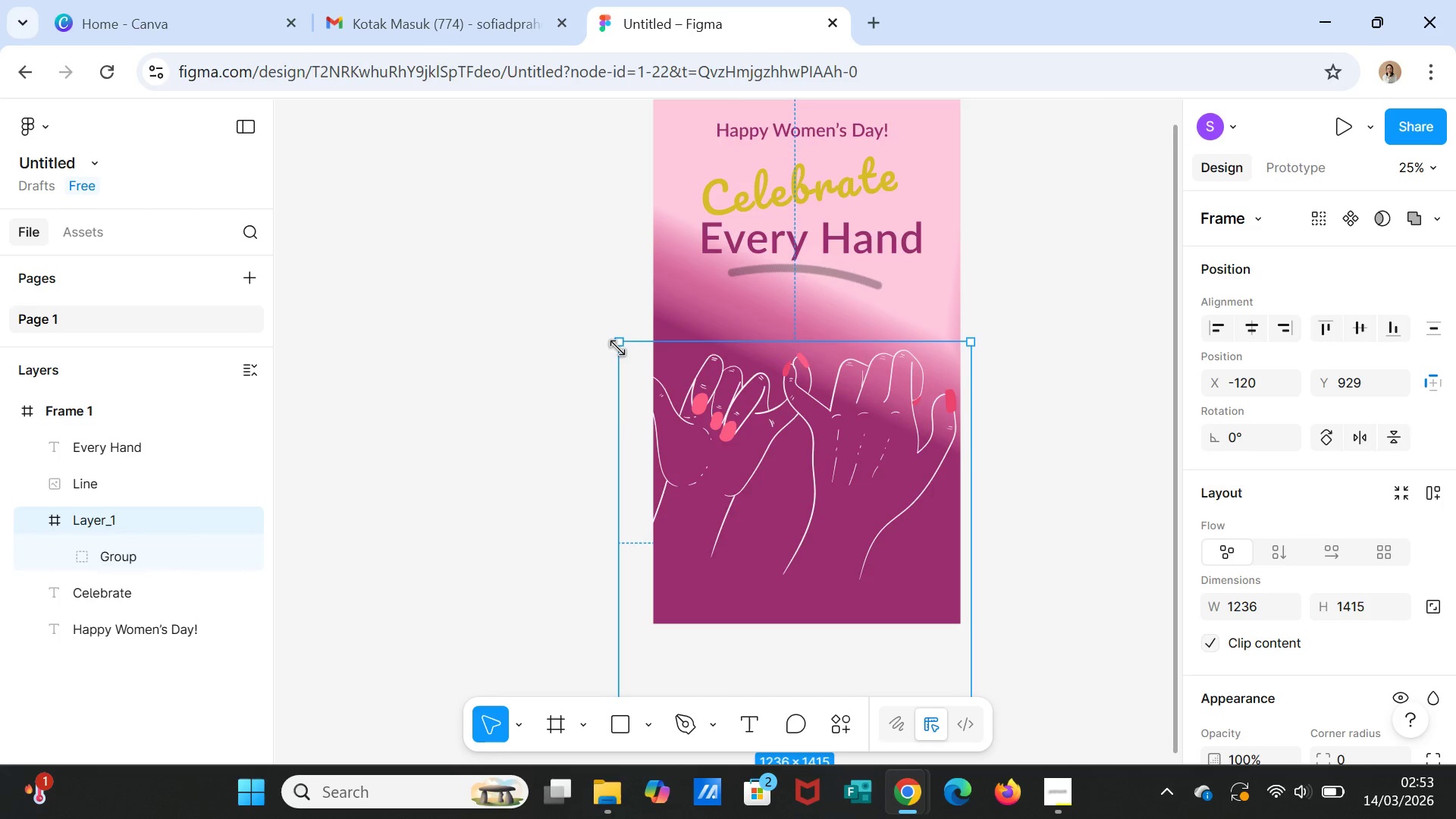 
left_click_drag(start_coordinate=[618, 347], to_coordinate=[649, 359])
 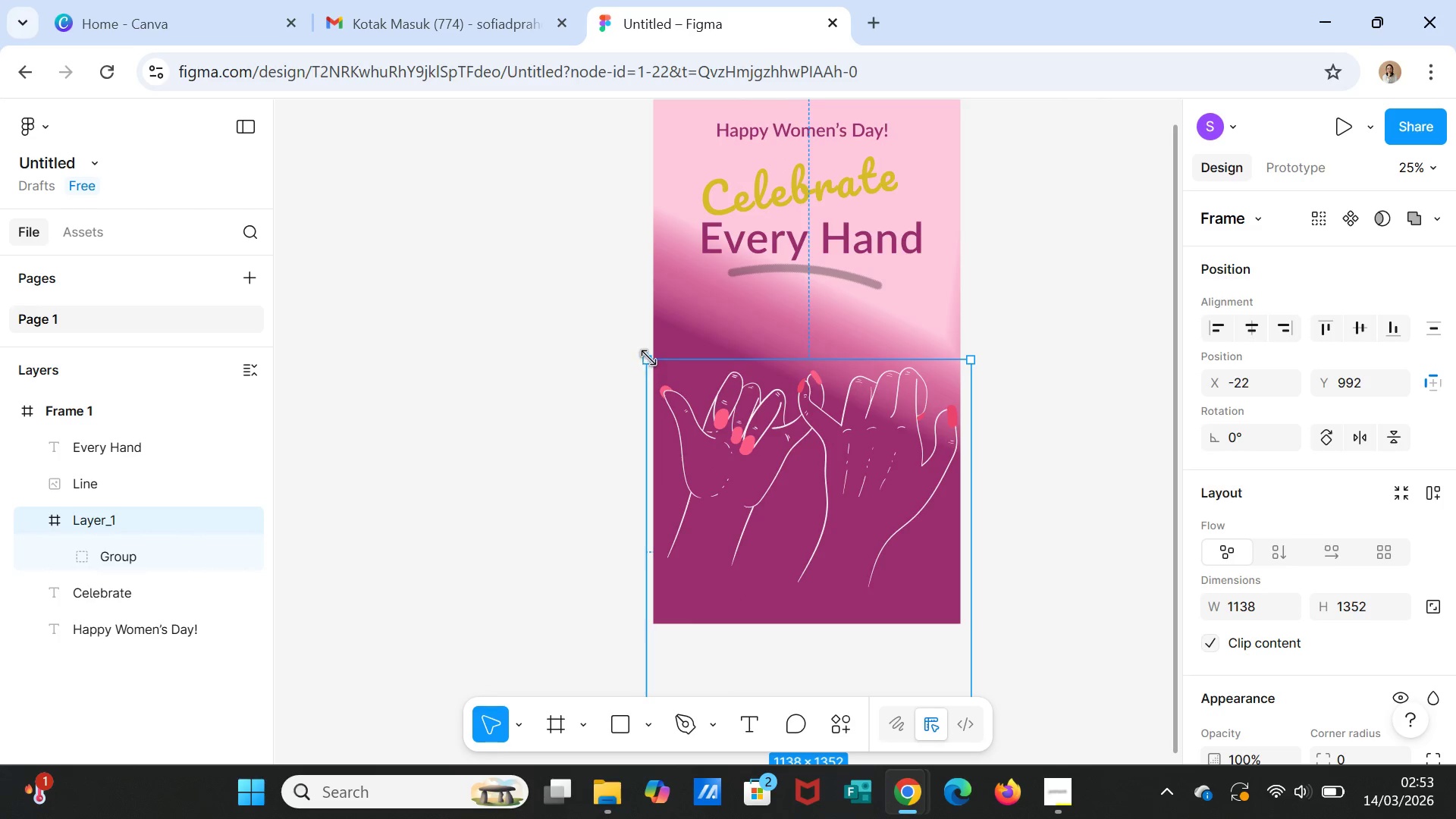 
left_click([649, 359])
 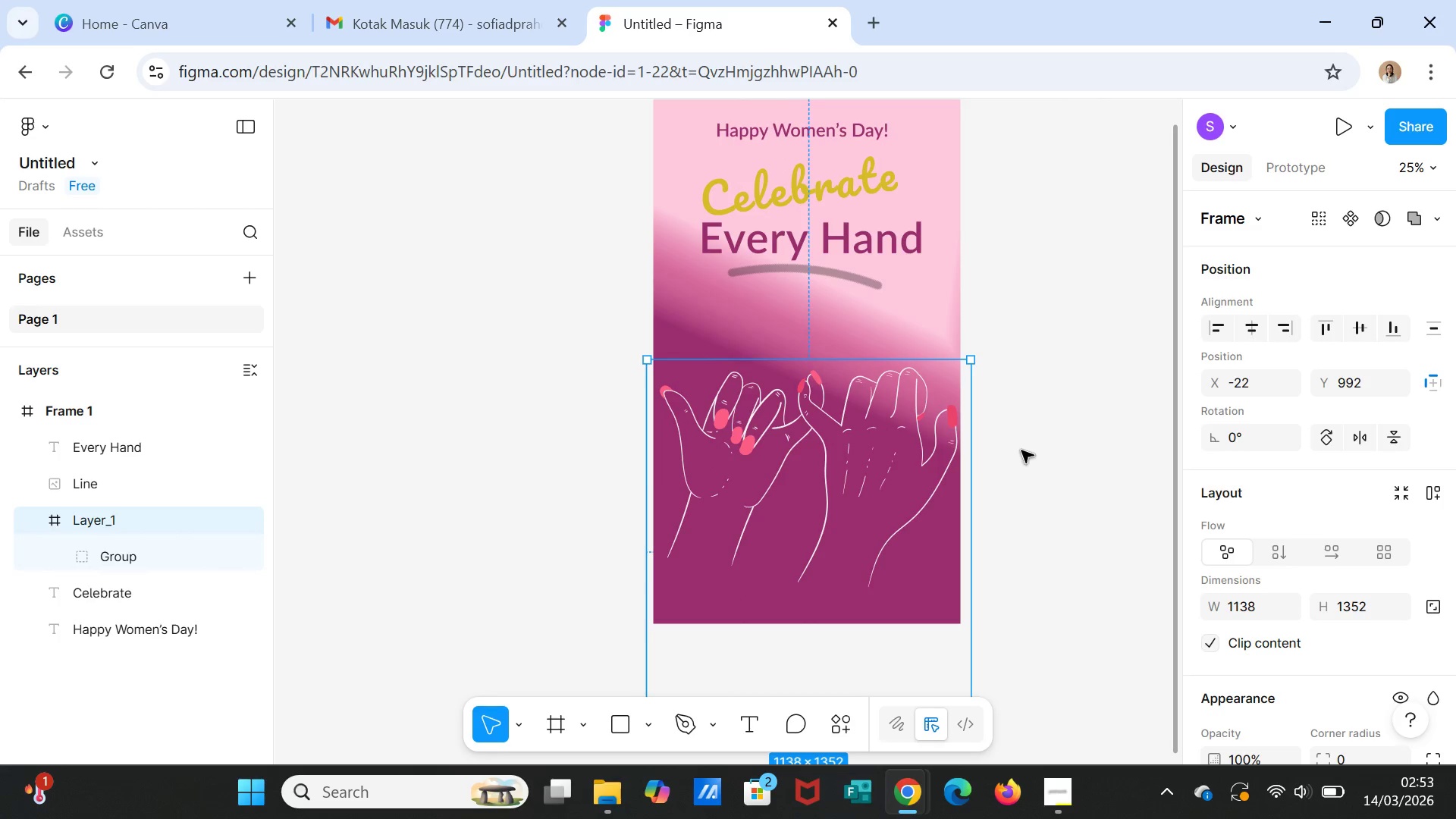 
left_click([1022, 451])
 